 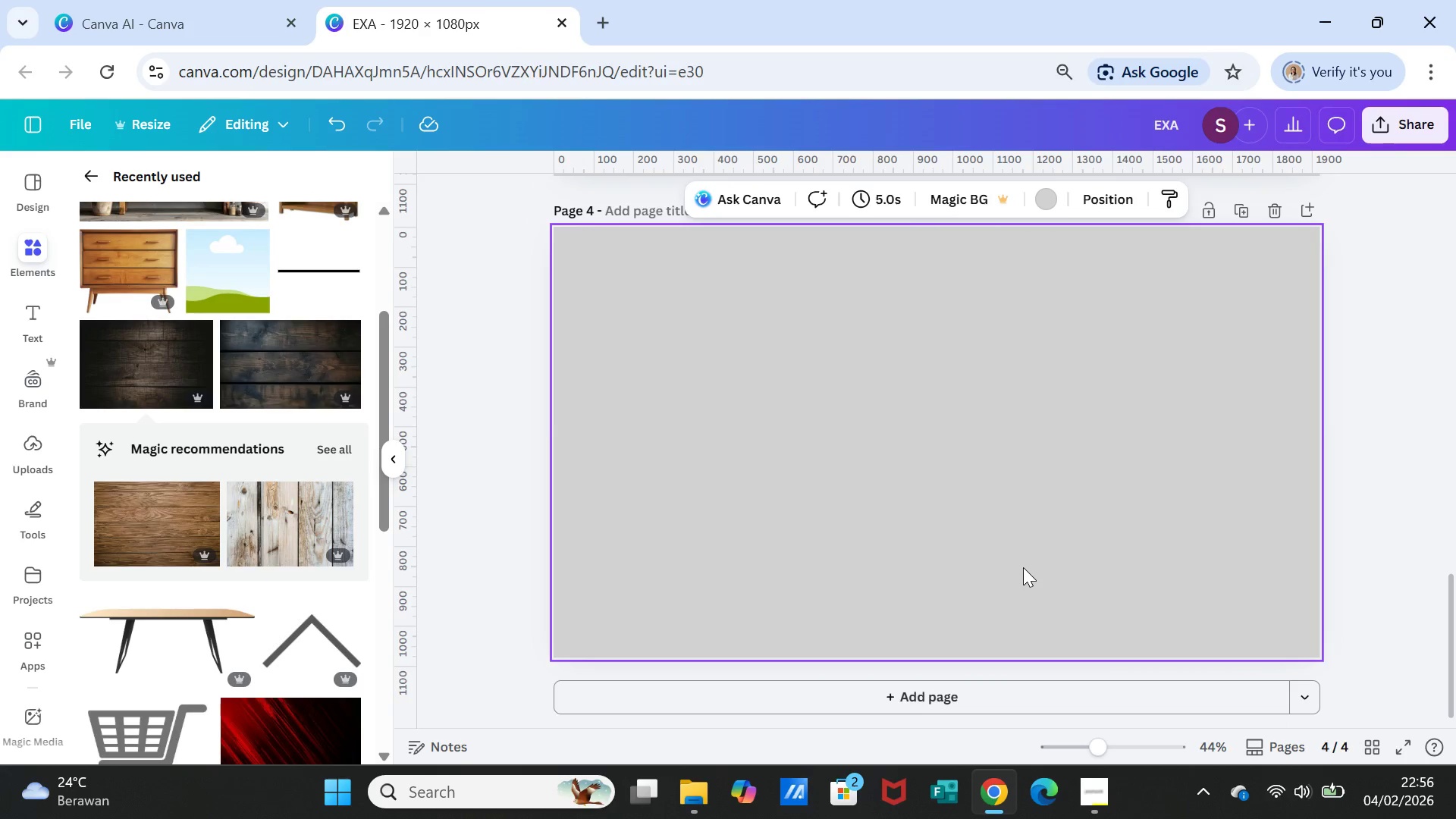 
scroll: coordinate [1029, 561], scroll_direction: up, amount: 13.0
 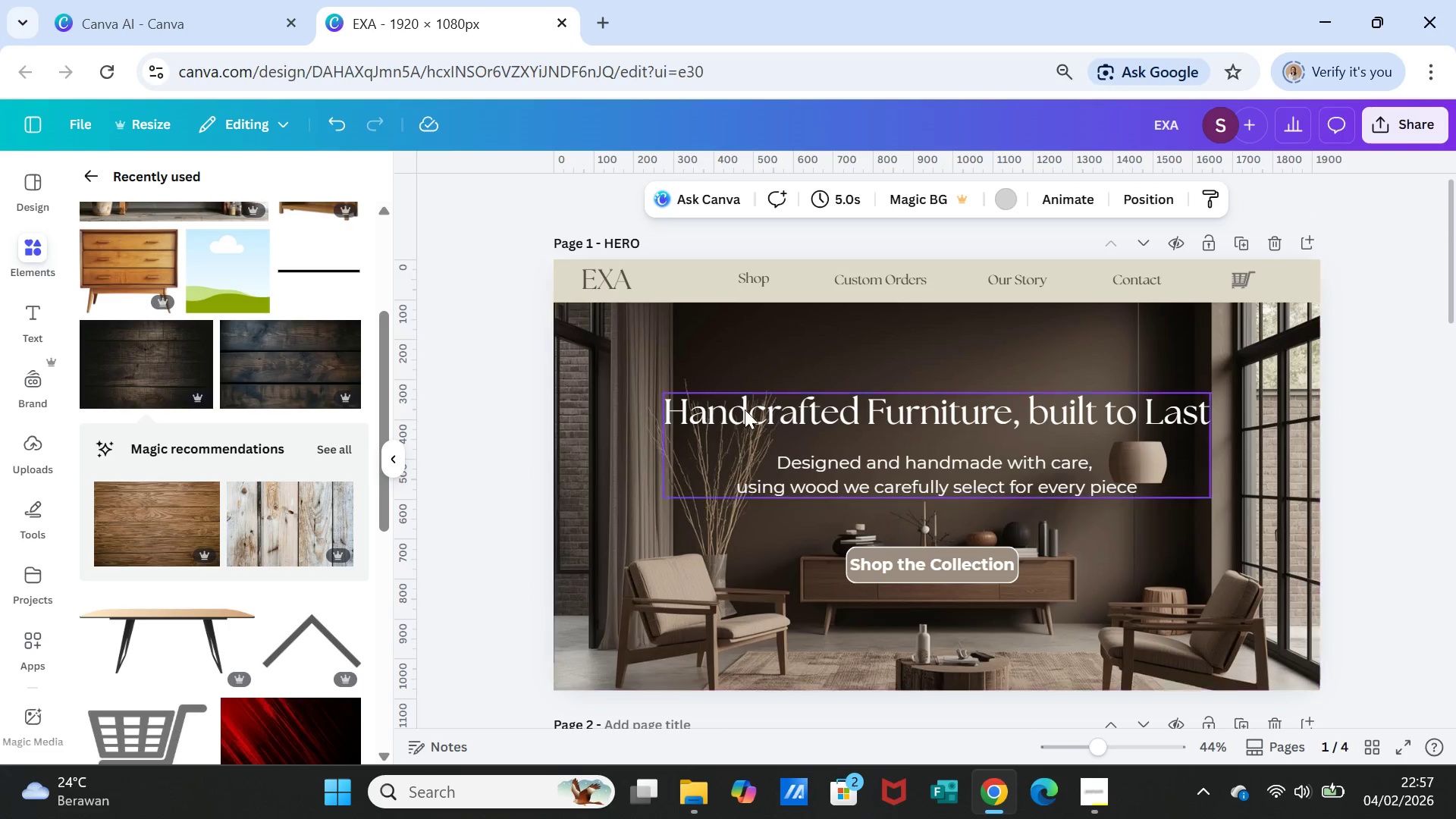 
left_click([717, 290])
 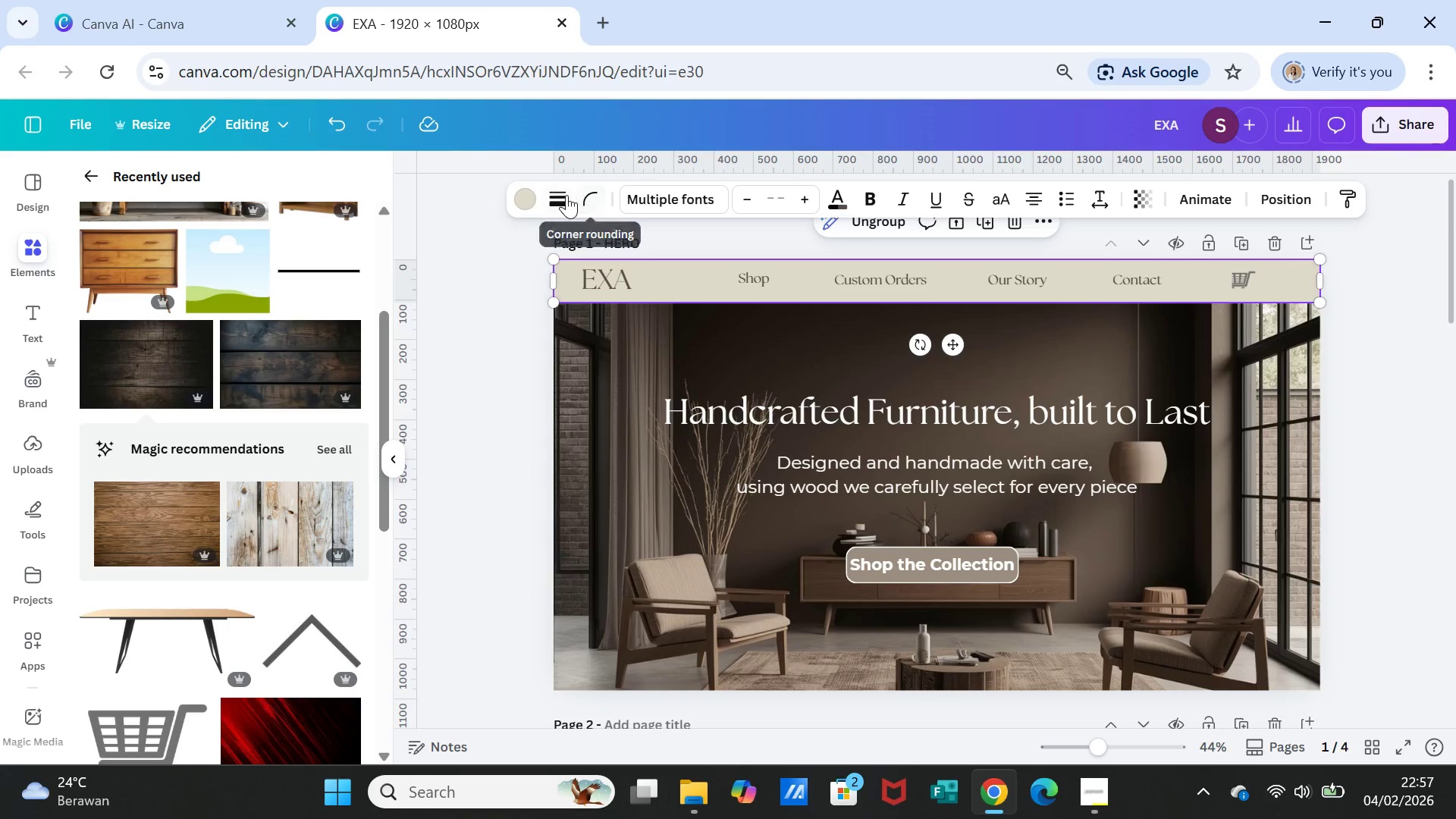 
left_click([529, 193])
 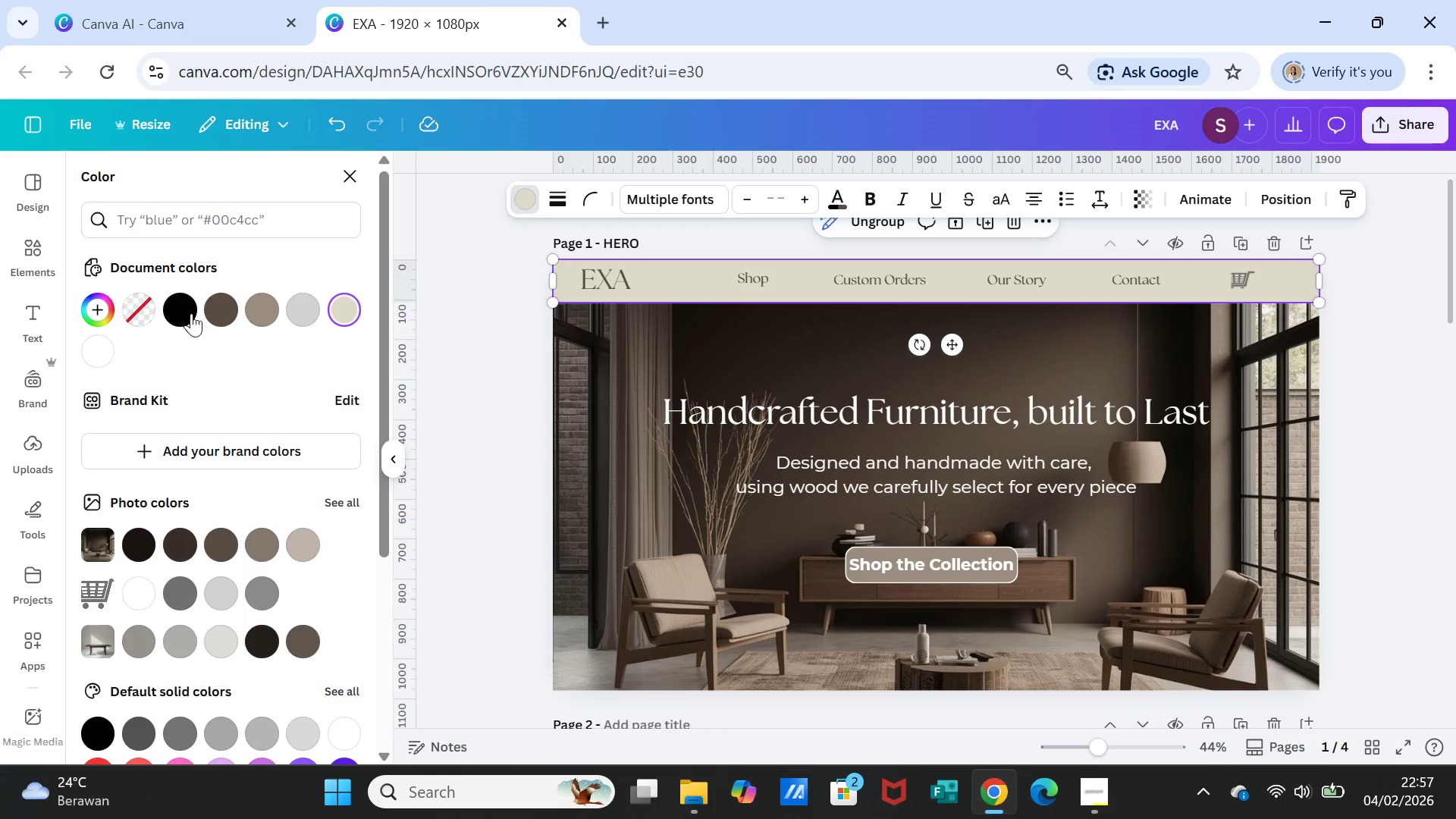 
left_click([184, 306])
 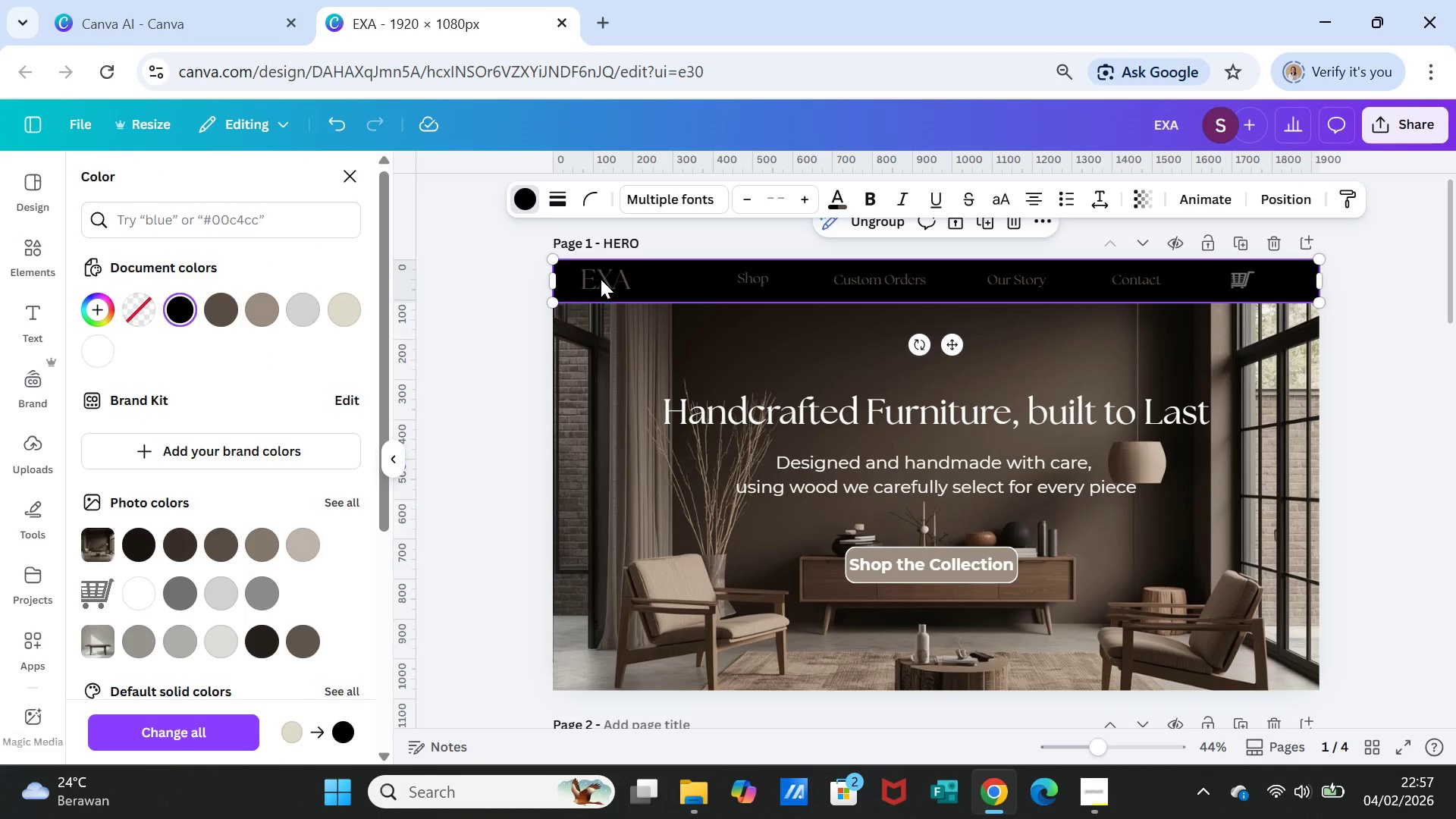 
double_click([601, 278])
 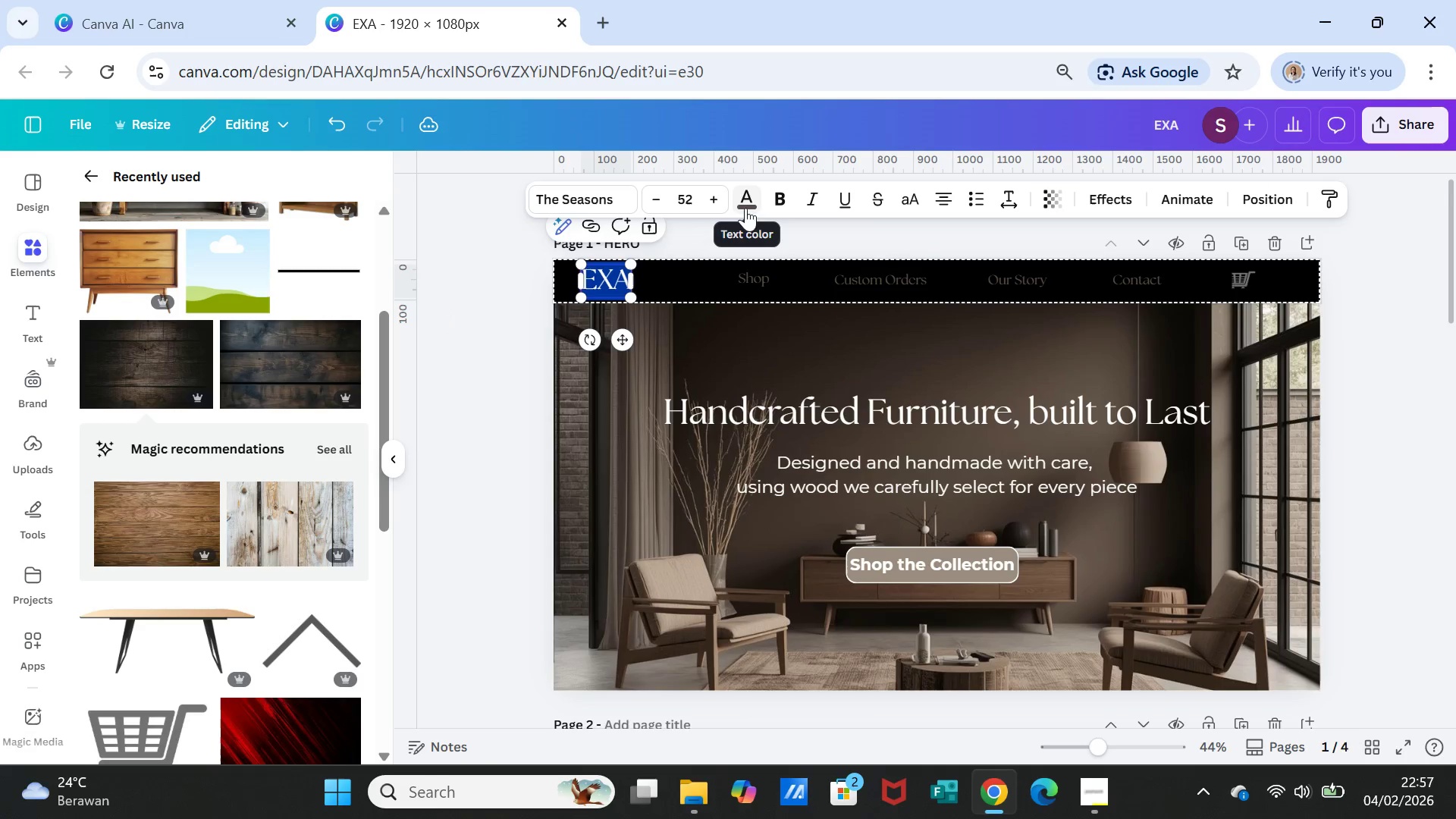 
left_click([755, 201])
 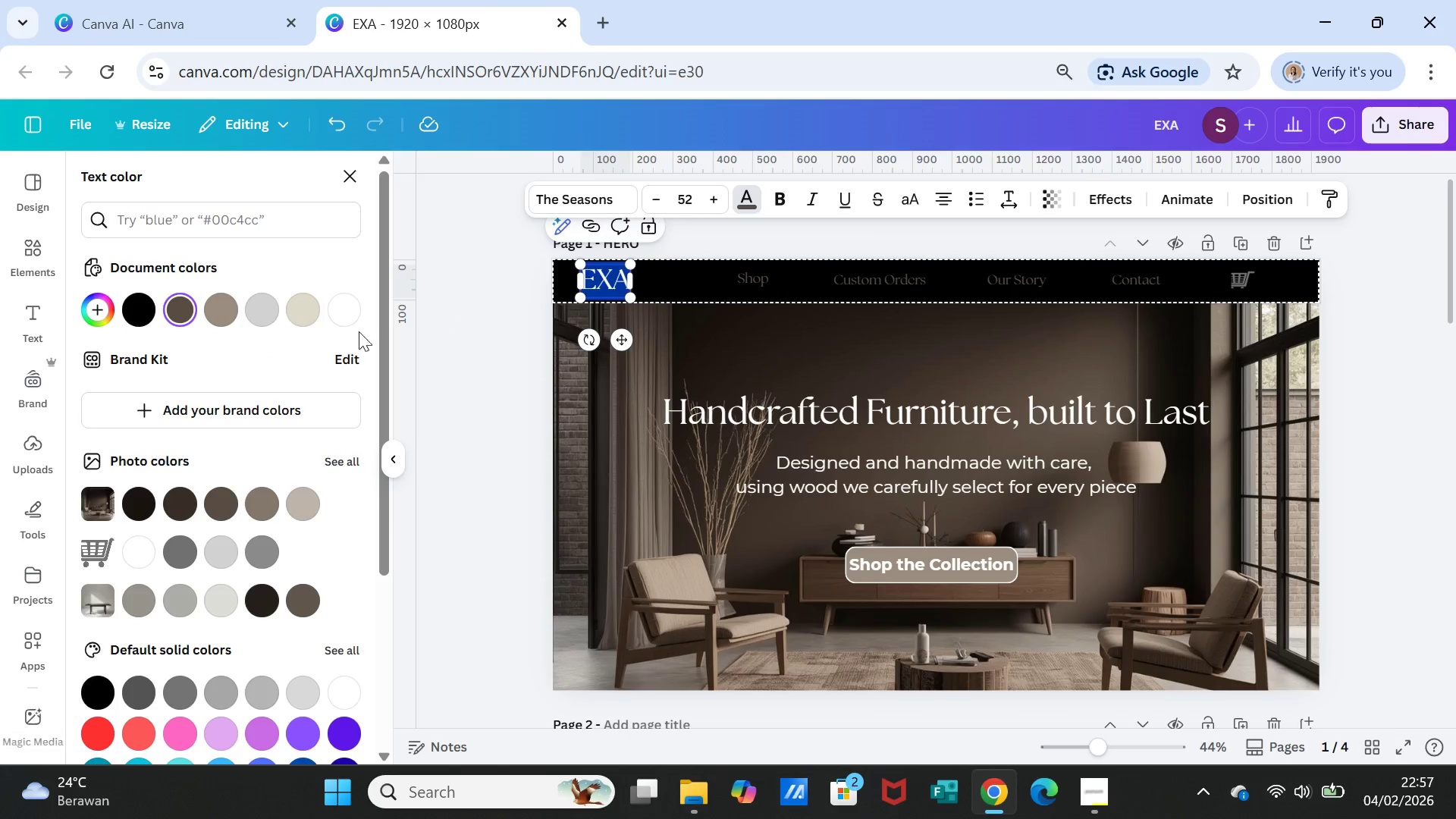 
left_click([350, 312])
 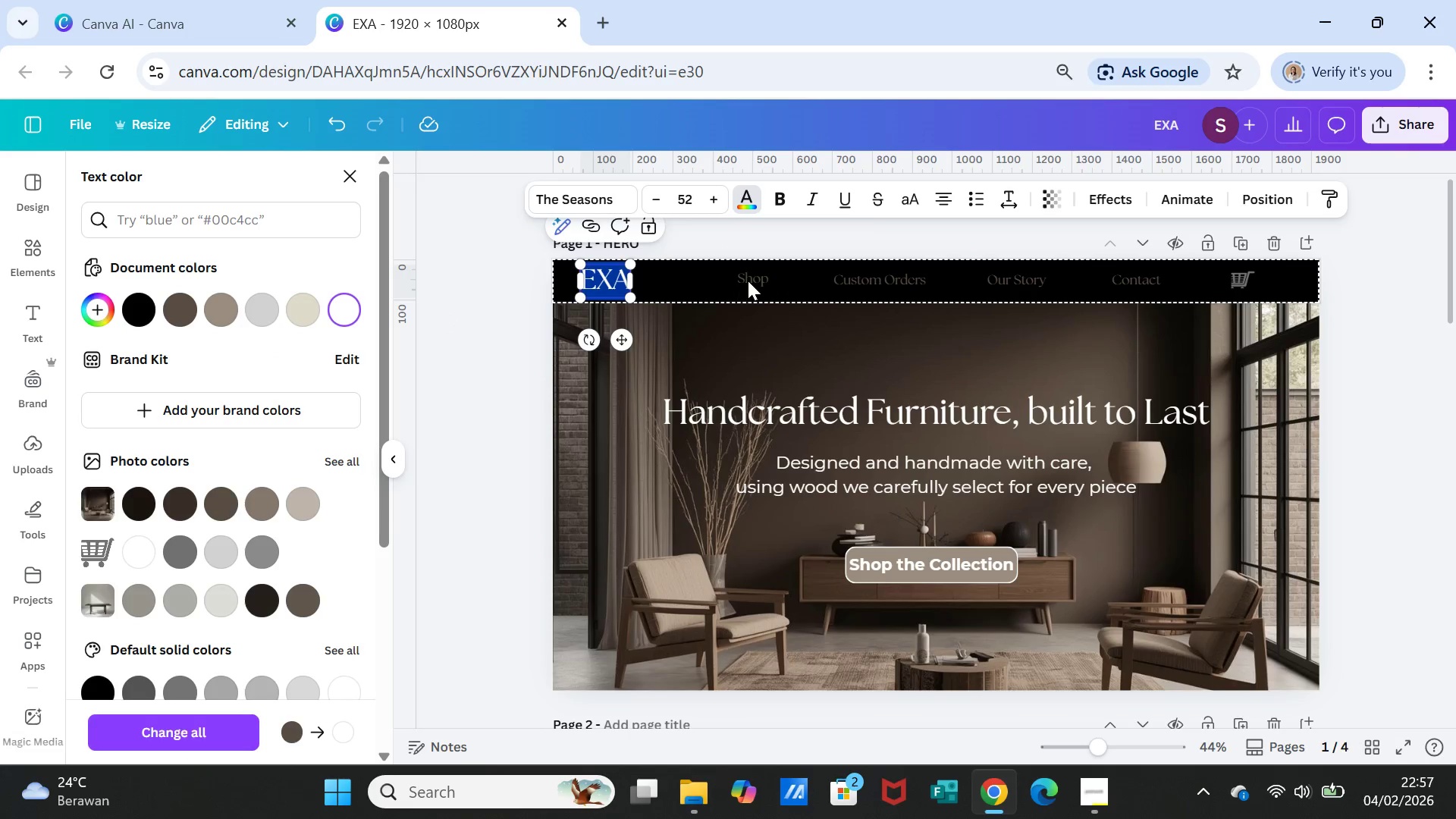 
left_click([748, 281])
 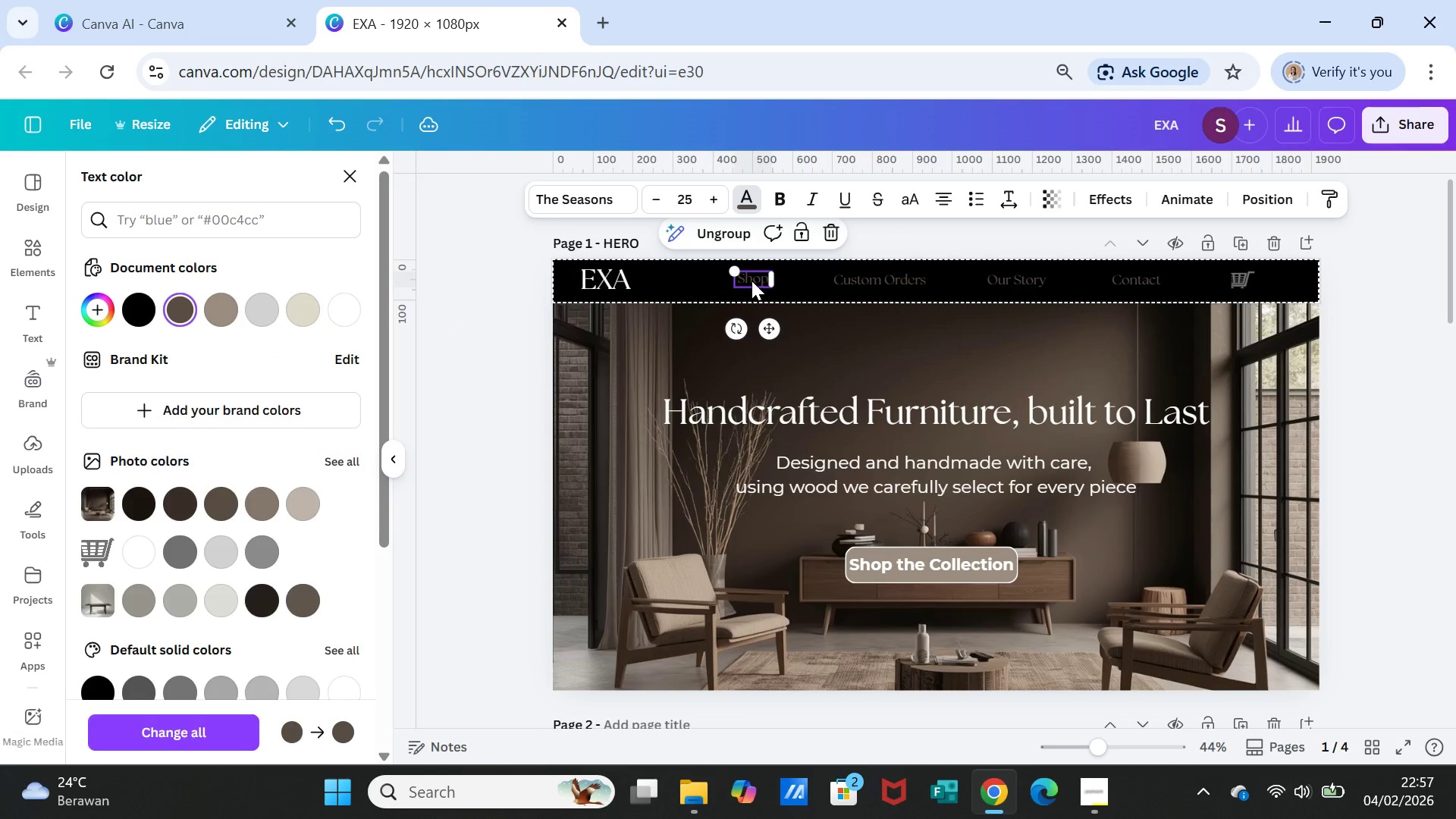 
double_click([752, 281])
 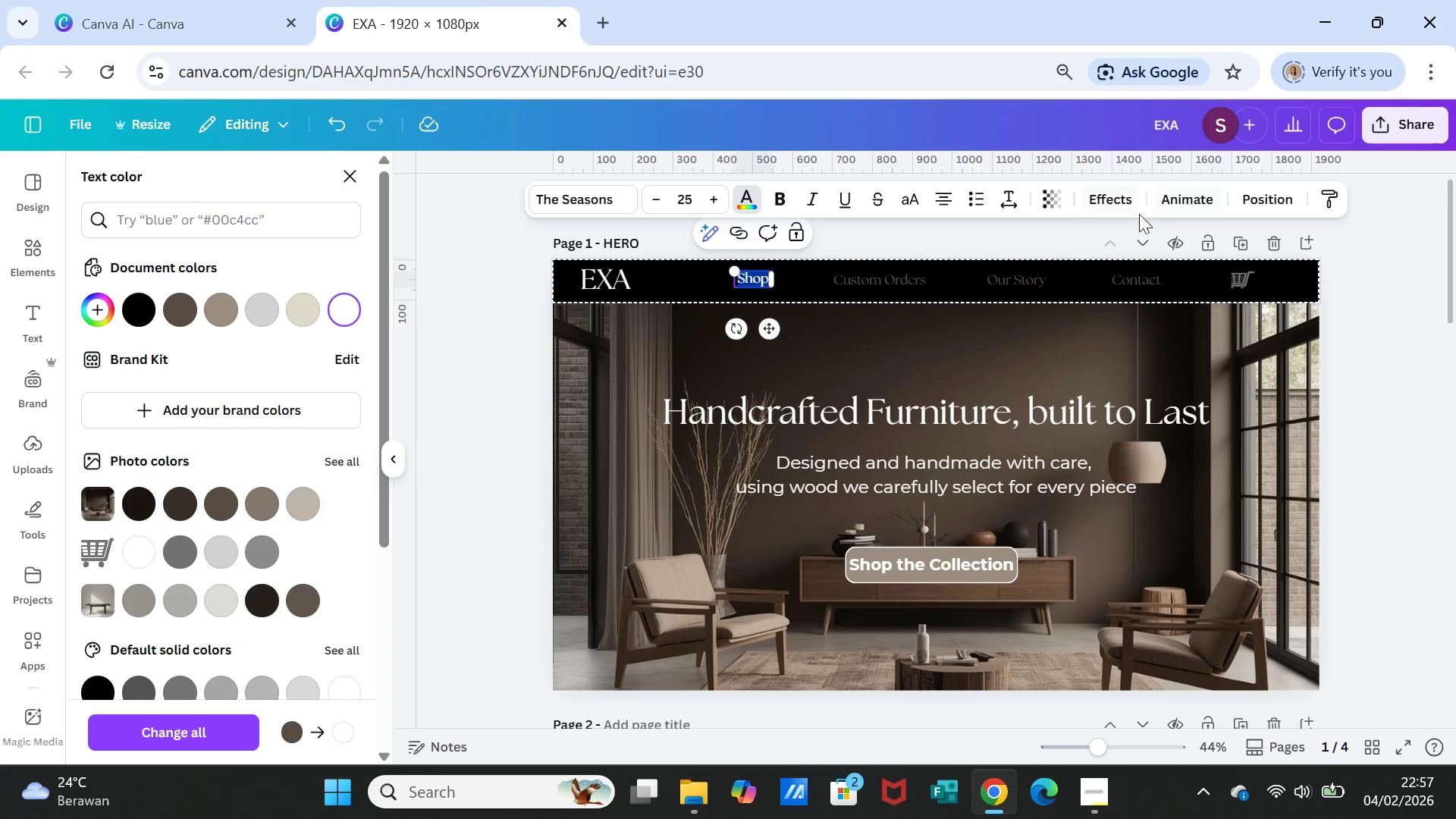 
wait(5.81)
 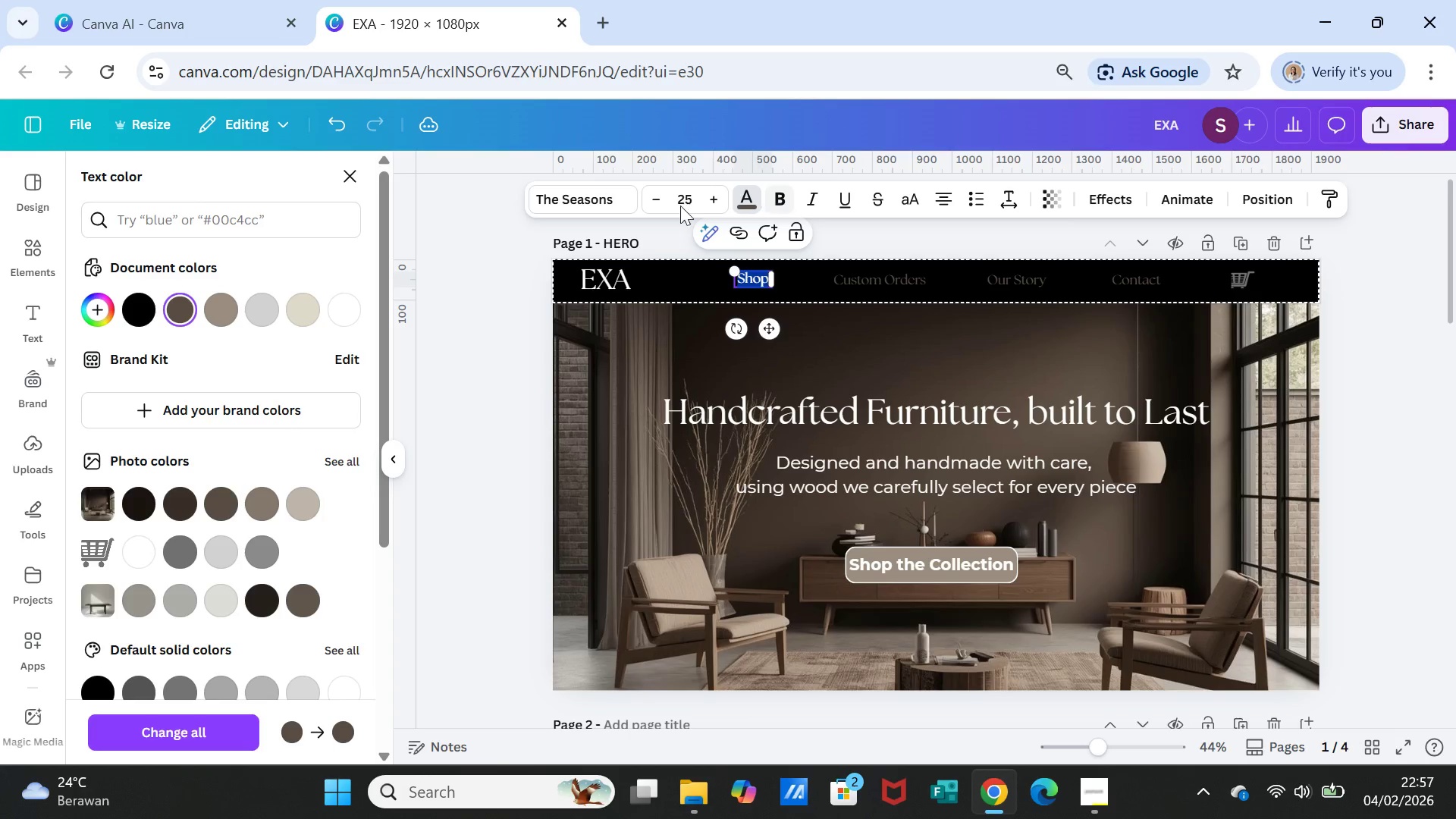 
left_click([1335, 202])
 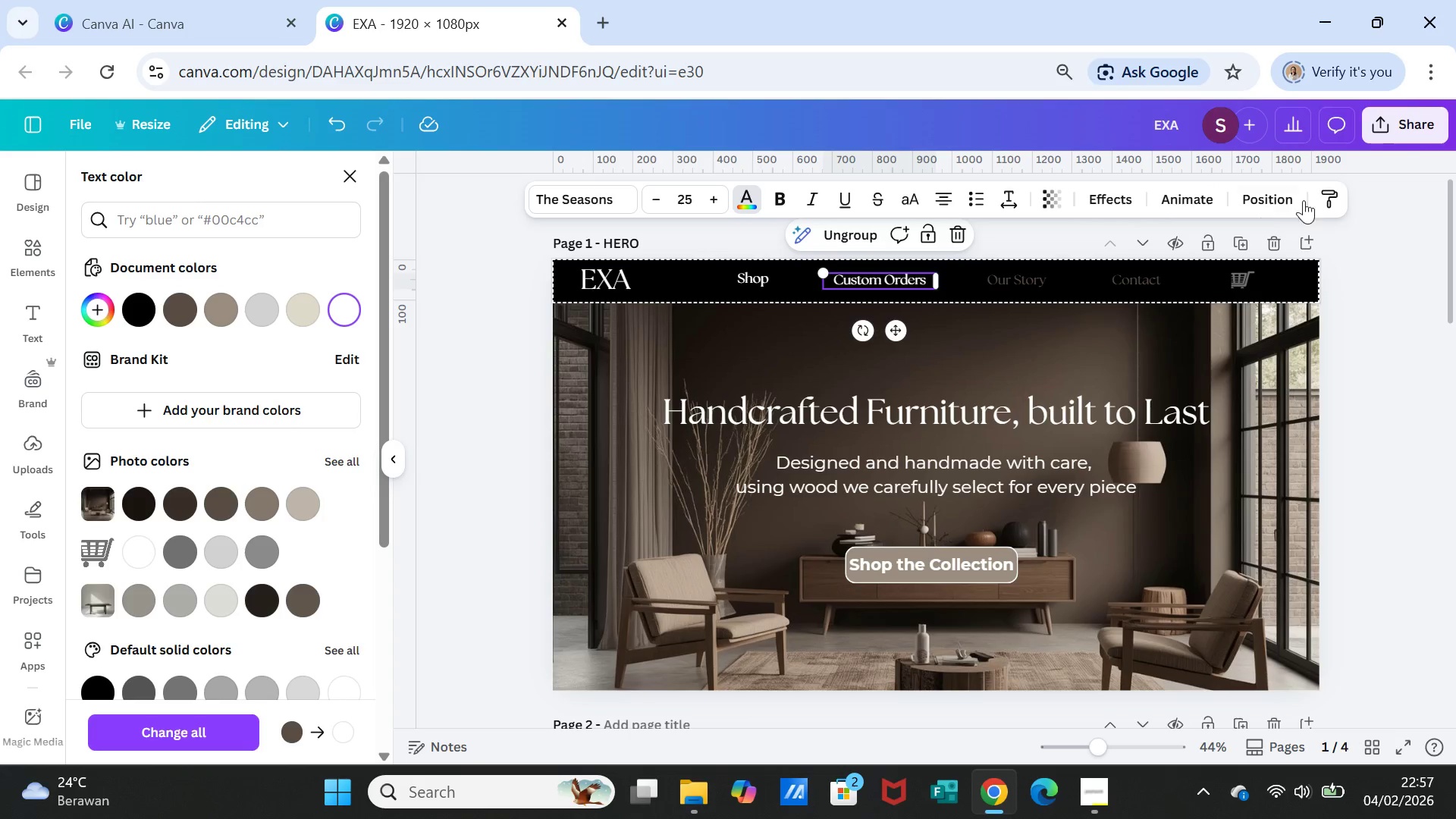 
left_click([1334, 191])
 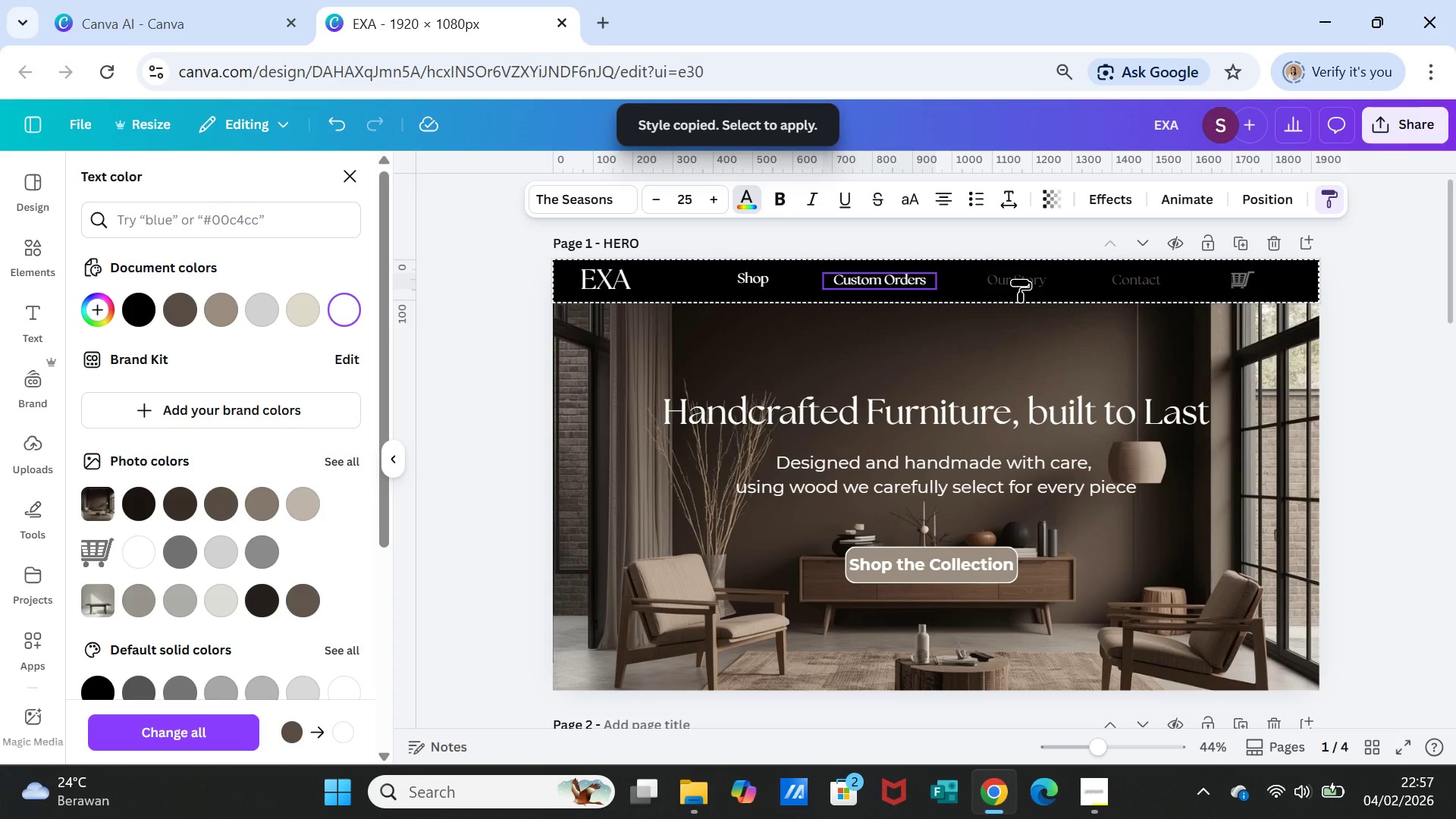 
left_click([1020, 280])
 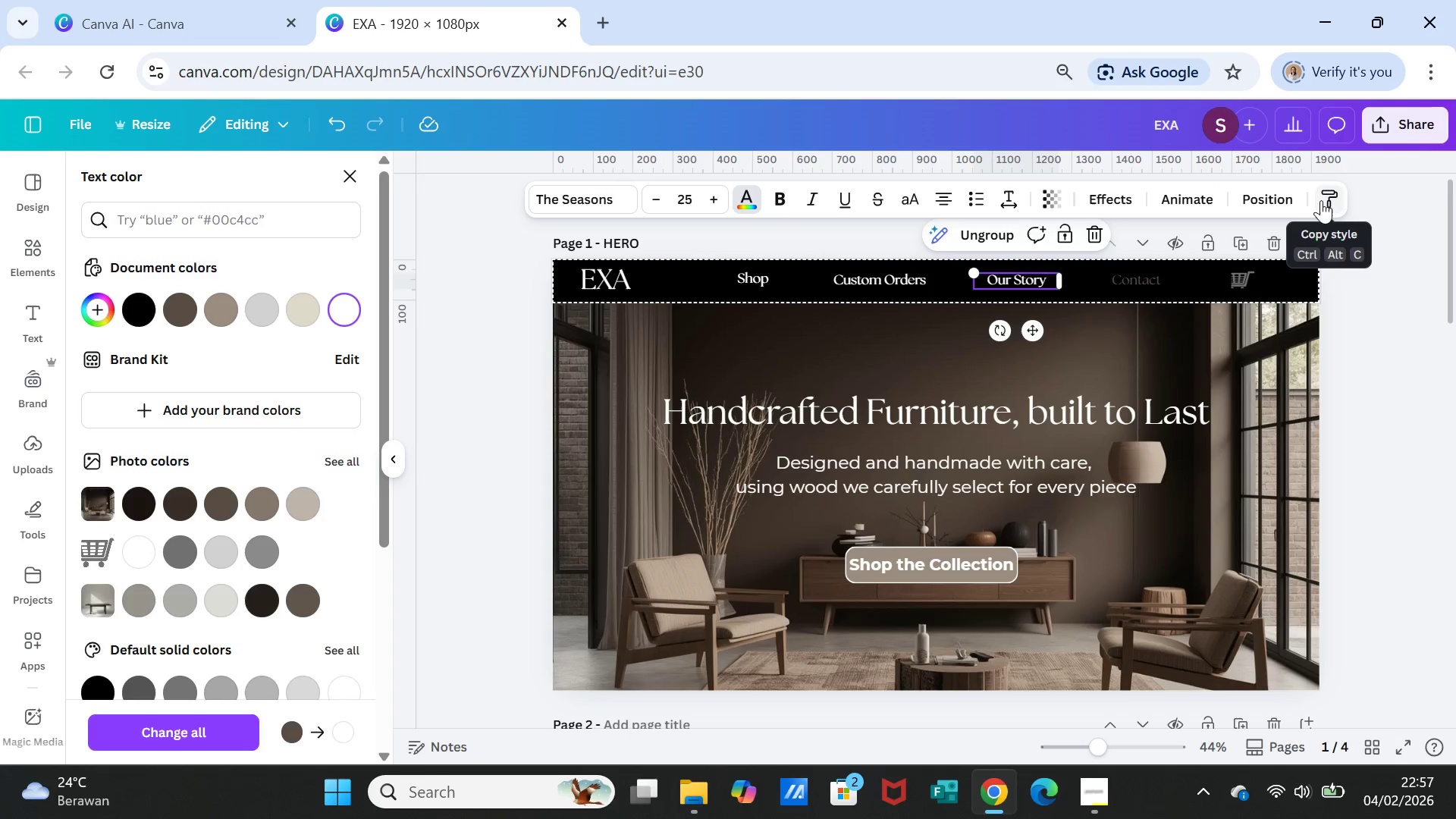 
left_click([1323, 200])
 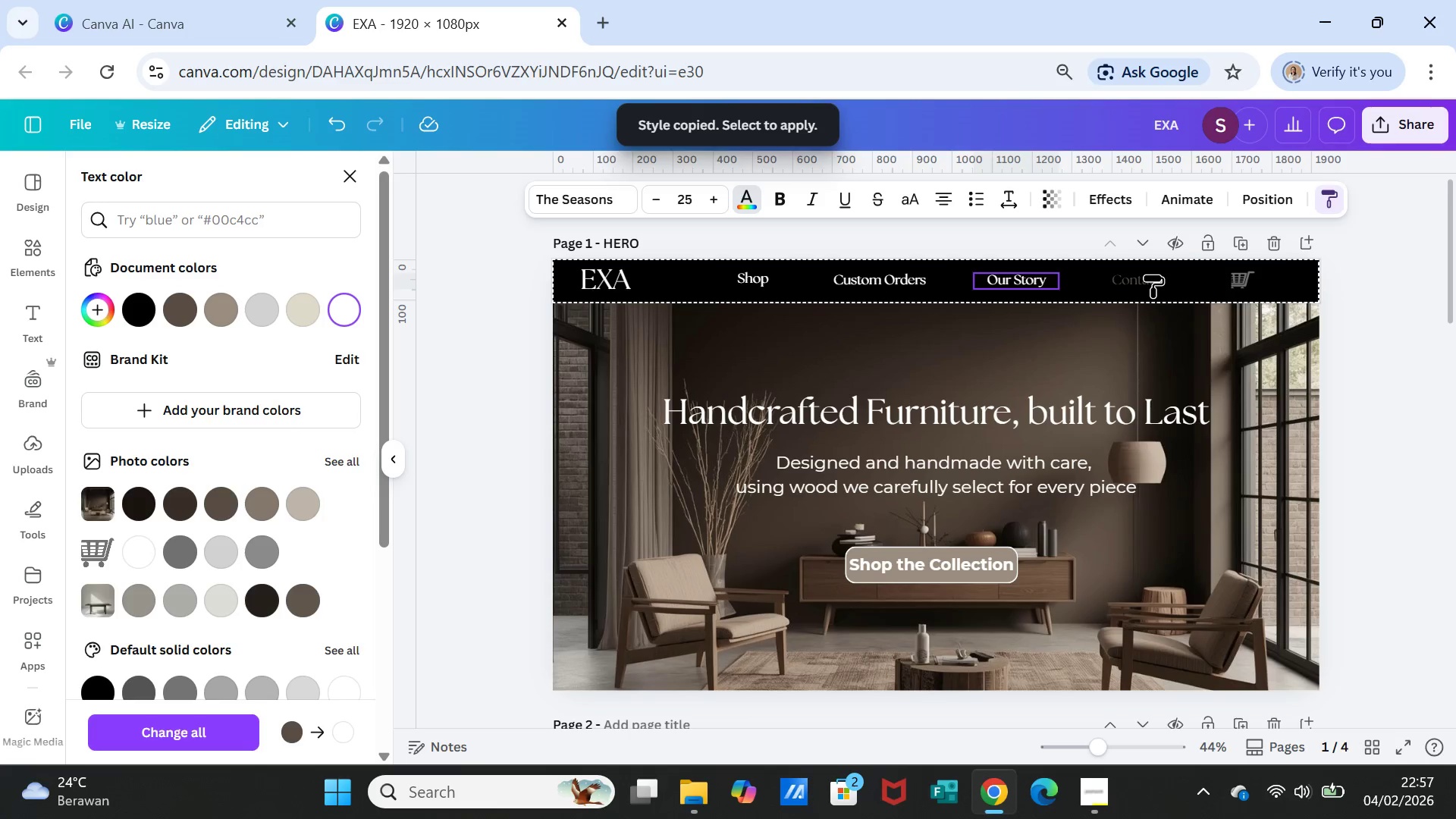 
left_click([1153, 275])
 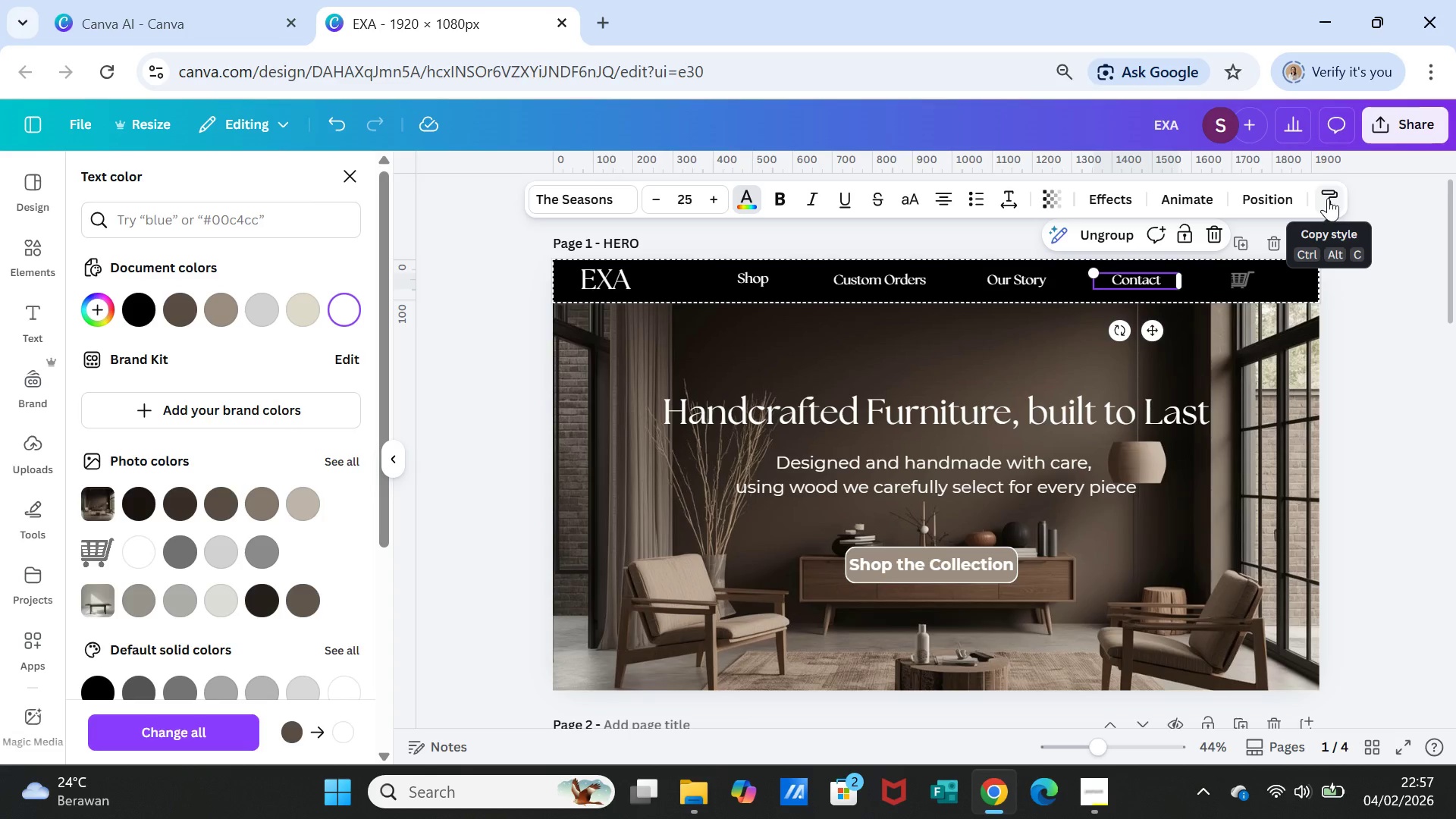 
left_click([1326, 198])
 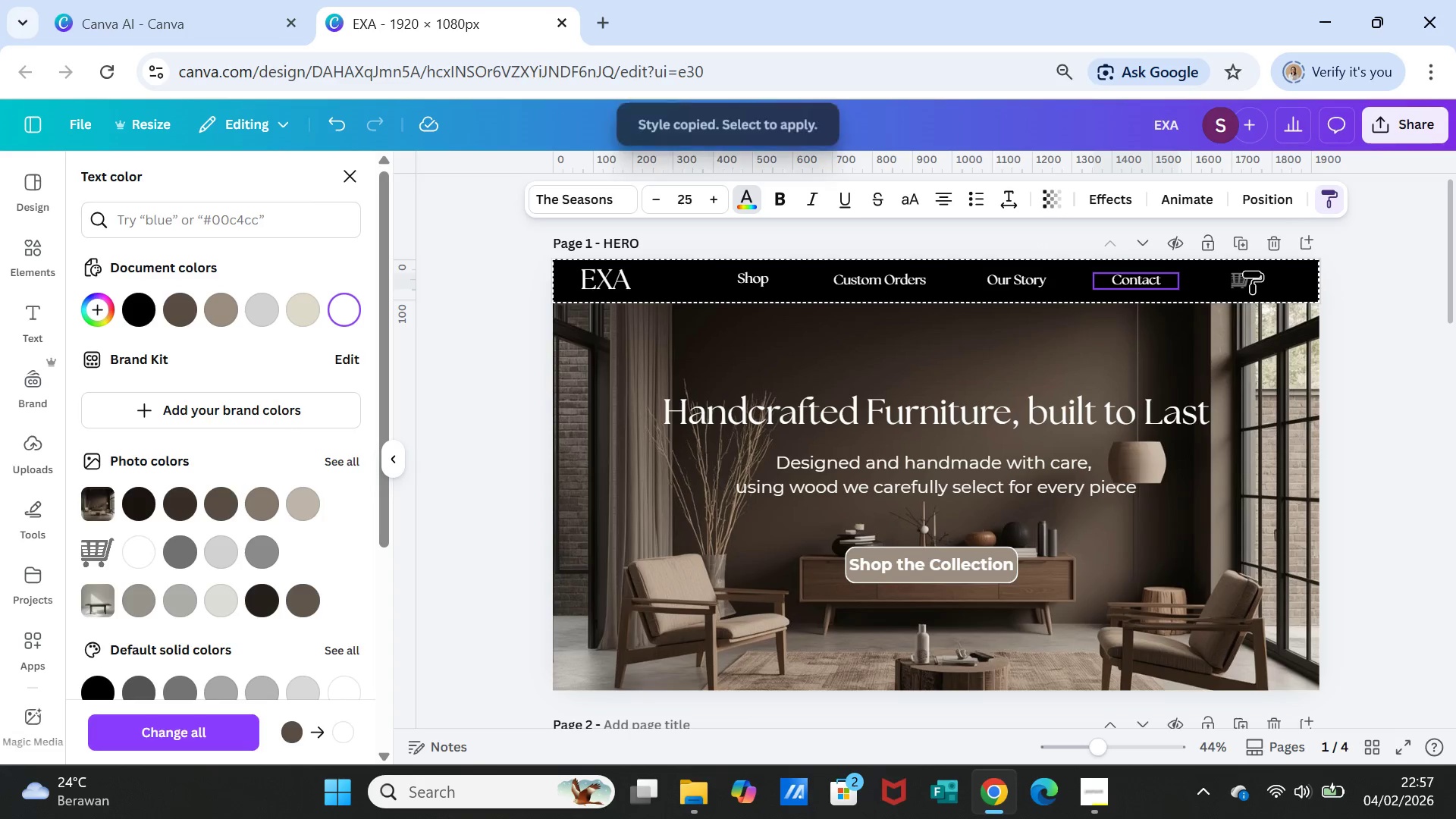 
left_click([1252, 271])
 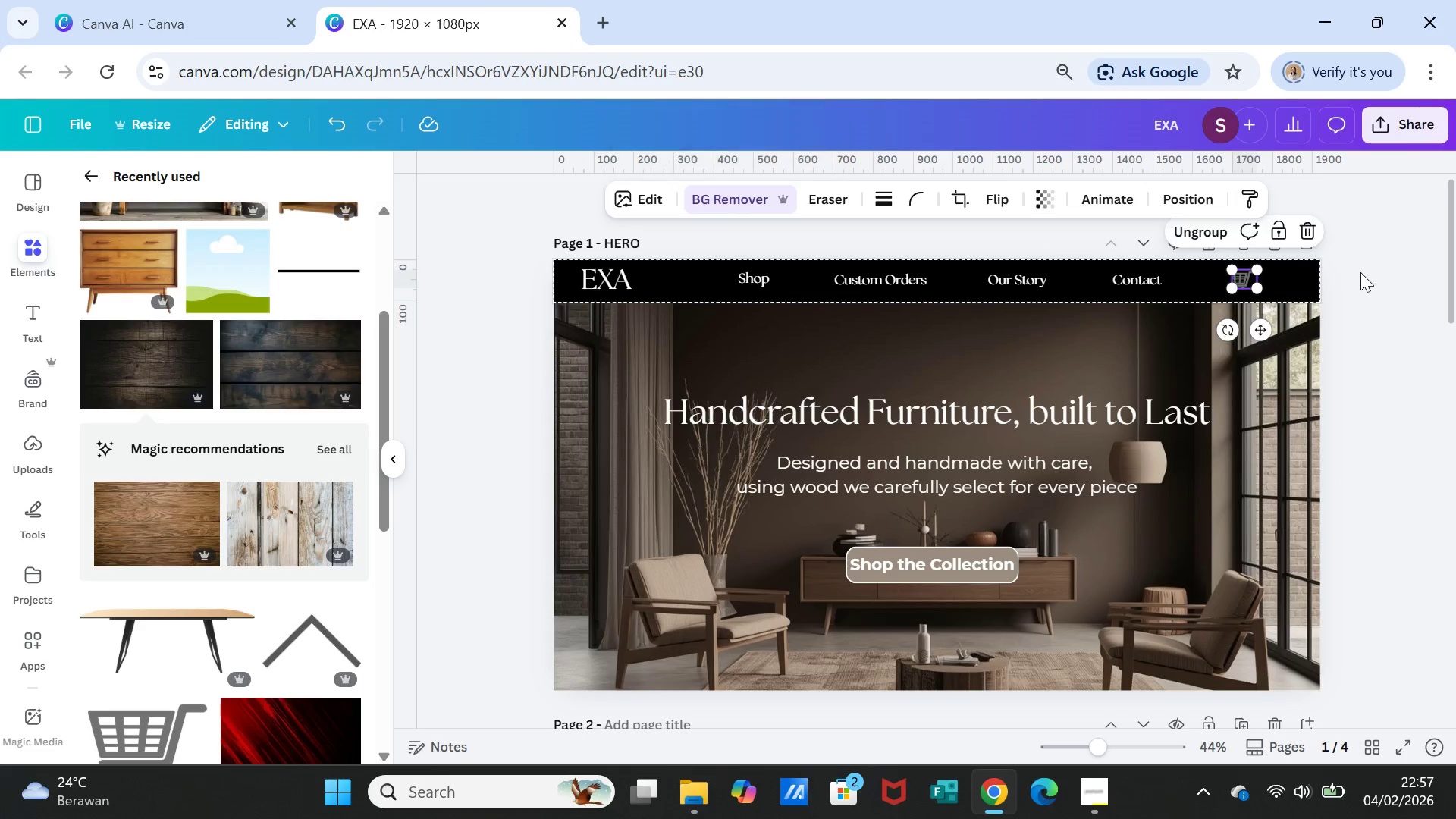 
left_click([1360, 272])
 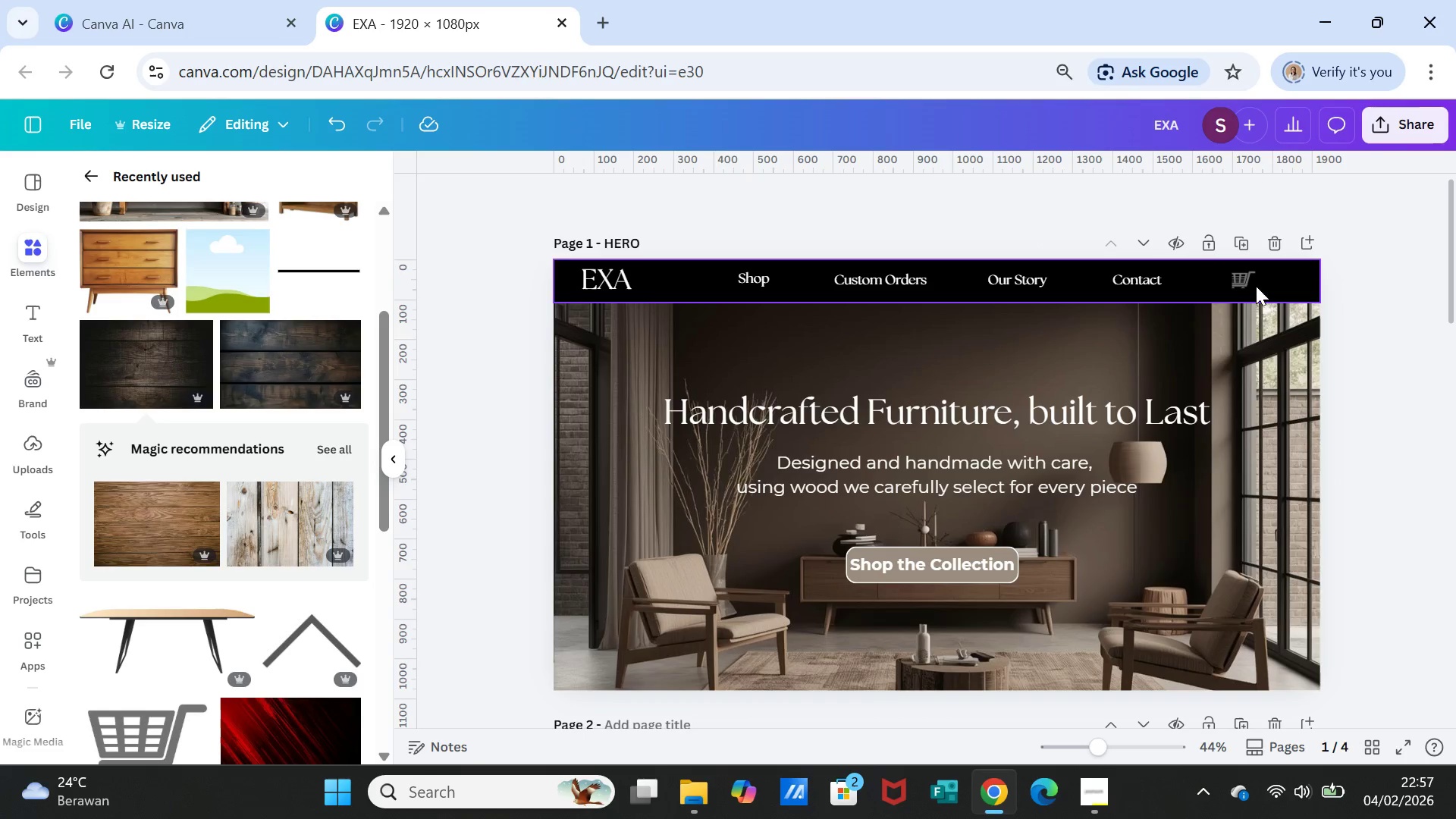 
left_click([1249, 278])
 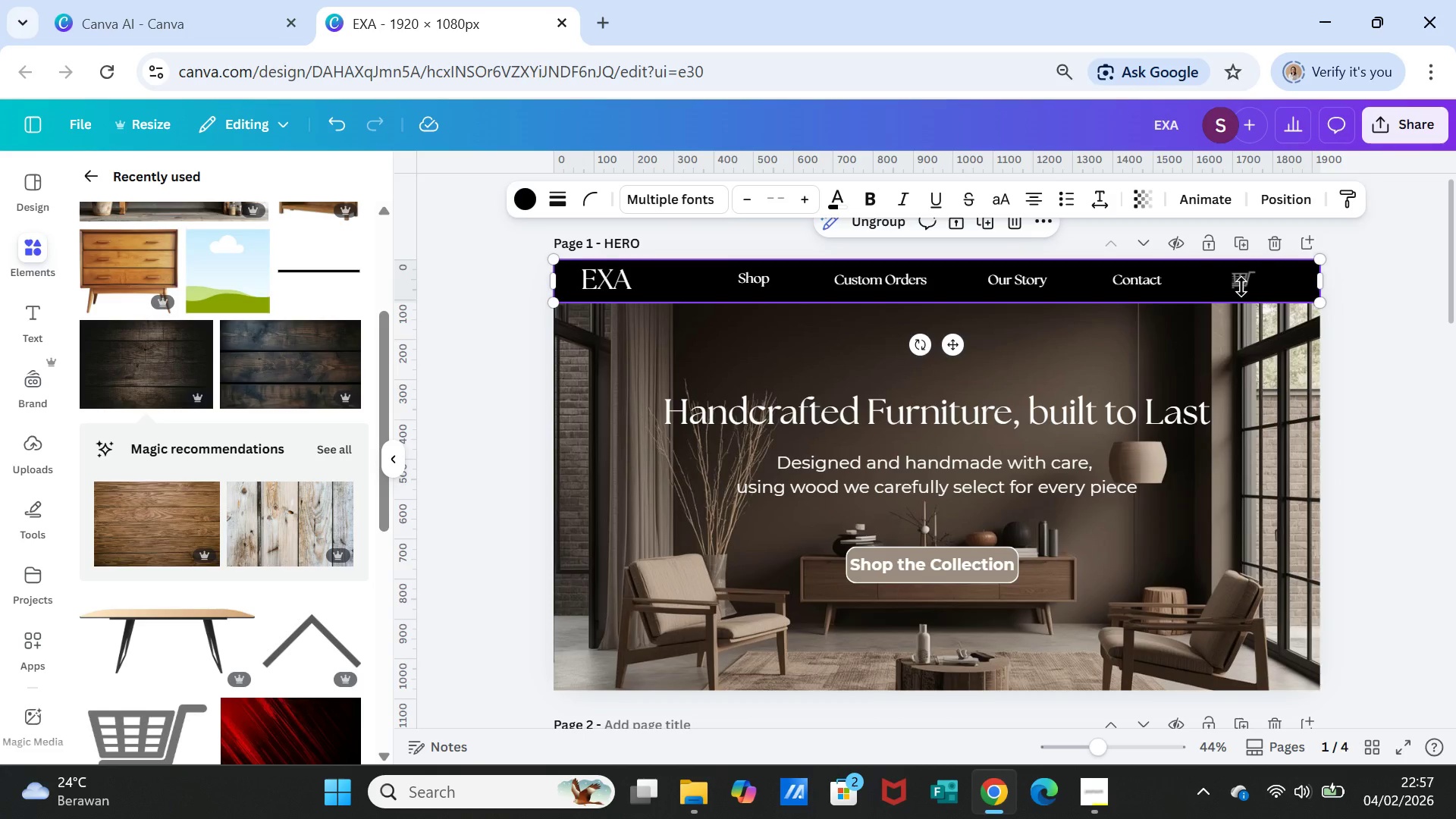 
double_click([1241, 287])
 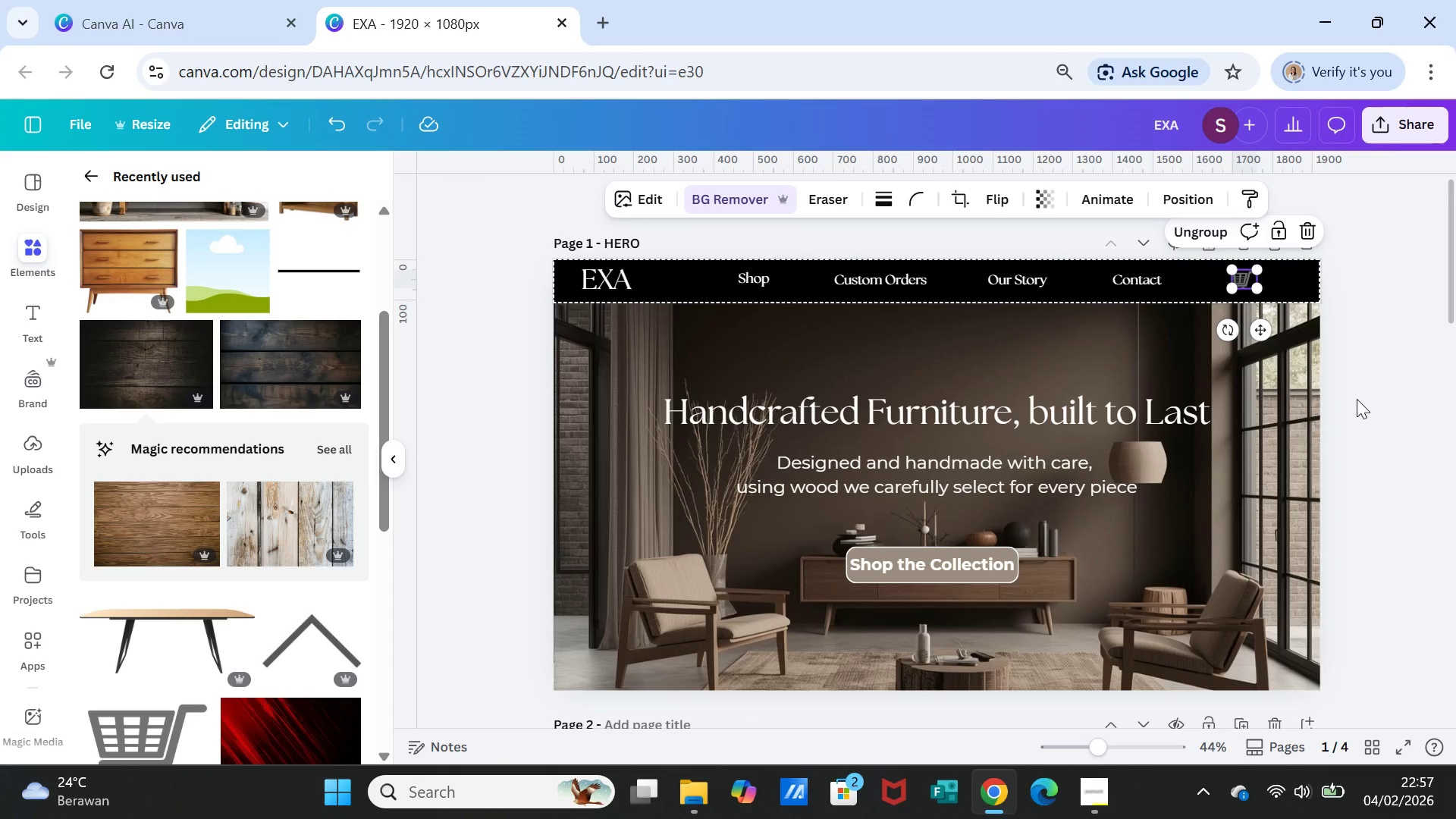 
wait(5.45)
 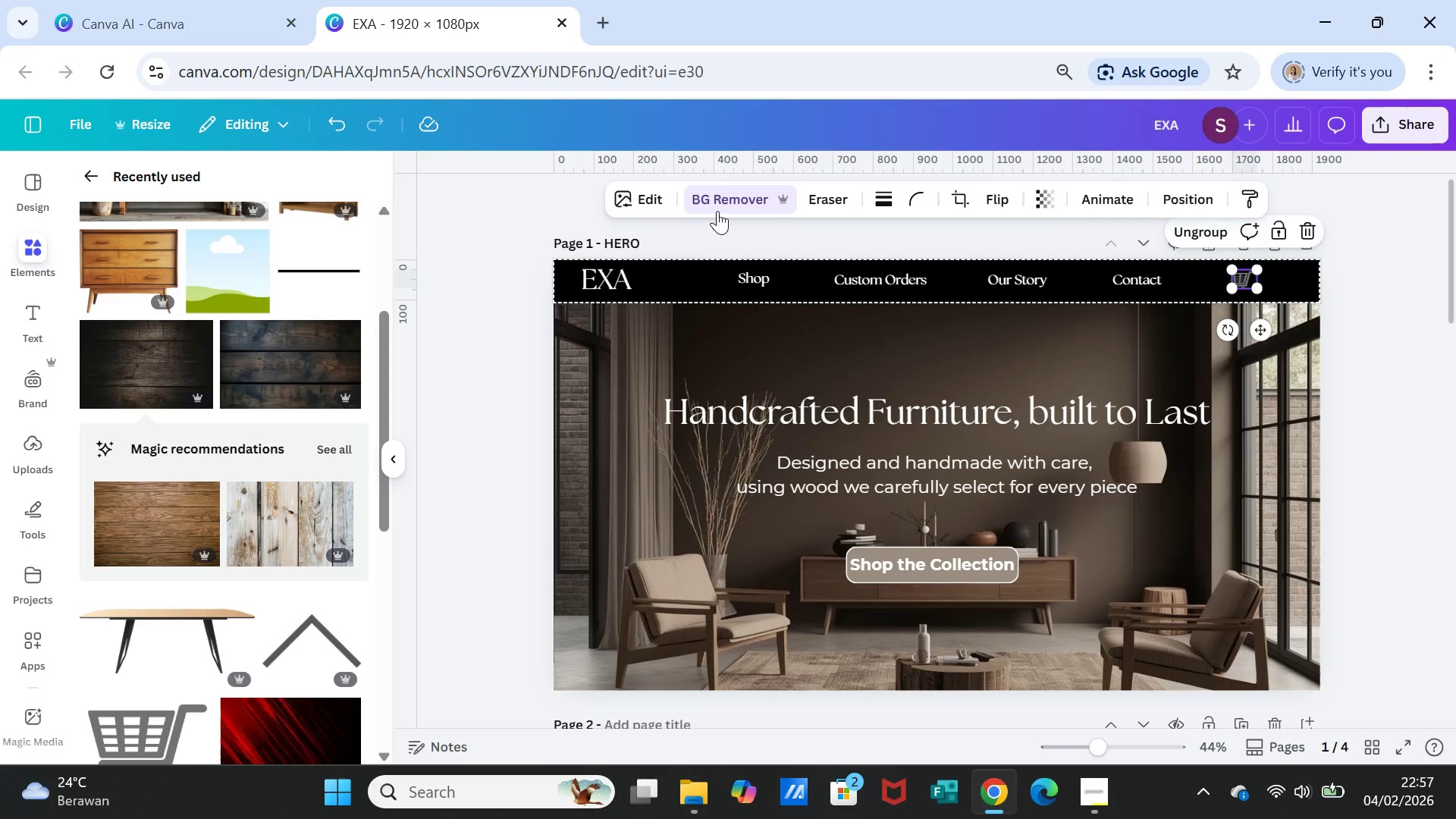 
left_click([646, 203])
 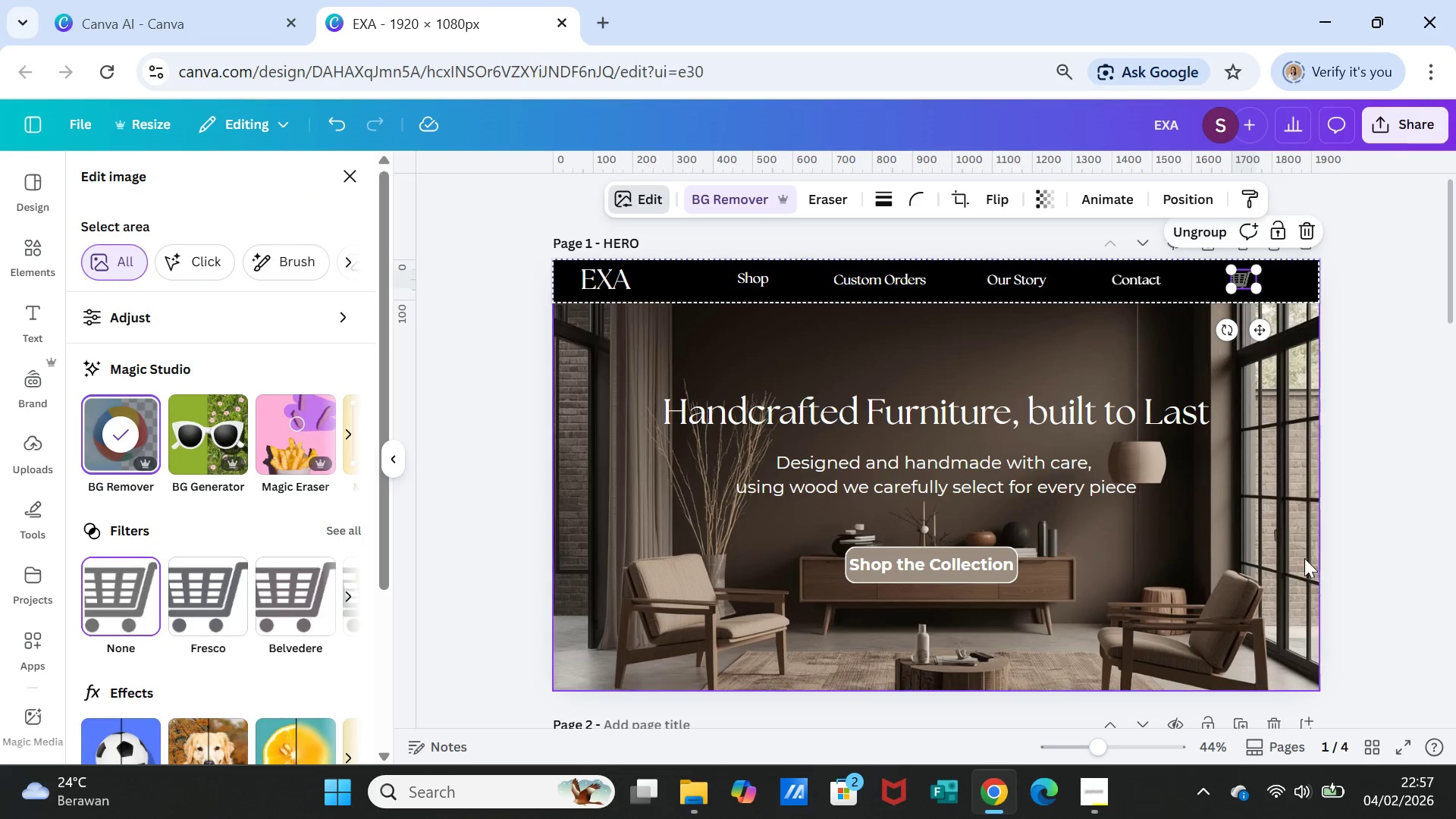 
wait(5.38)
 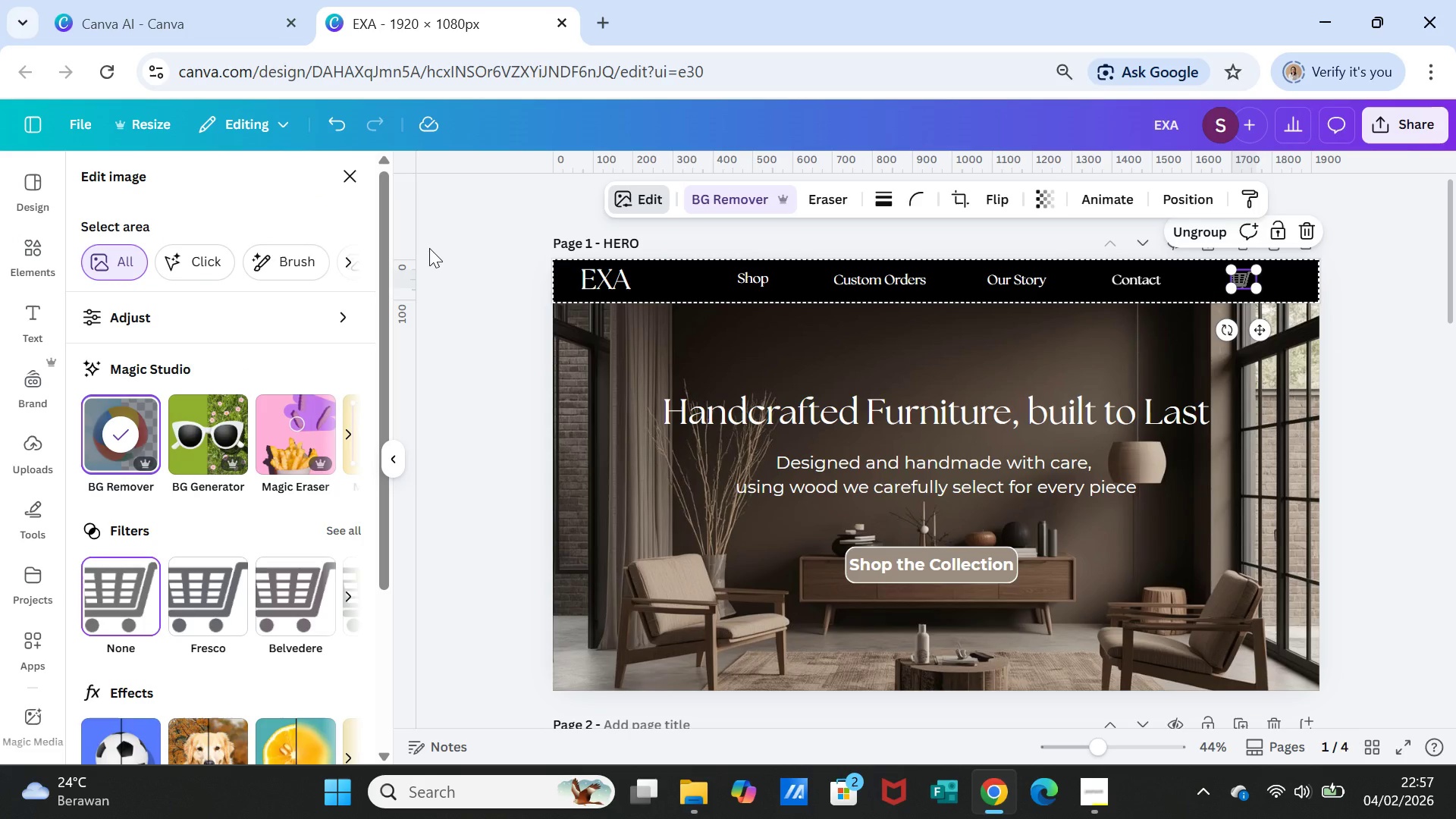 
left_click([1413, 515])
 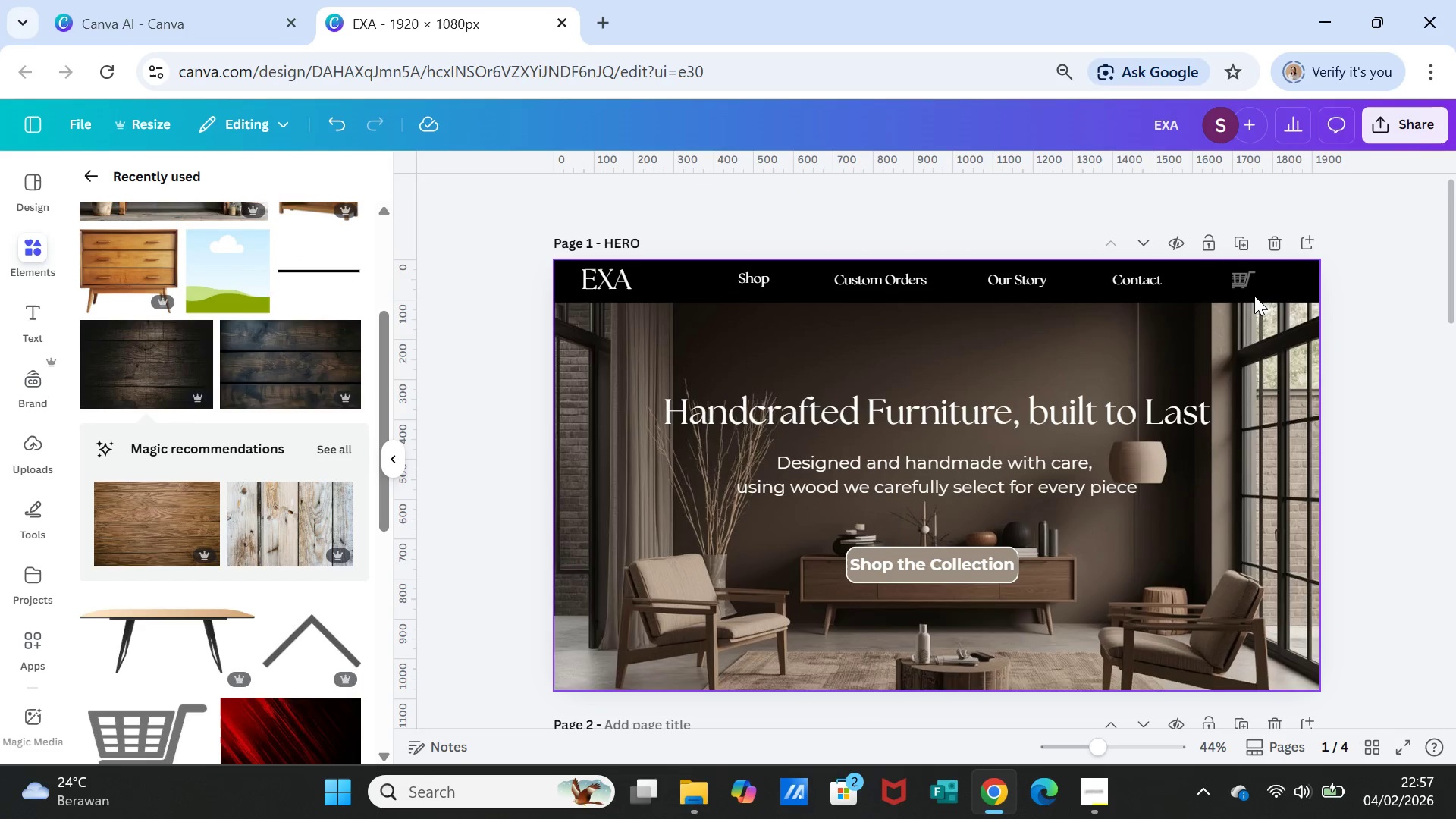 
left_click([1238, 280])
 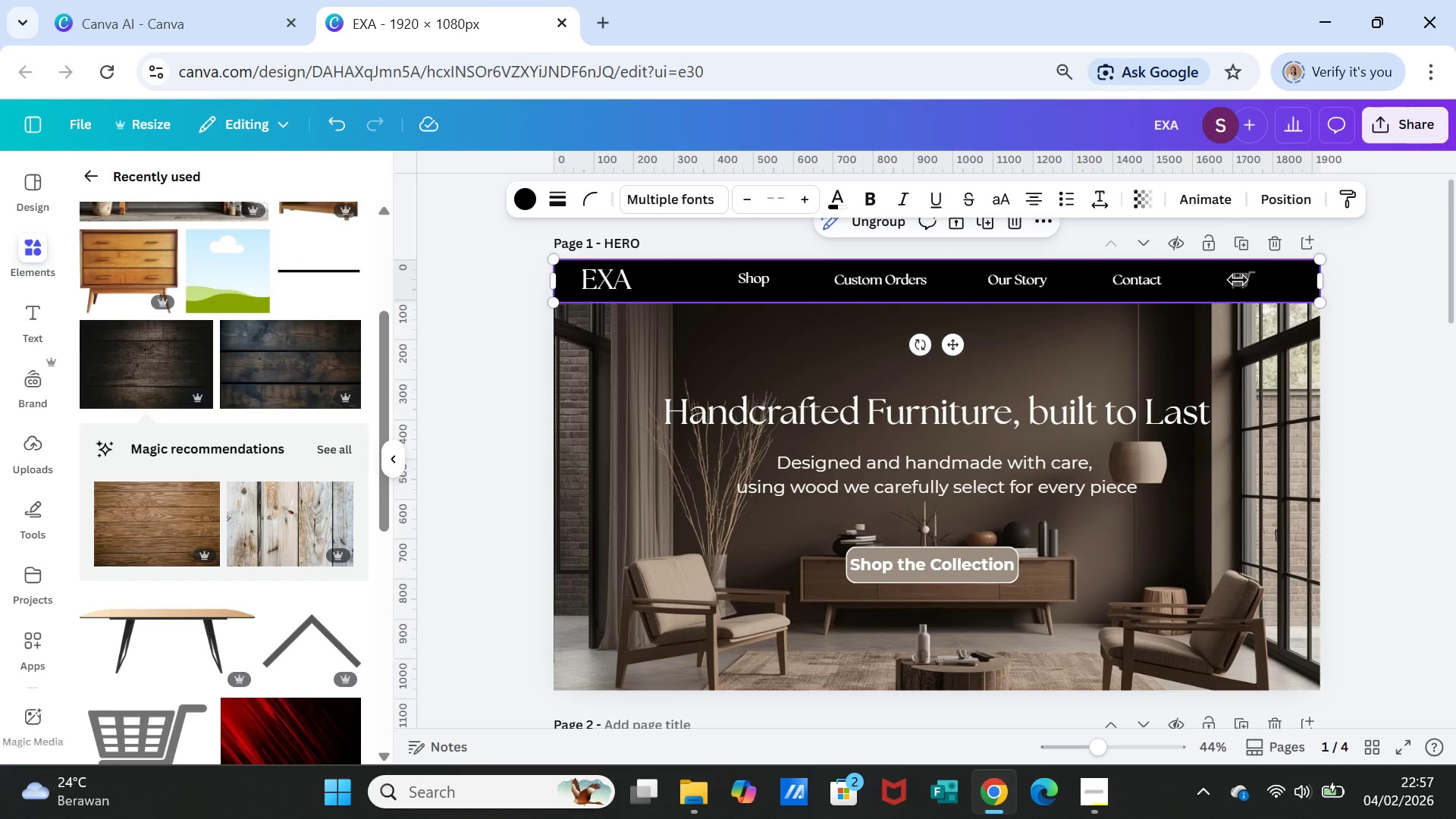 
double_click([1238, 280])
 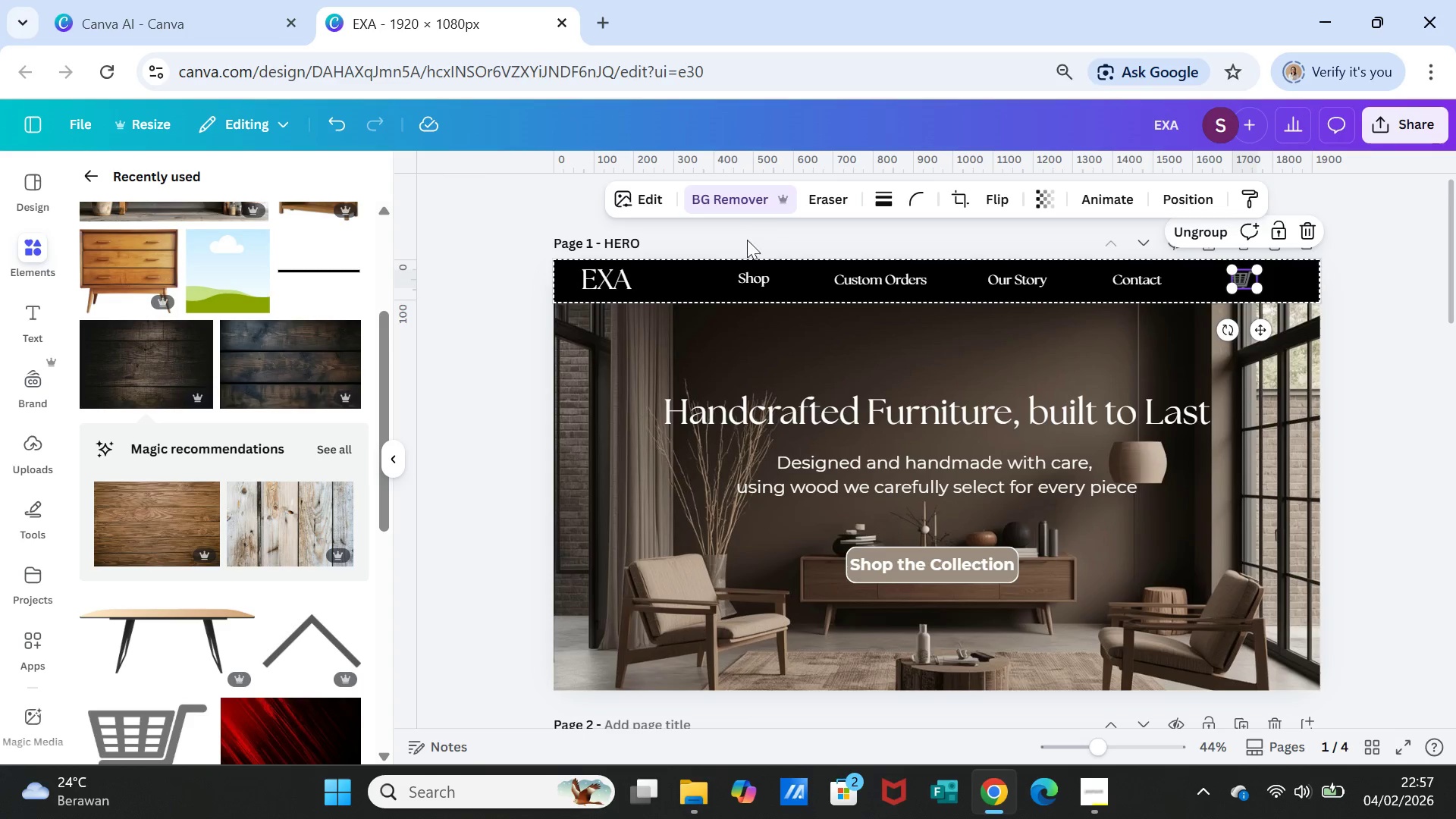 
wait(5.06)
 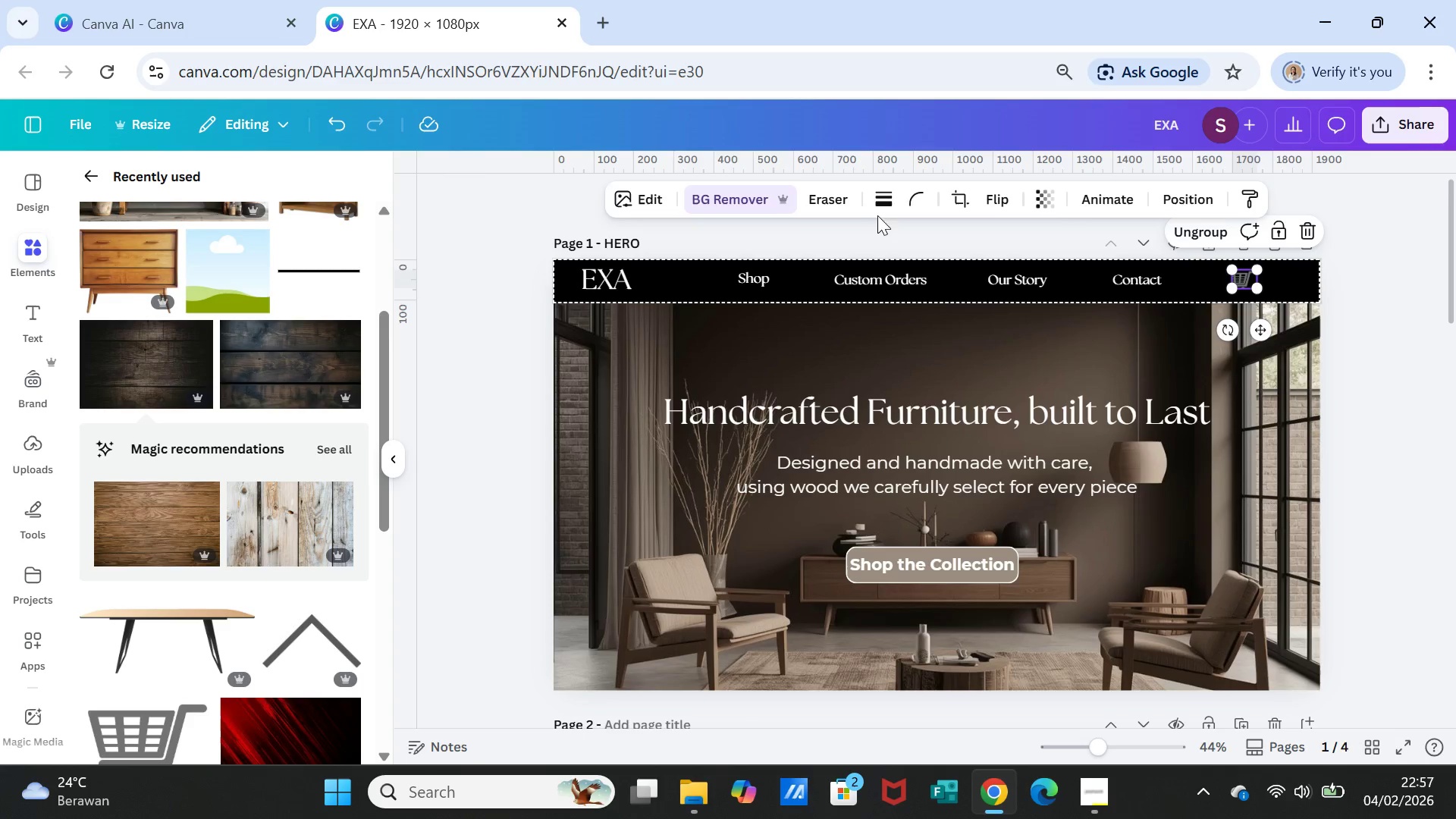 
scroll: coordinate [257, 611], scroll_direction: down, amount: 1.0
 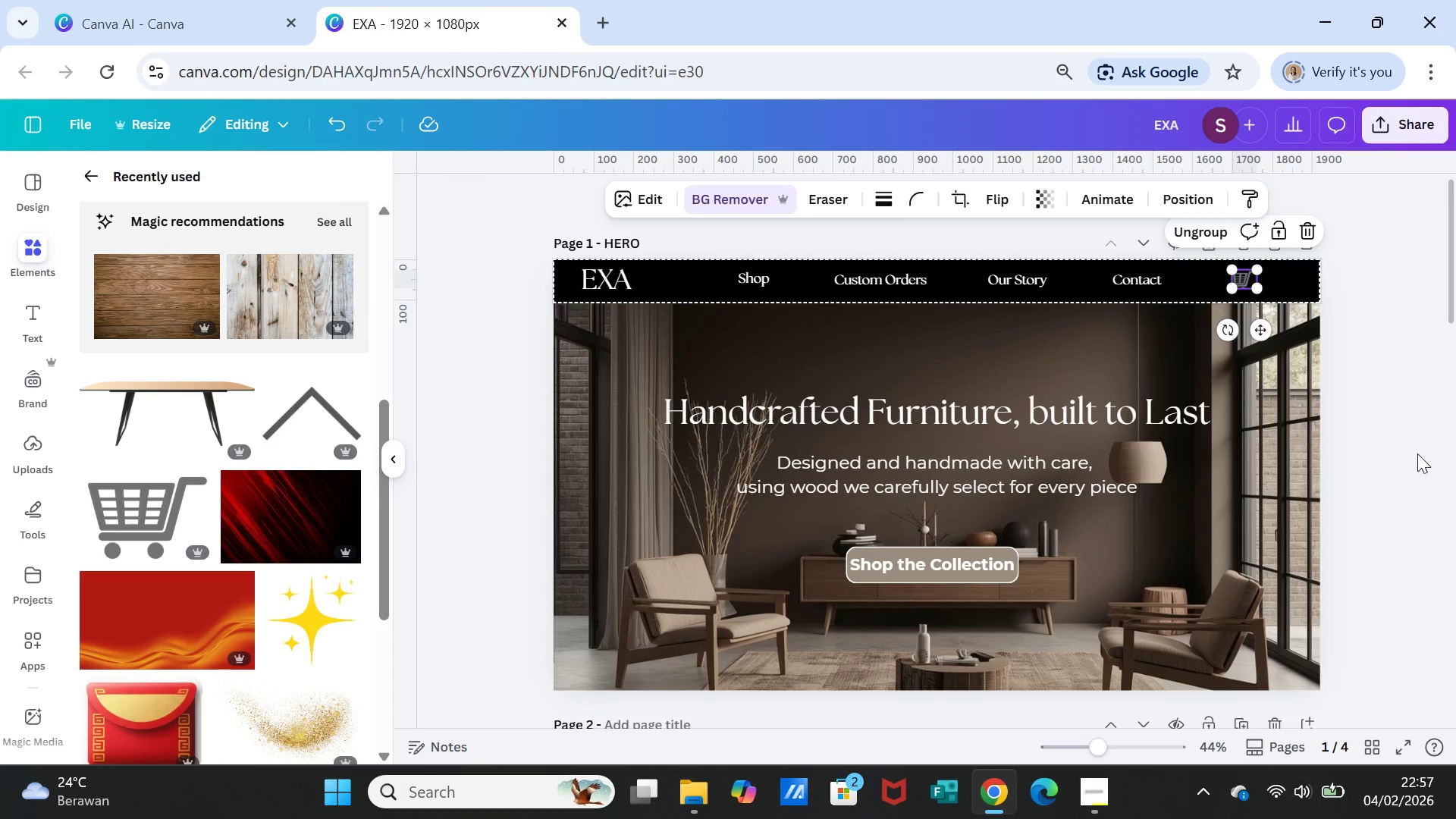 
left_click([1400, 453])
 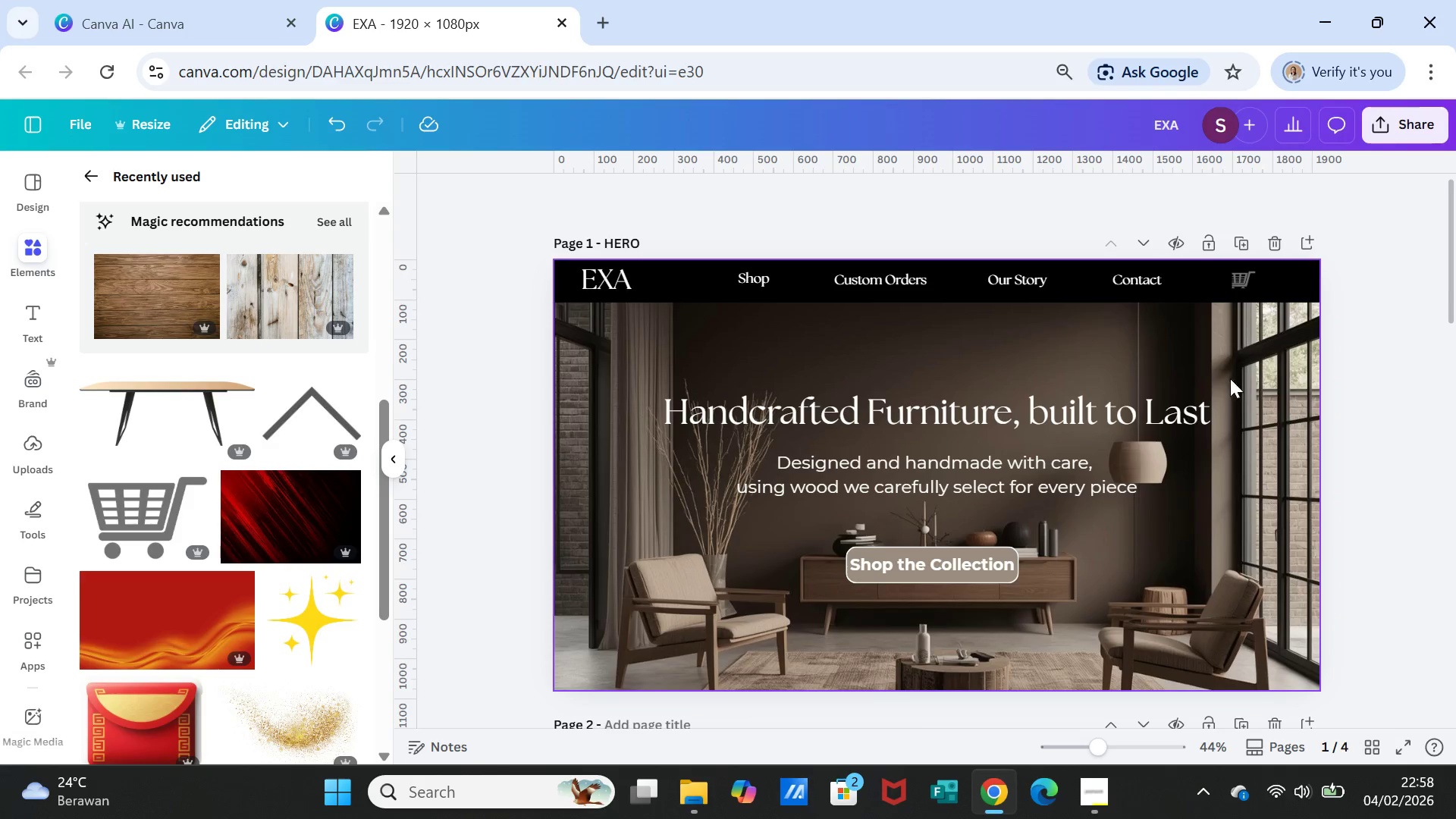 
wait(5.23)
 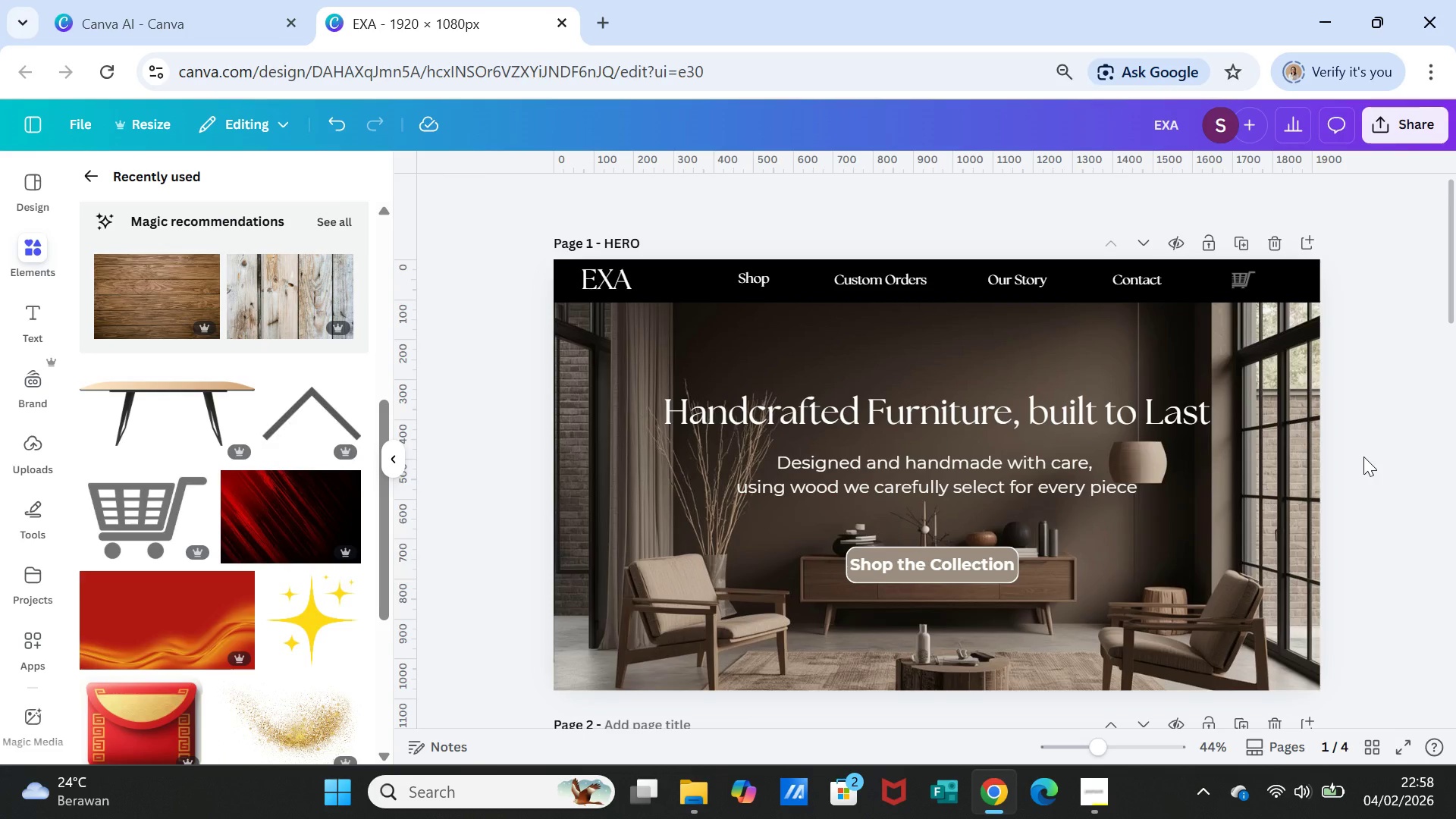 
double_click([1243, 283])
 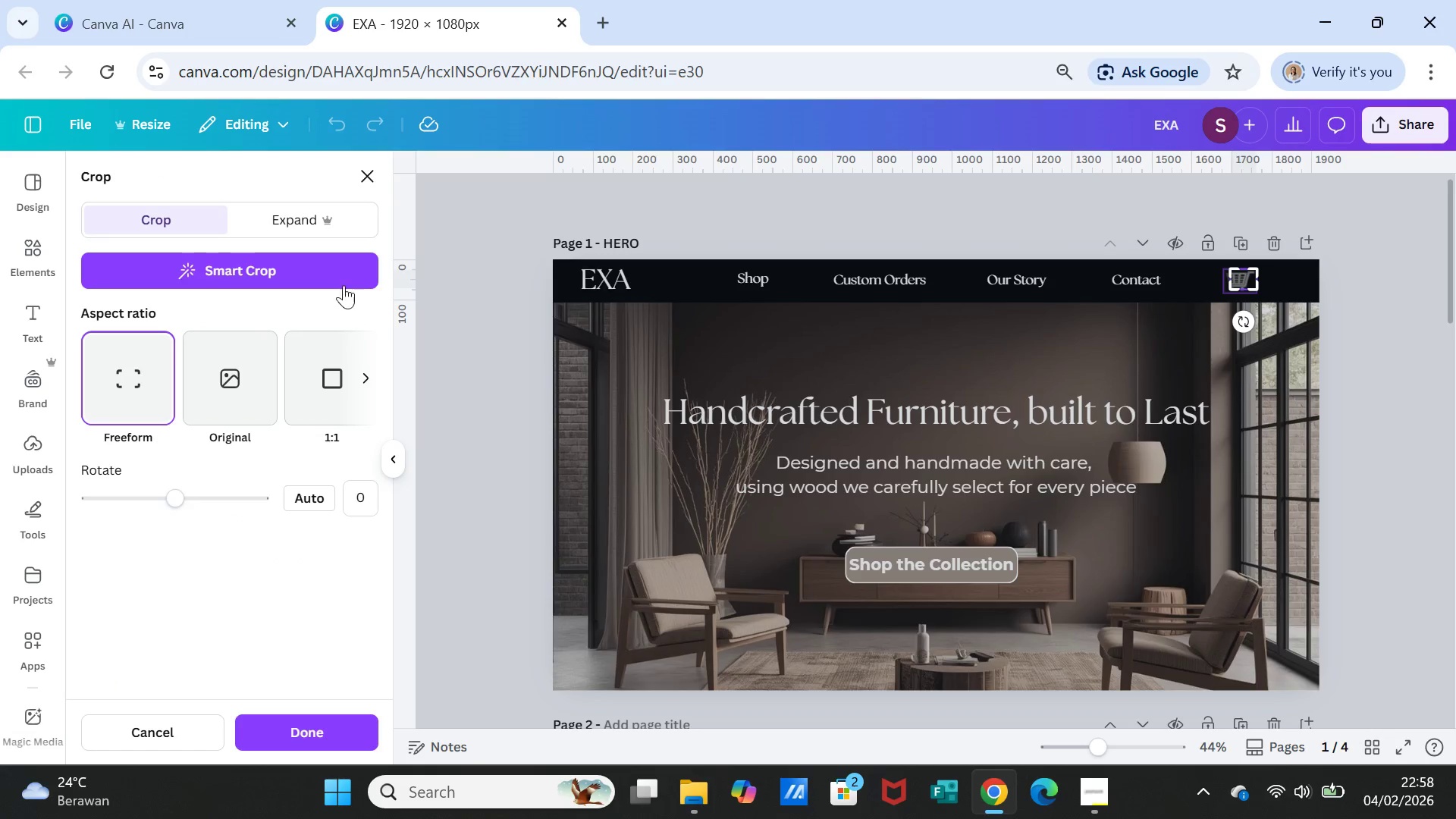 
left_click([369, 177])
 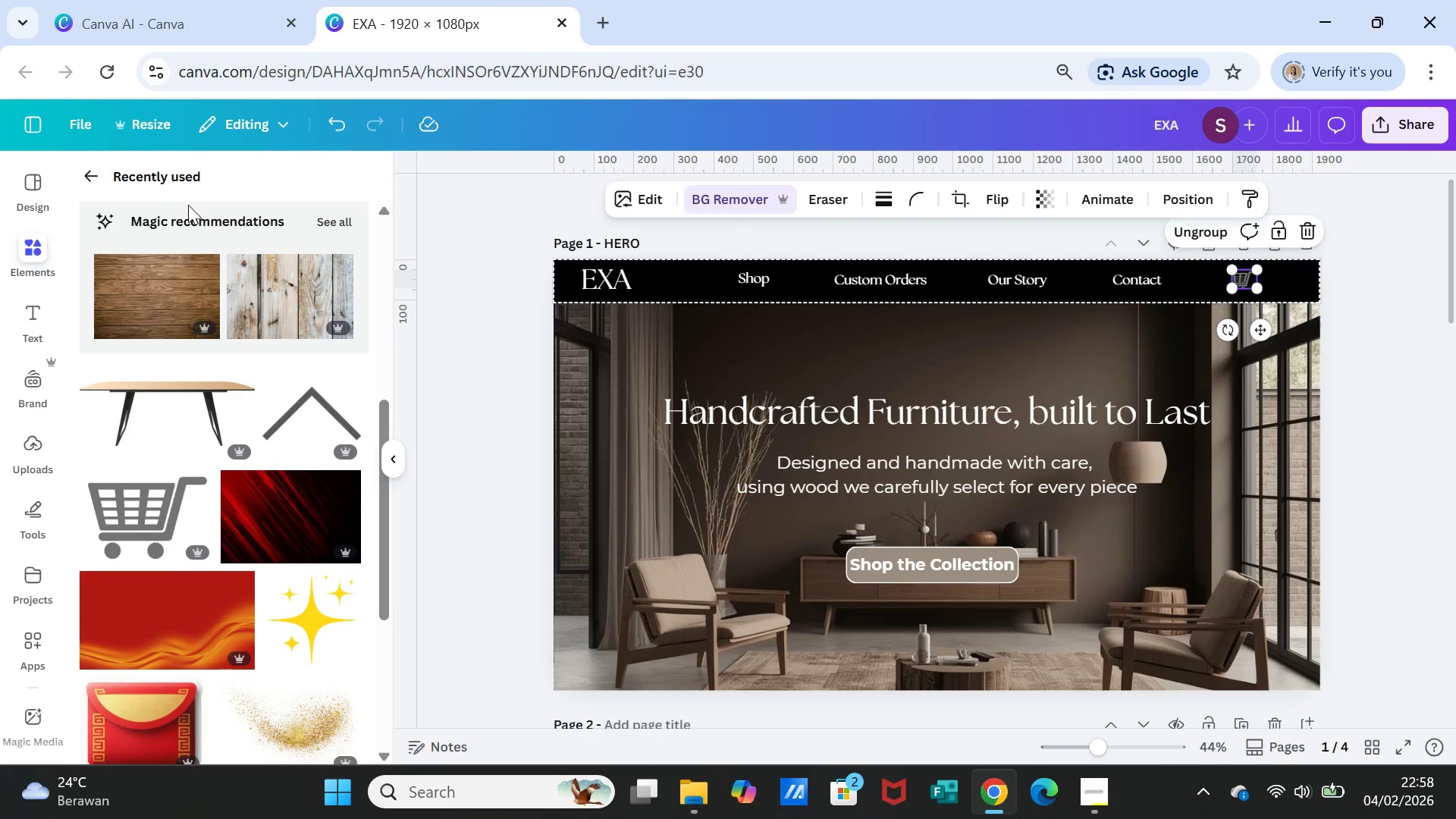 
left_click([103, 174])
 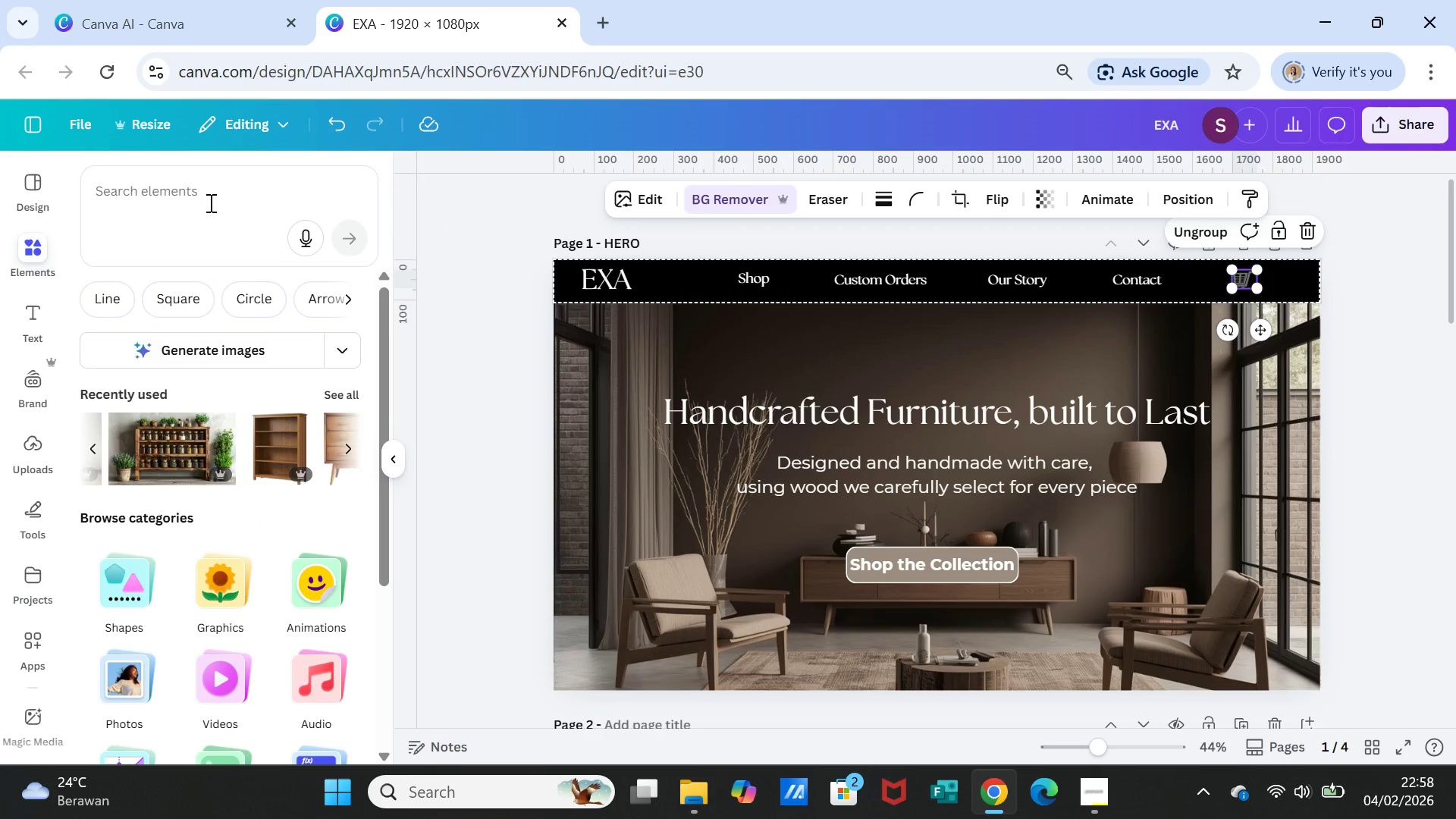 
left_click([209, 202])
 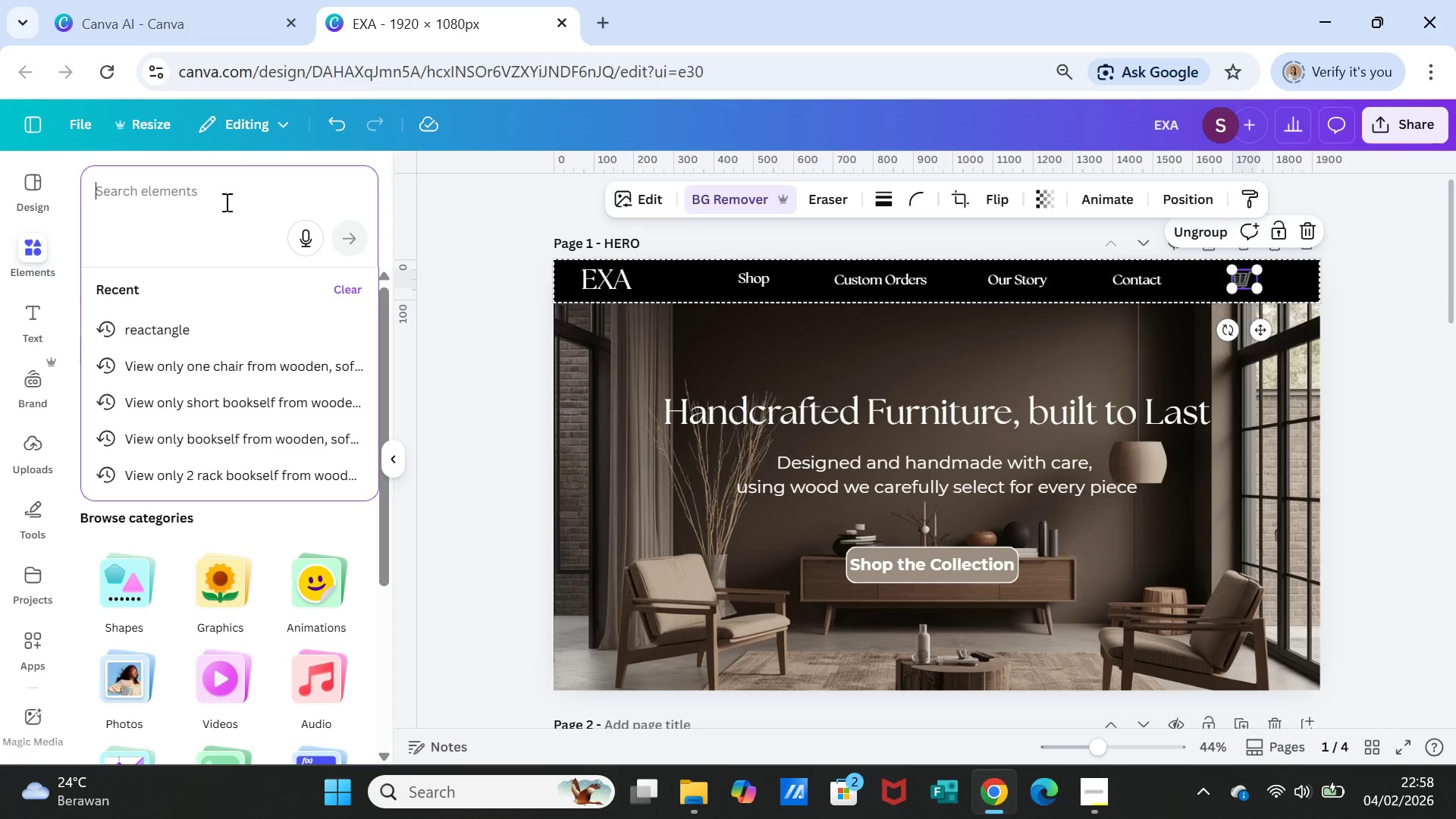 
type(trolley)
 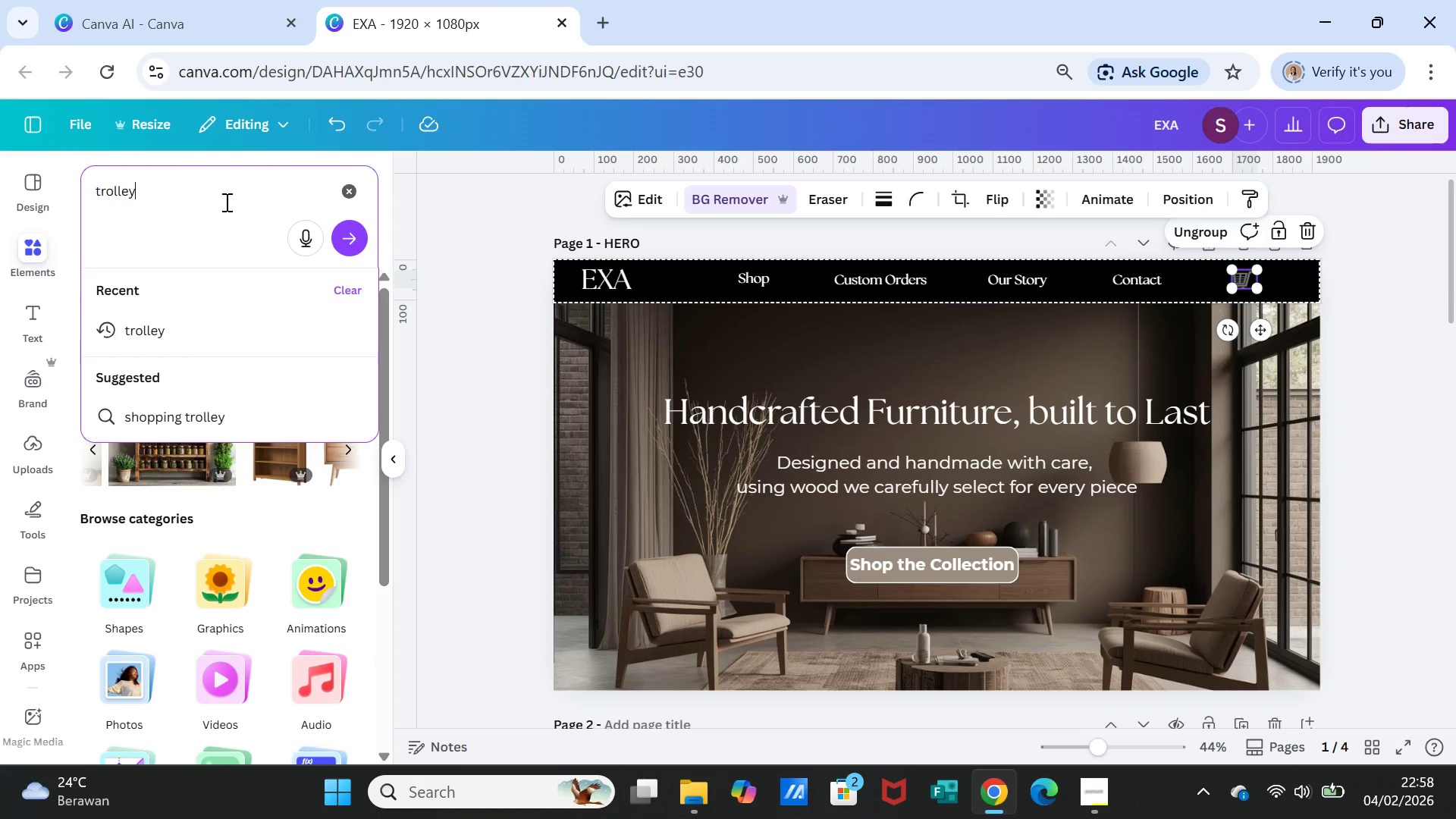 
key(Enter)
 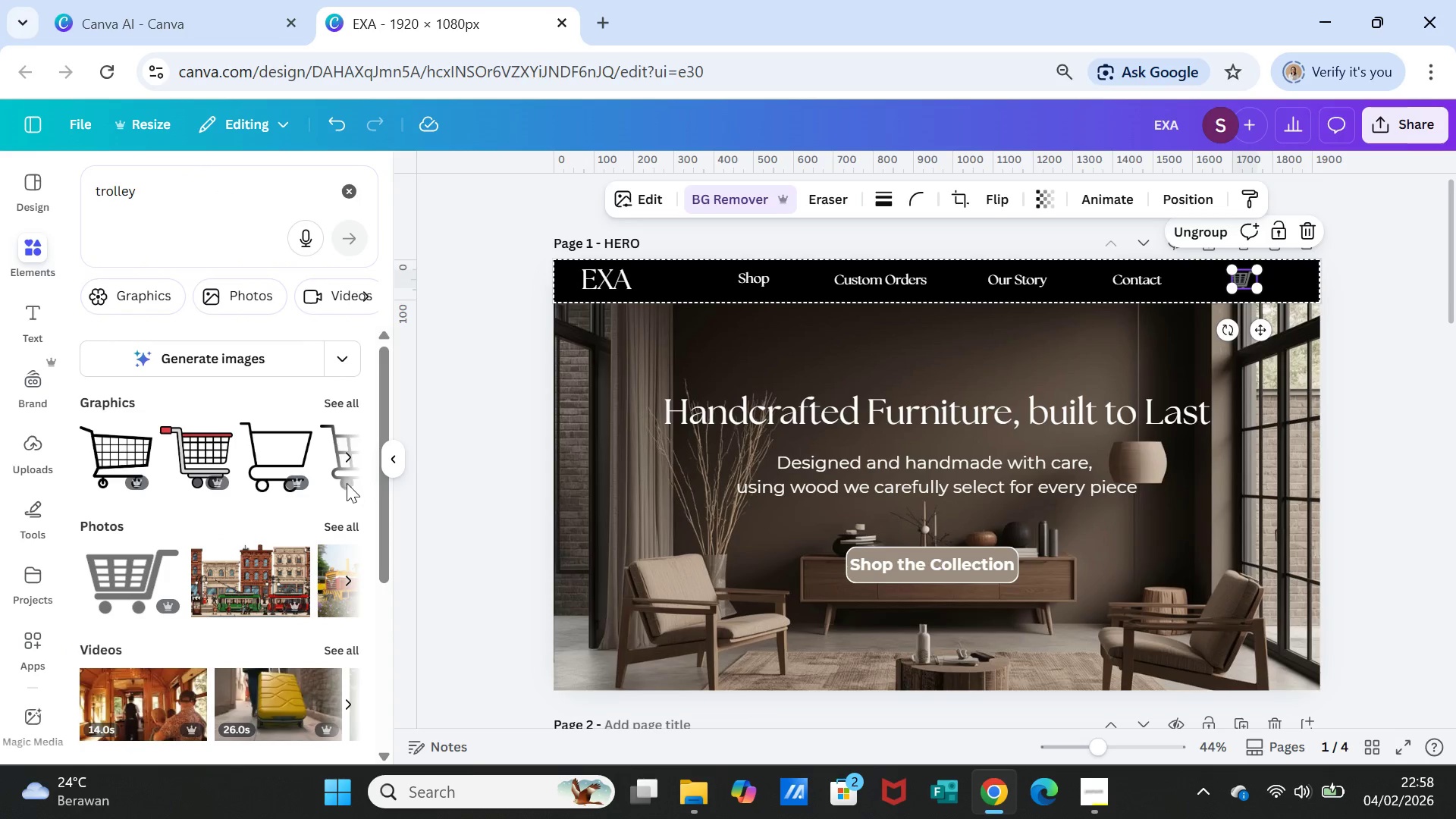 
wait(5.7)
 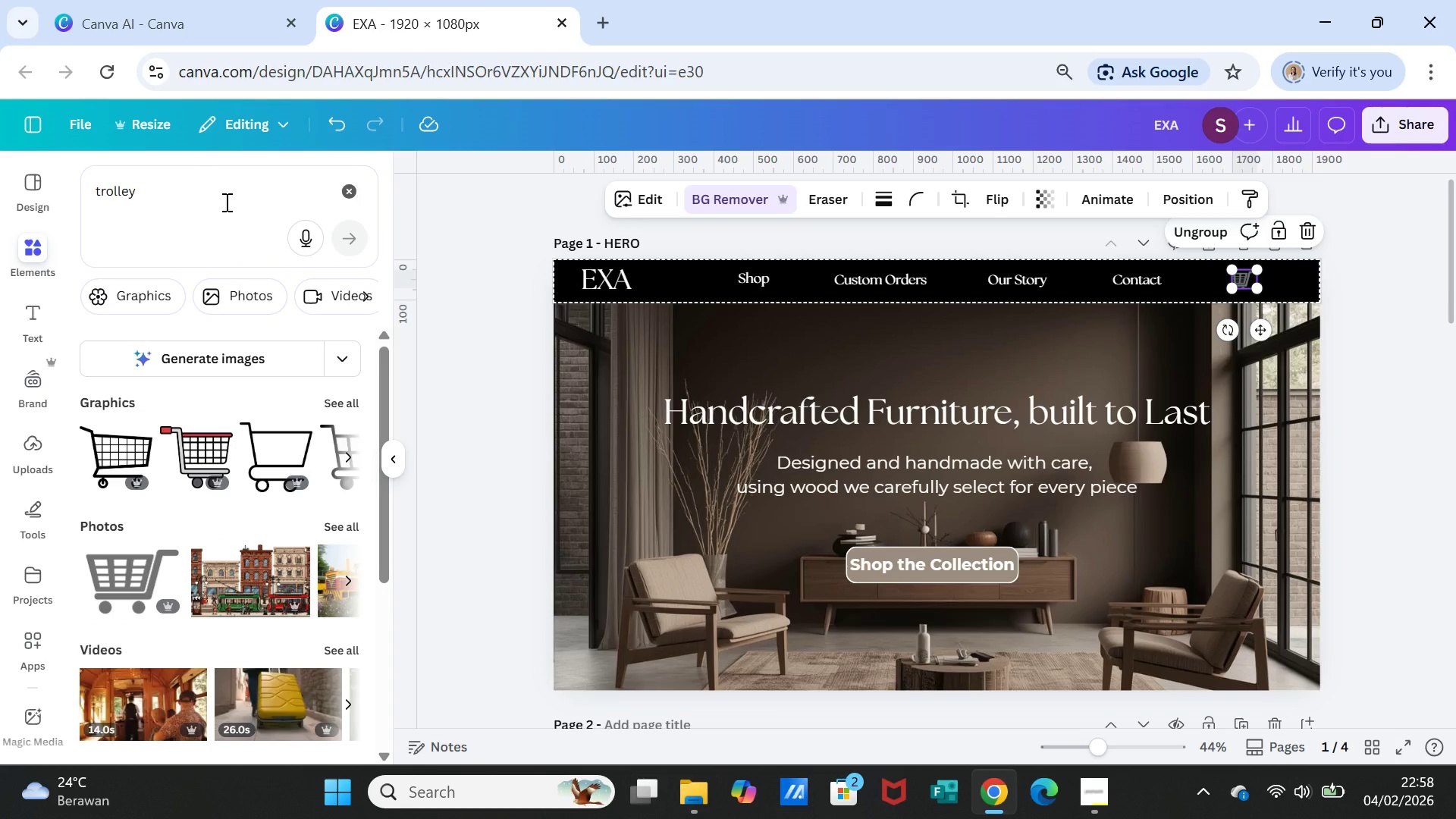 
left_click([331, 398])
 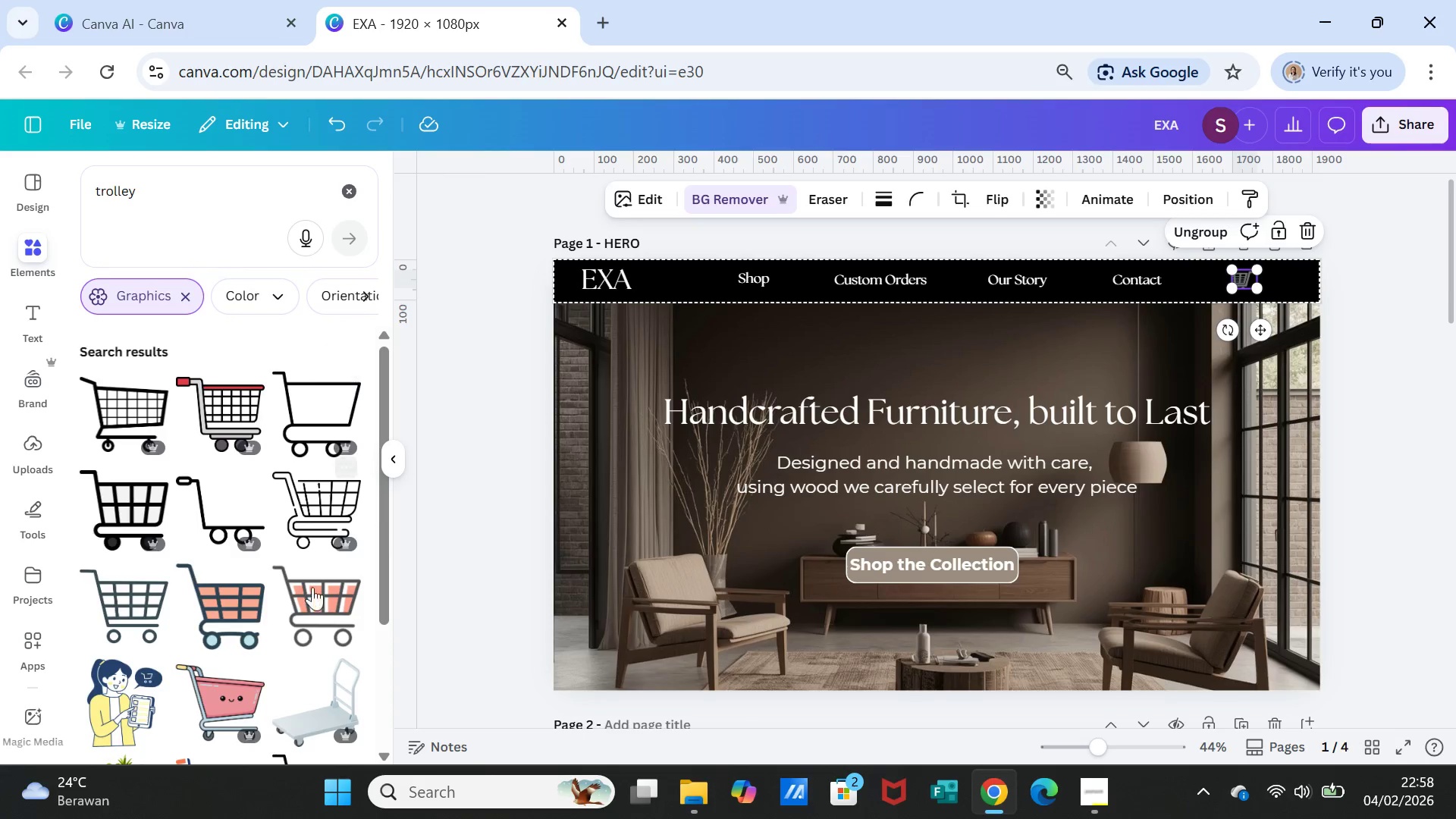 
scroll: coordinate [282, 642], scroll_direction: down, amount: 1.0
 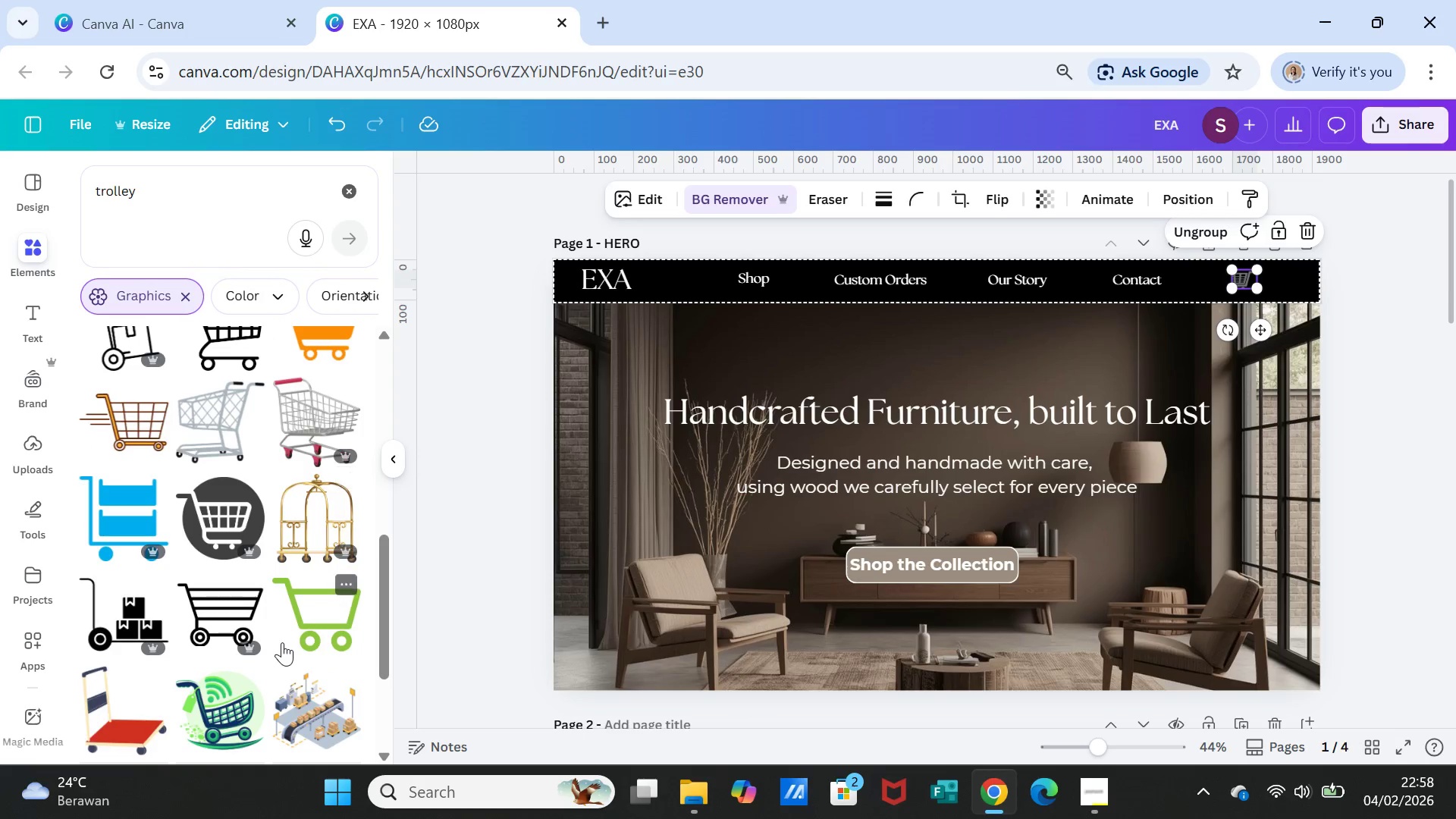 
scroll: coordinate [282, 642], scroll_direction: up, amount: 1.0
 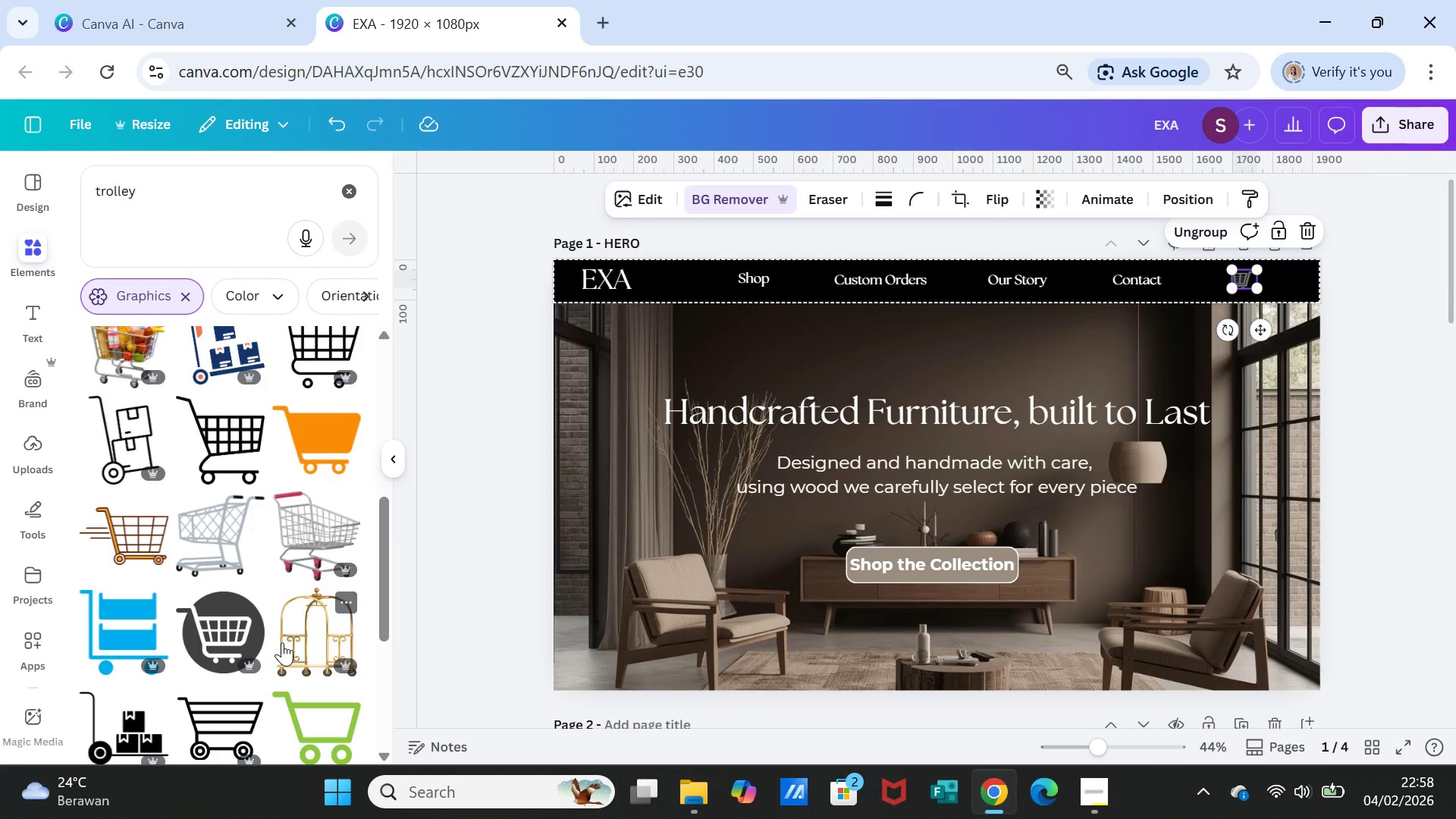 
scroll: coordinate [282, 642], scroll_direction: down, amount: 9.0
 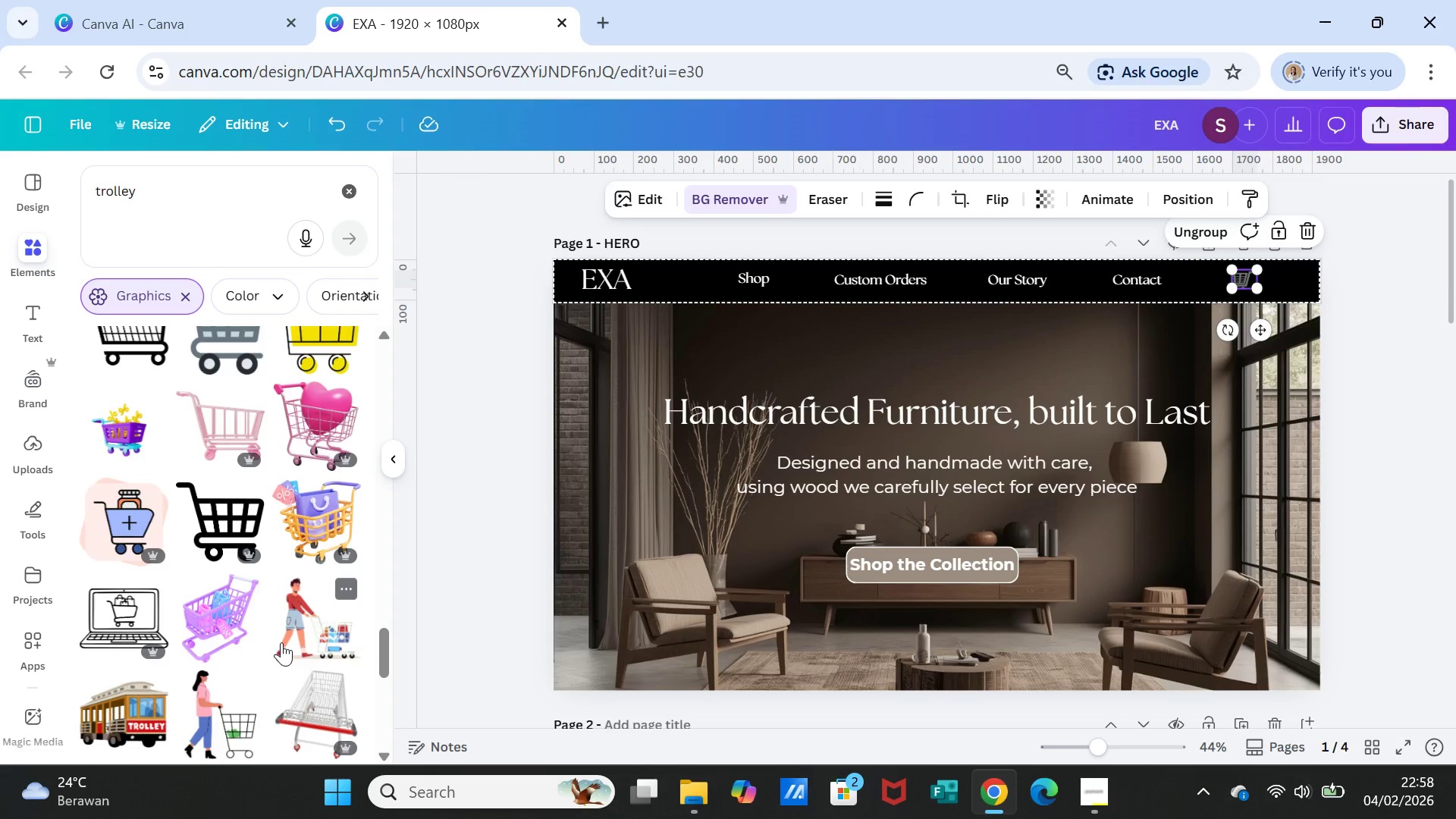 
scroll: coordinate [281, 642], scroll_direction: down, amount: 6.0
 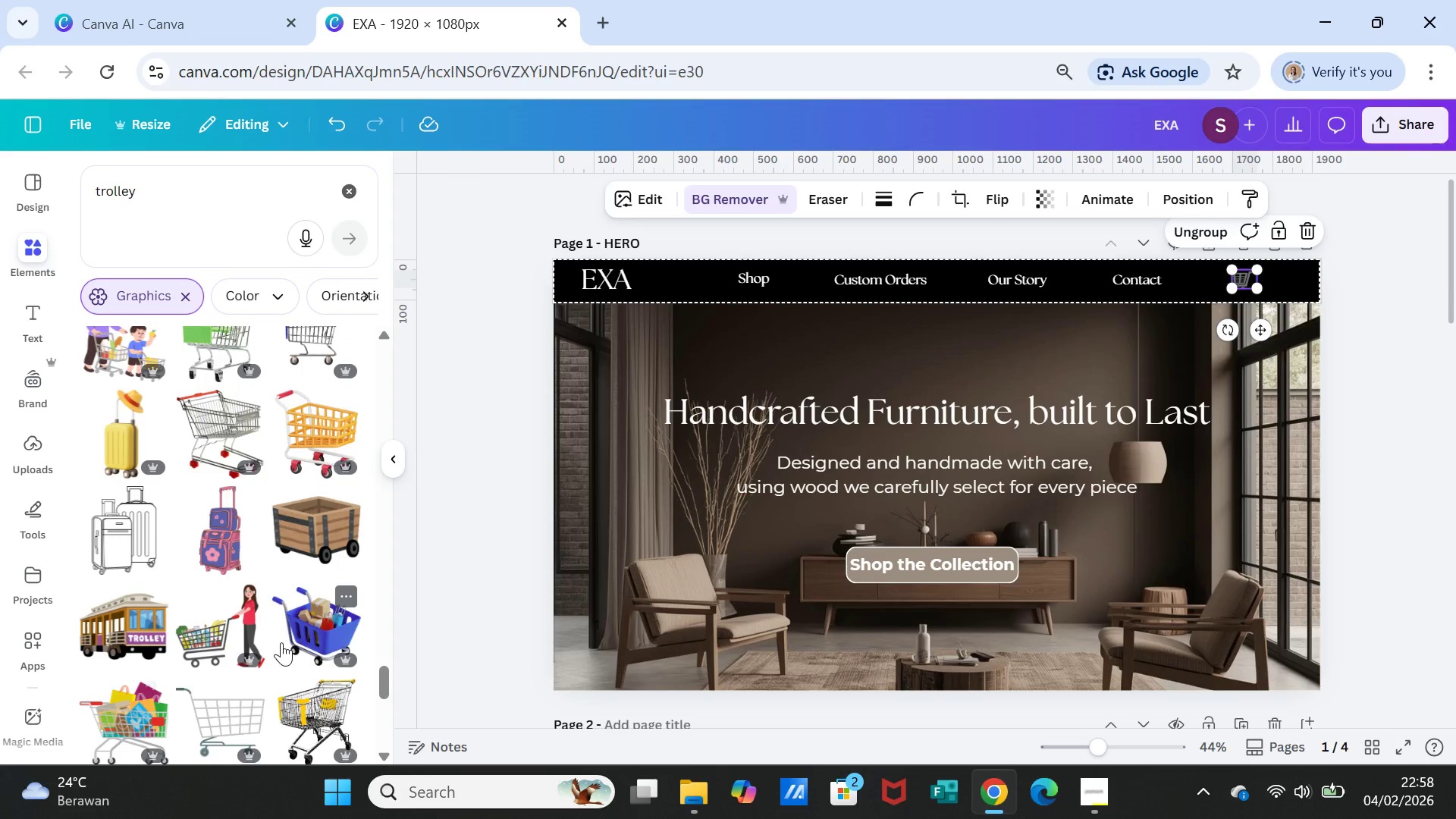 
scroll: coordinate [281, 642], scroll_direction: up, amount: 40.0
 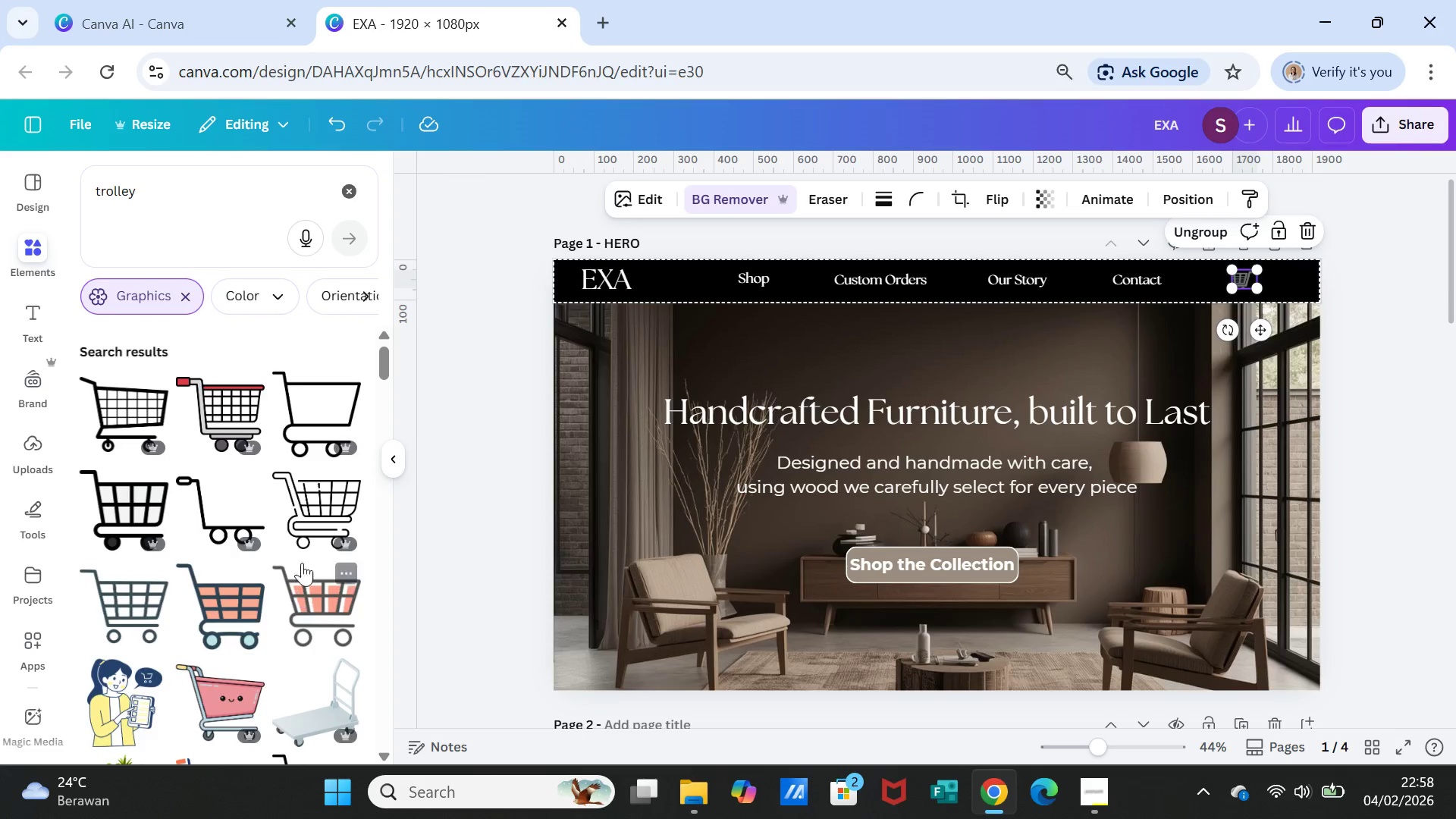 
left_click([332, 504])
 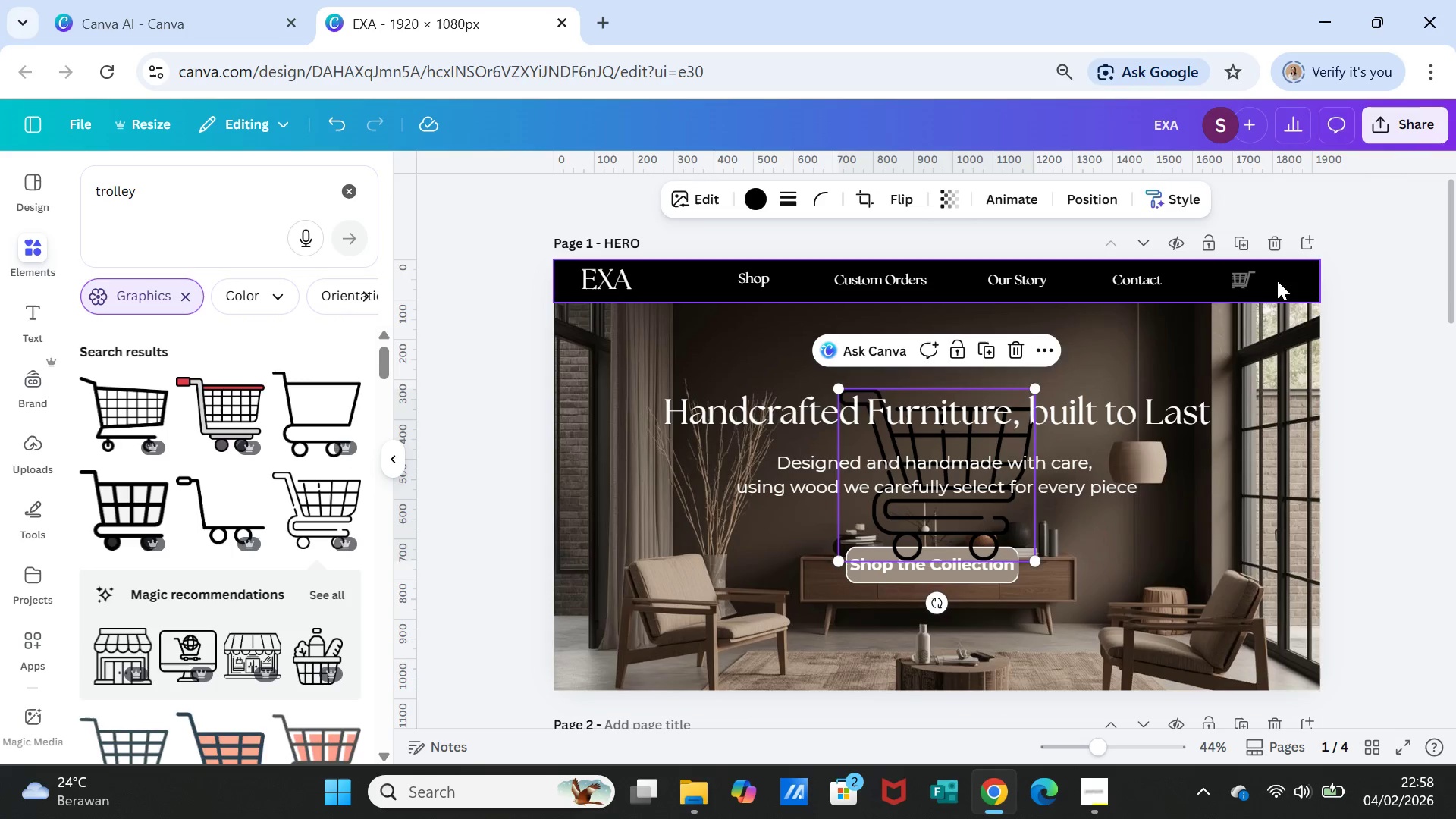 
left_click([1238, 279])
 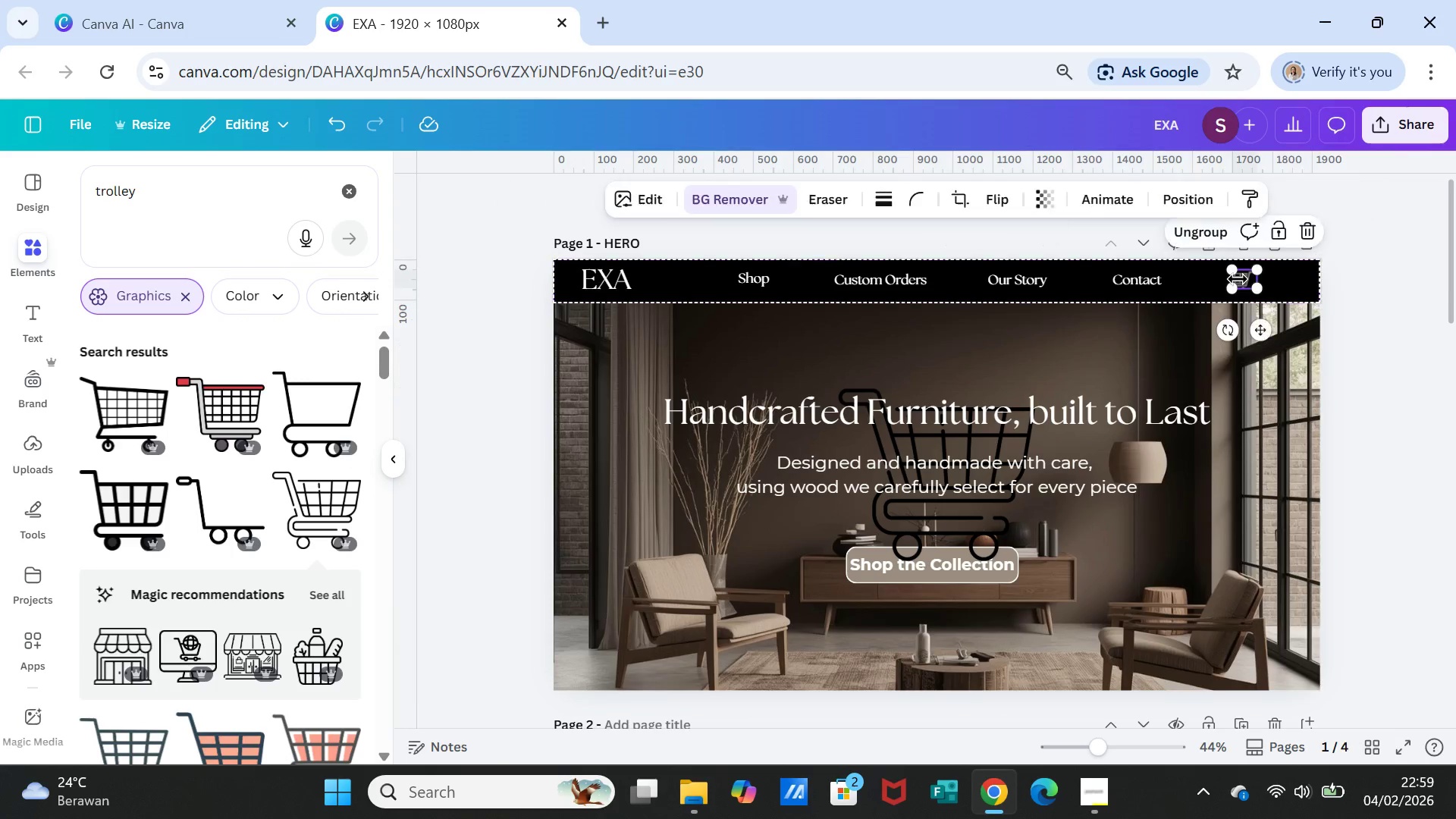 
double_click([1238, 279])
 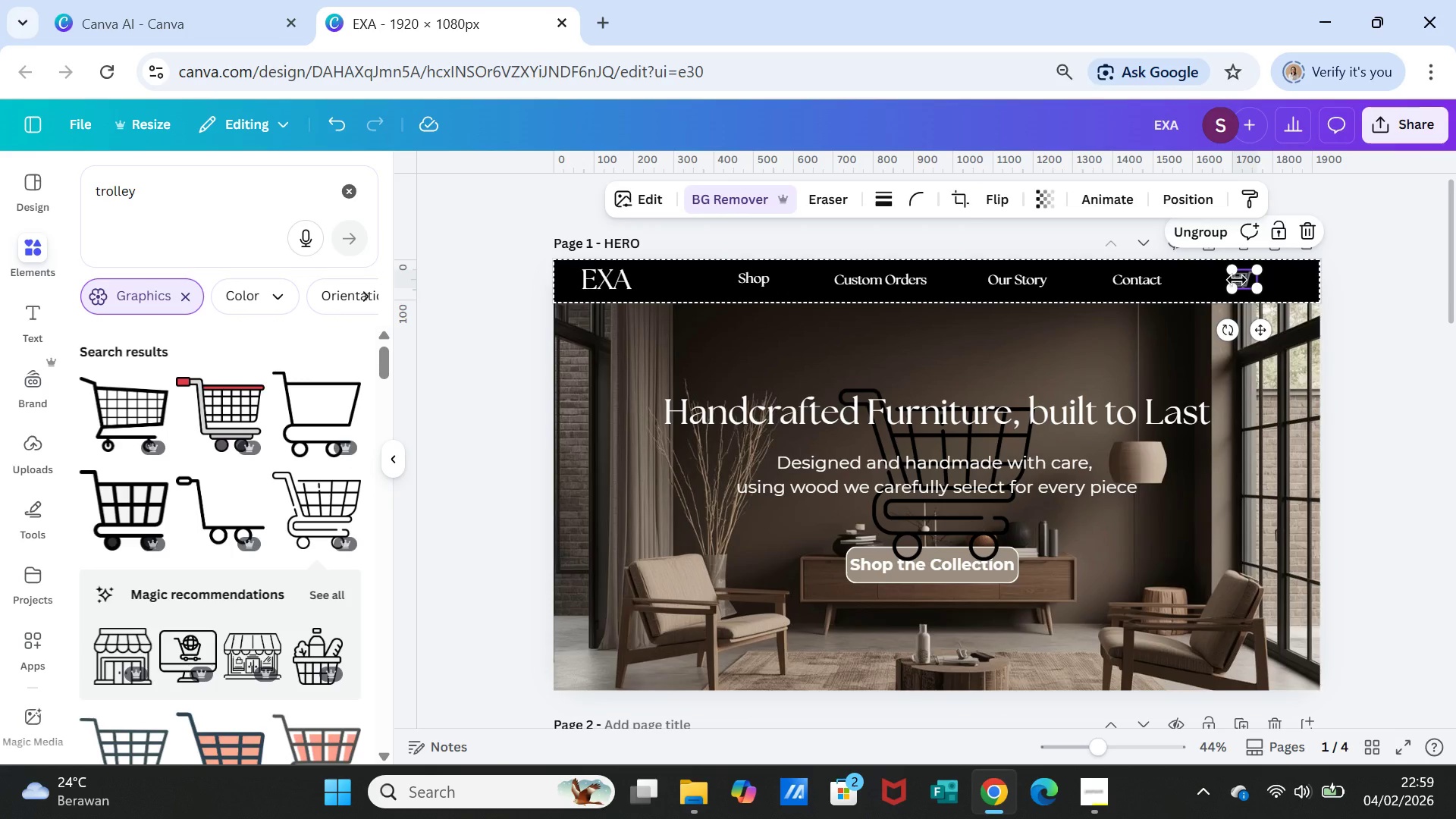 
key(Delete)
 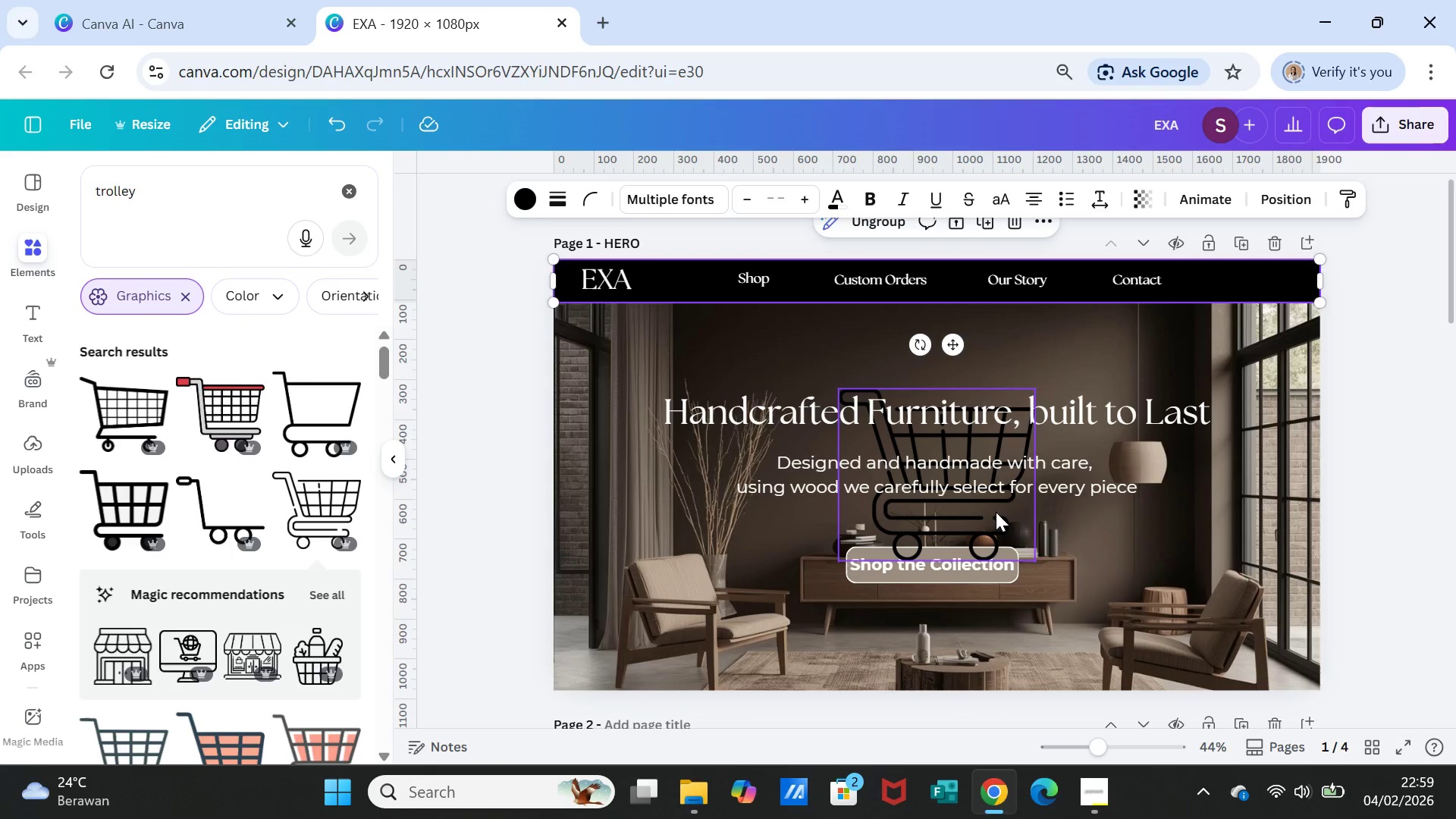 
left_click([991, 512])
 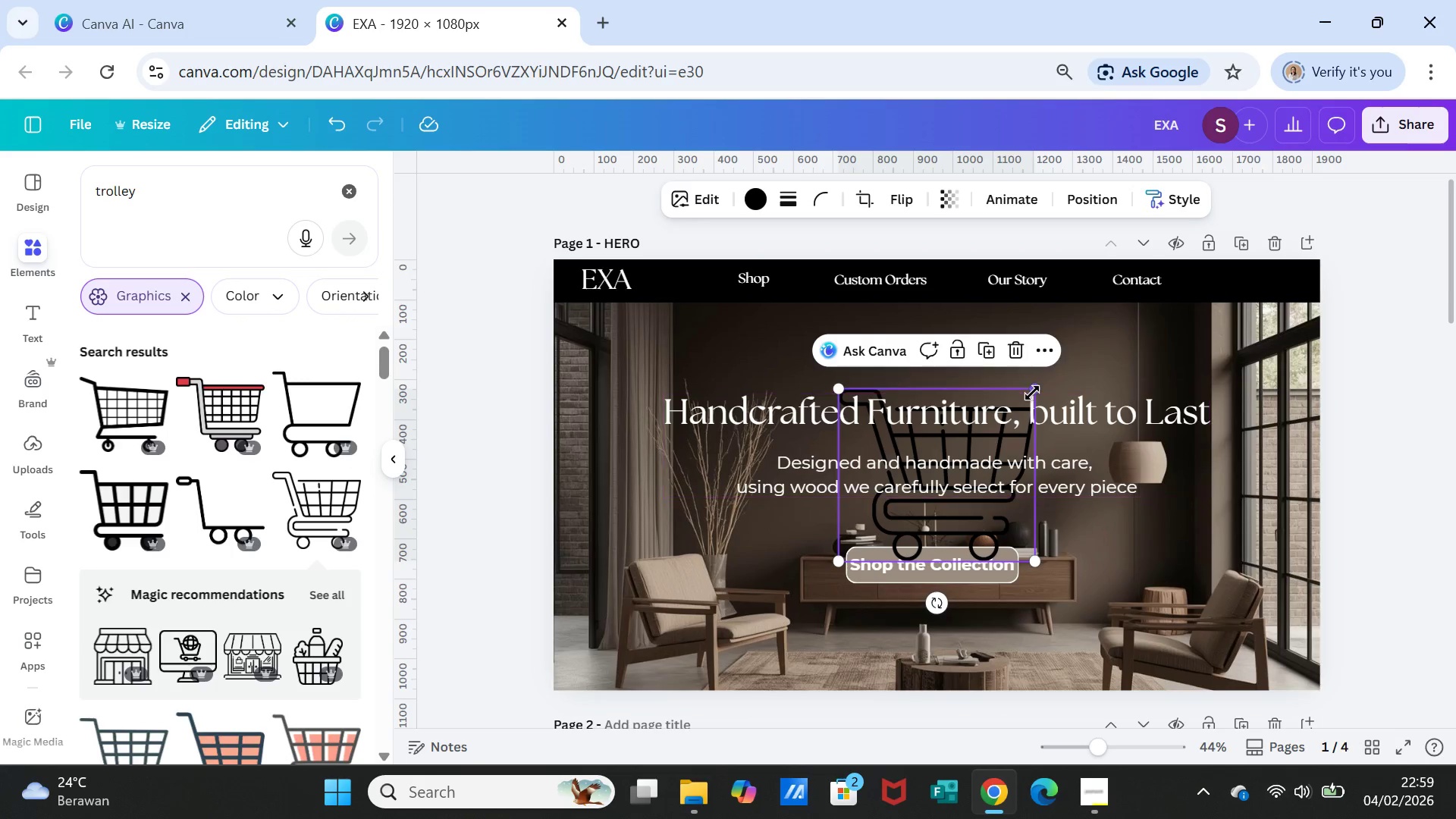 
left_click_drag(start_coordinate=[1032, 390], to_coordinate=[907, 538])
 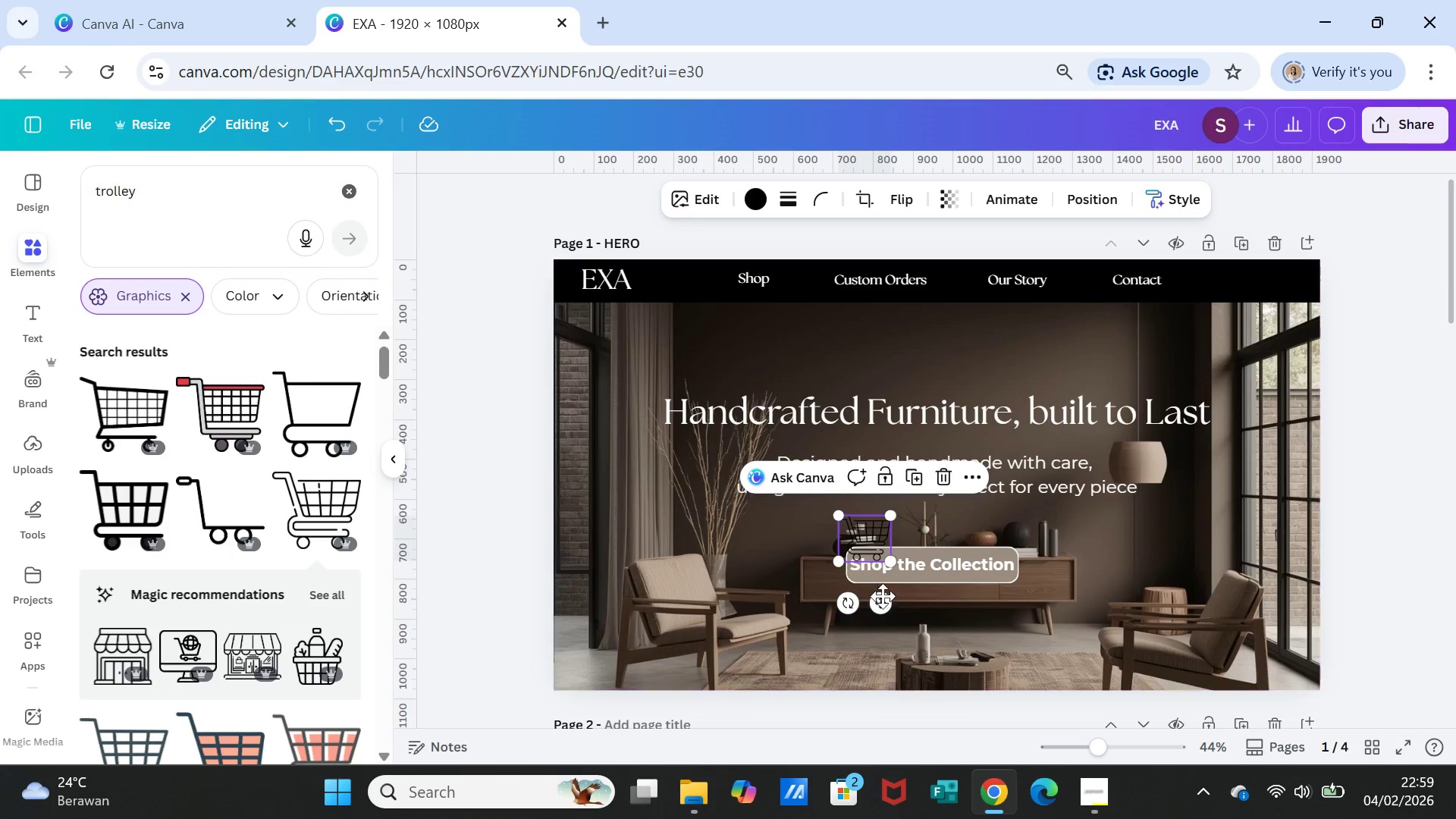 
left_click_drag(start_coordinate=[883, 596], to_coordinate=[1243, 345])
 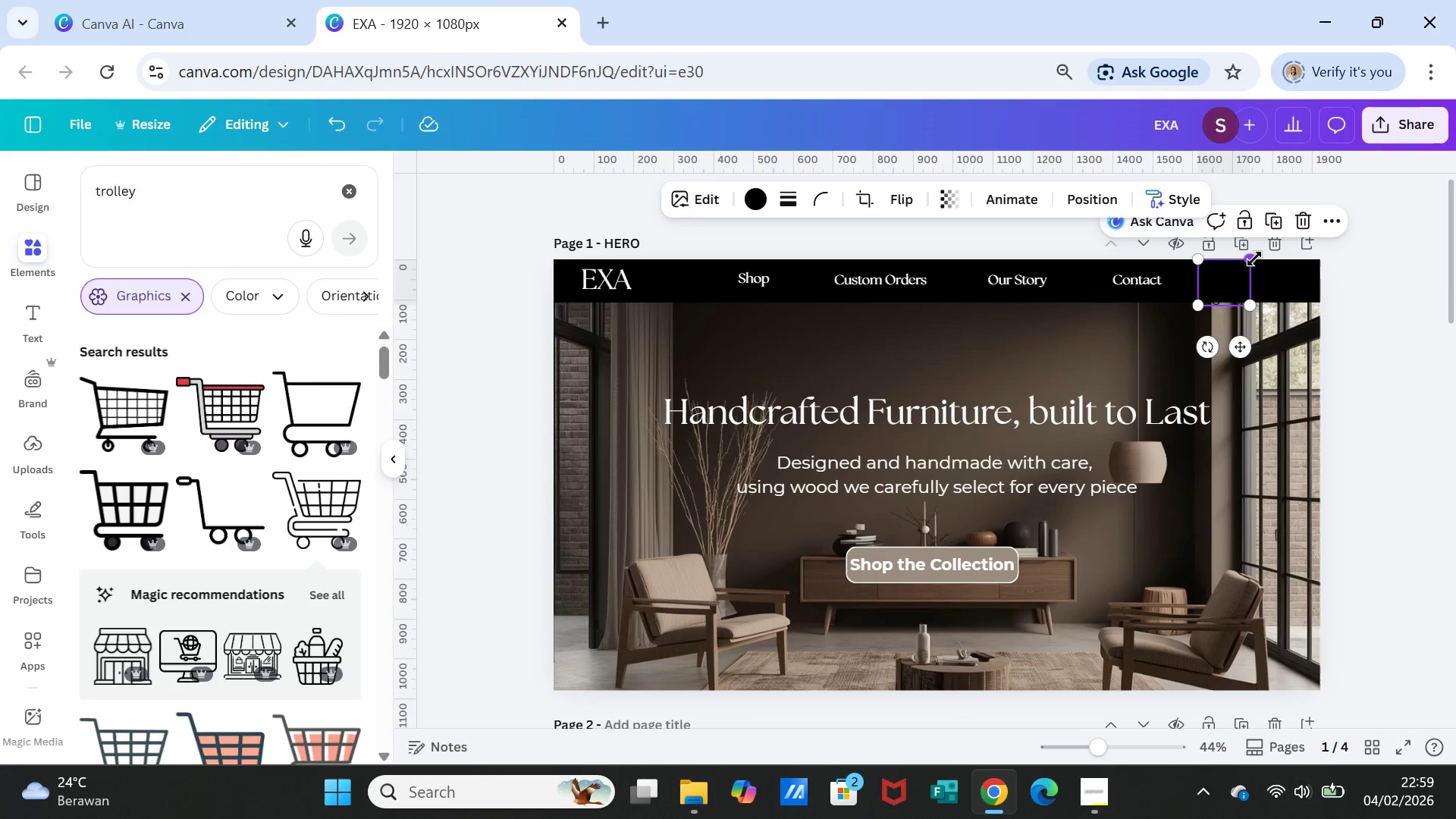 
left_click_drag(start_coordinate=[1254, 259], to_coordinate=[1238, 271])
 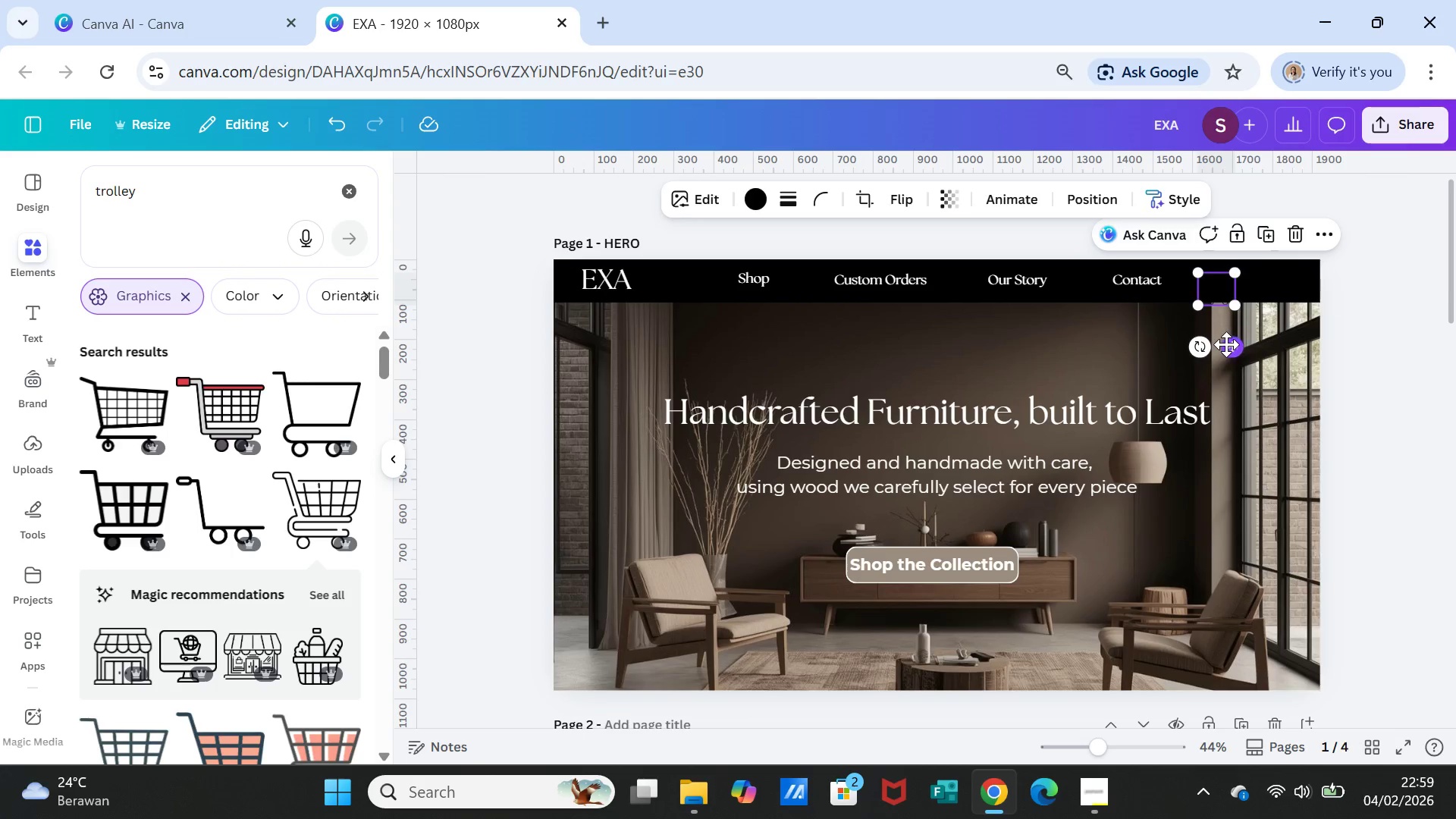 
left_click_drag(start_coordinate=[1228, 345], to_coordinate=[1236, 338])
 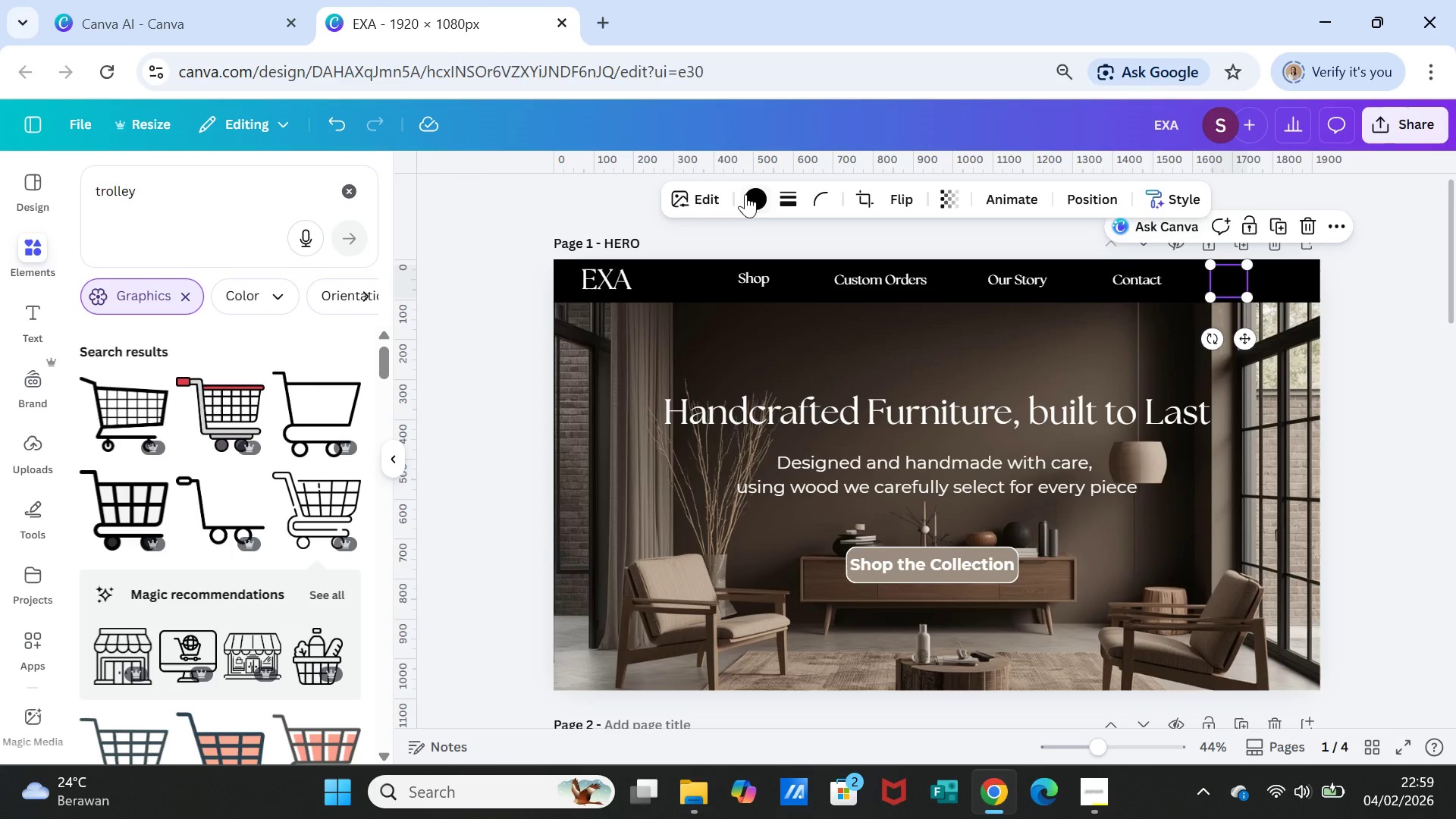 
left_click([747, 193])
 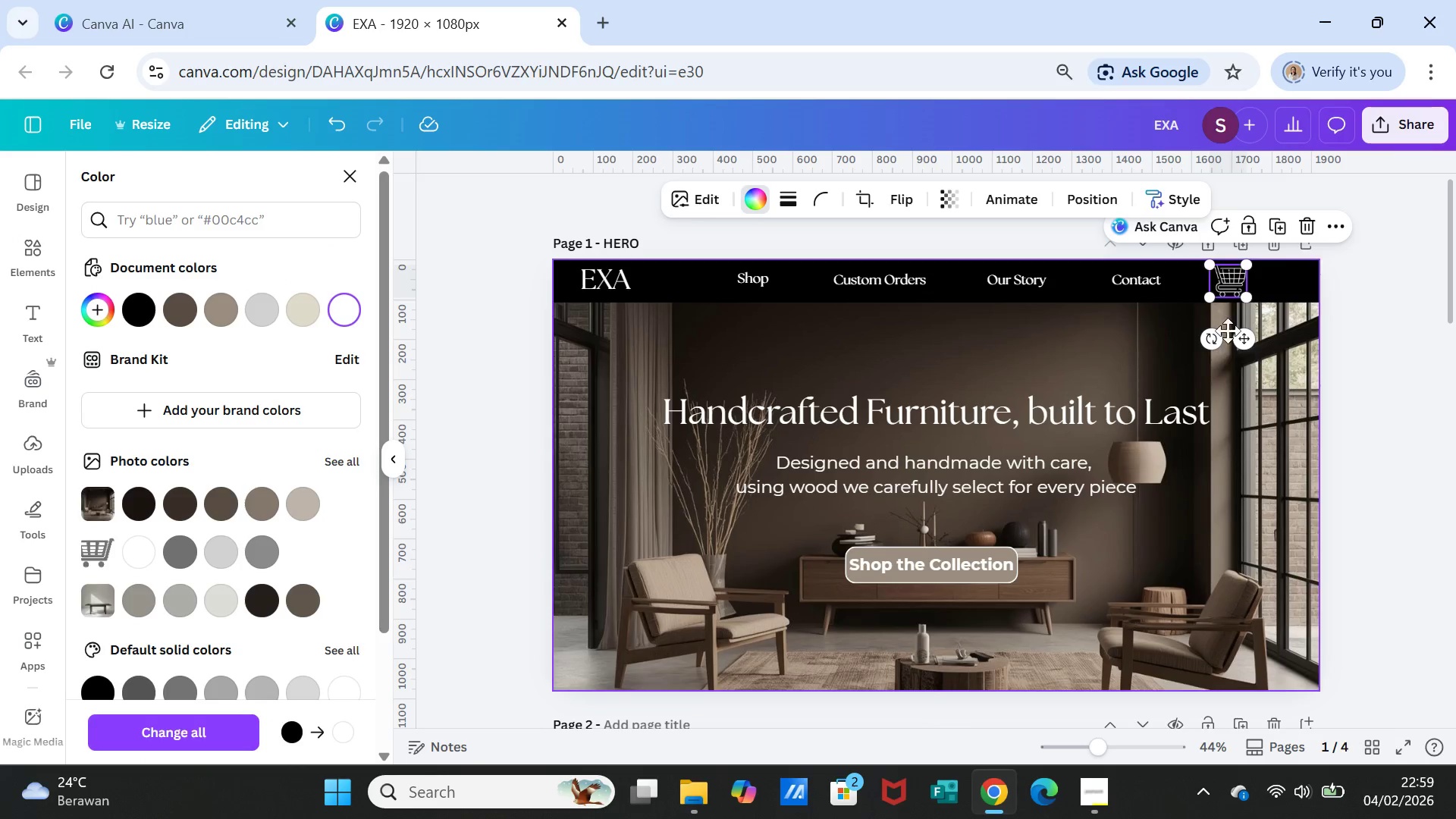 
left_click_drag(start_coordinate=[1247, 259], to_coordinate=[1242, 269])
 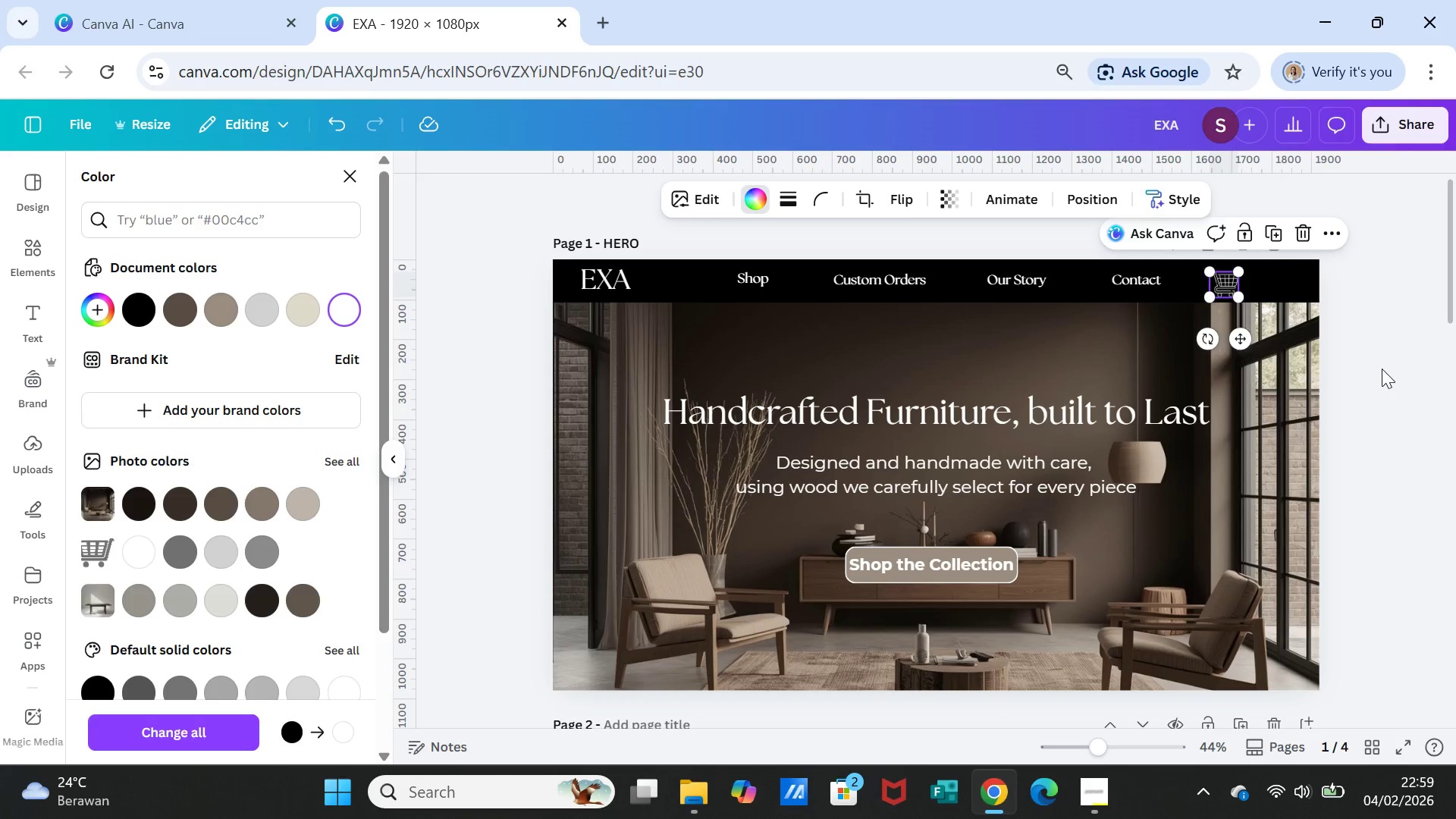 
left_click([1382, 369])
 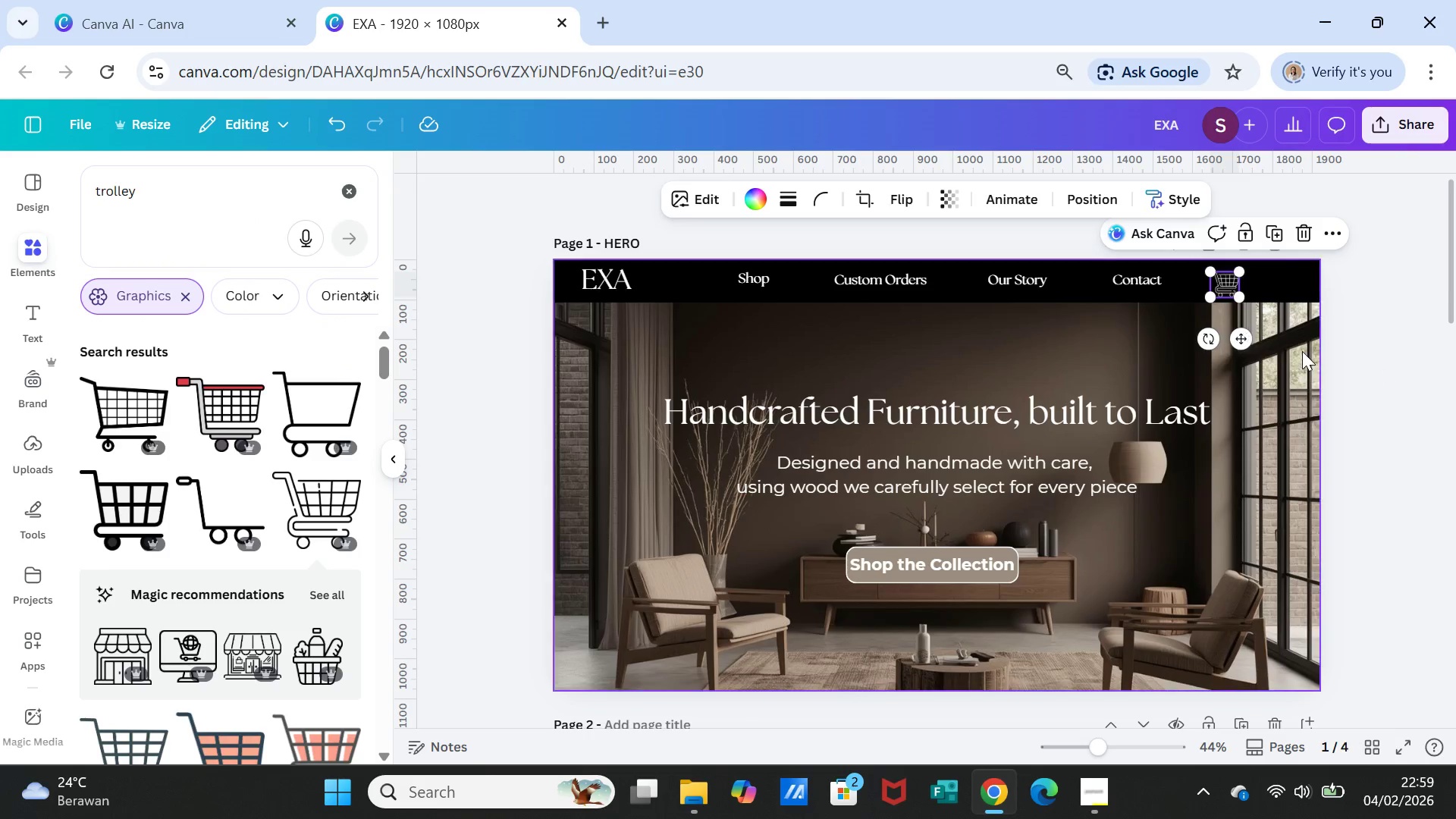 
left_click([1302, 351])
 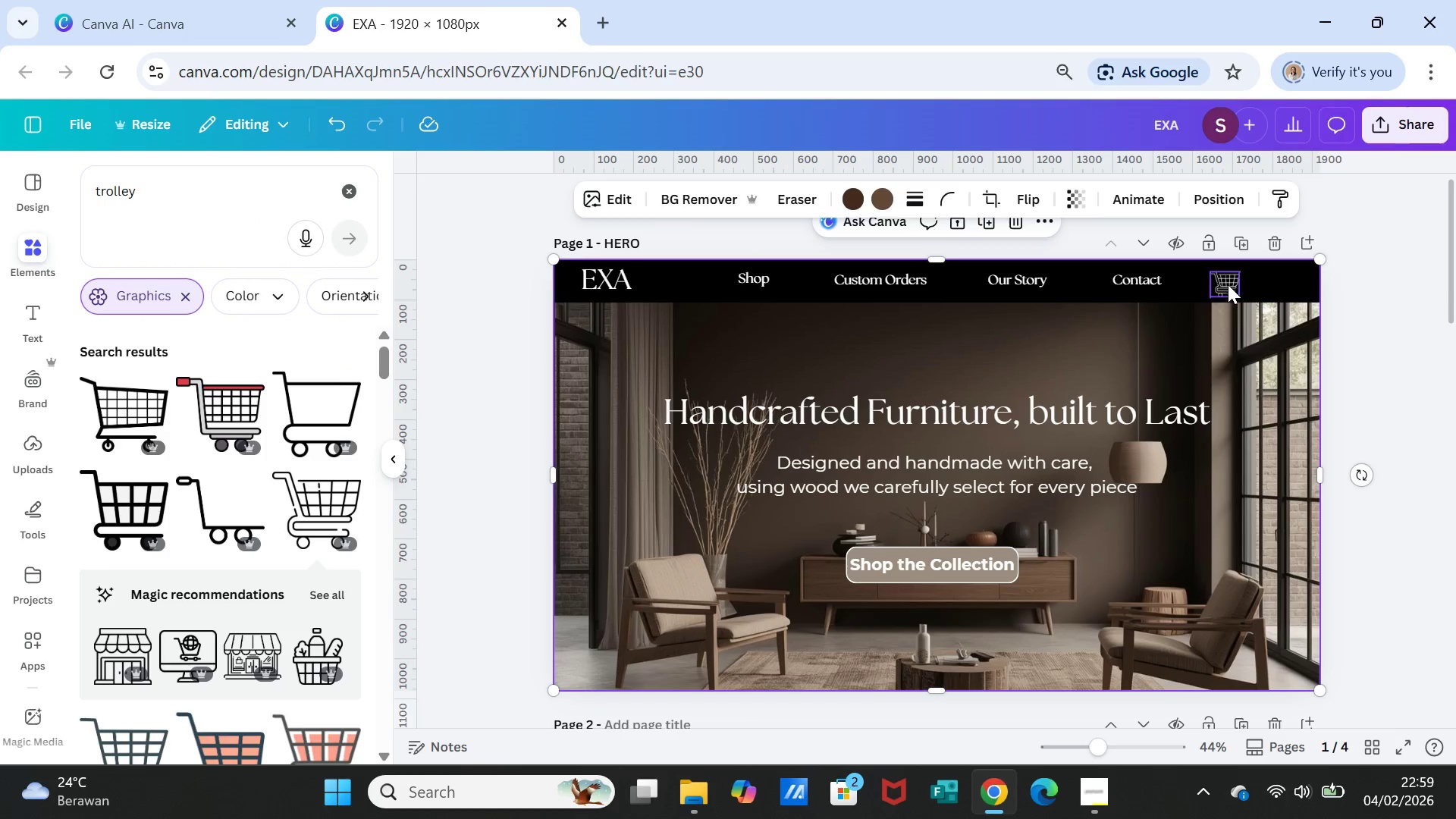 
left_click([1228, 284])
 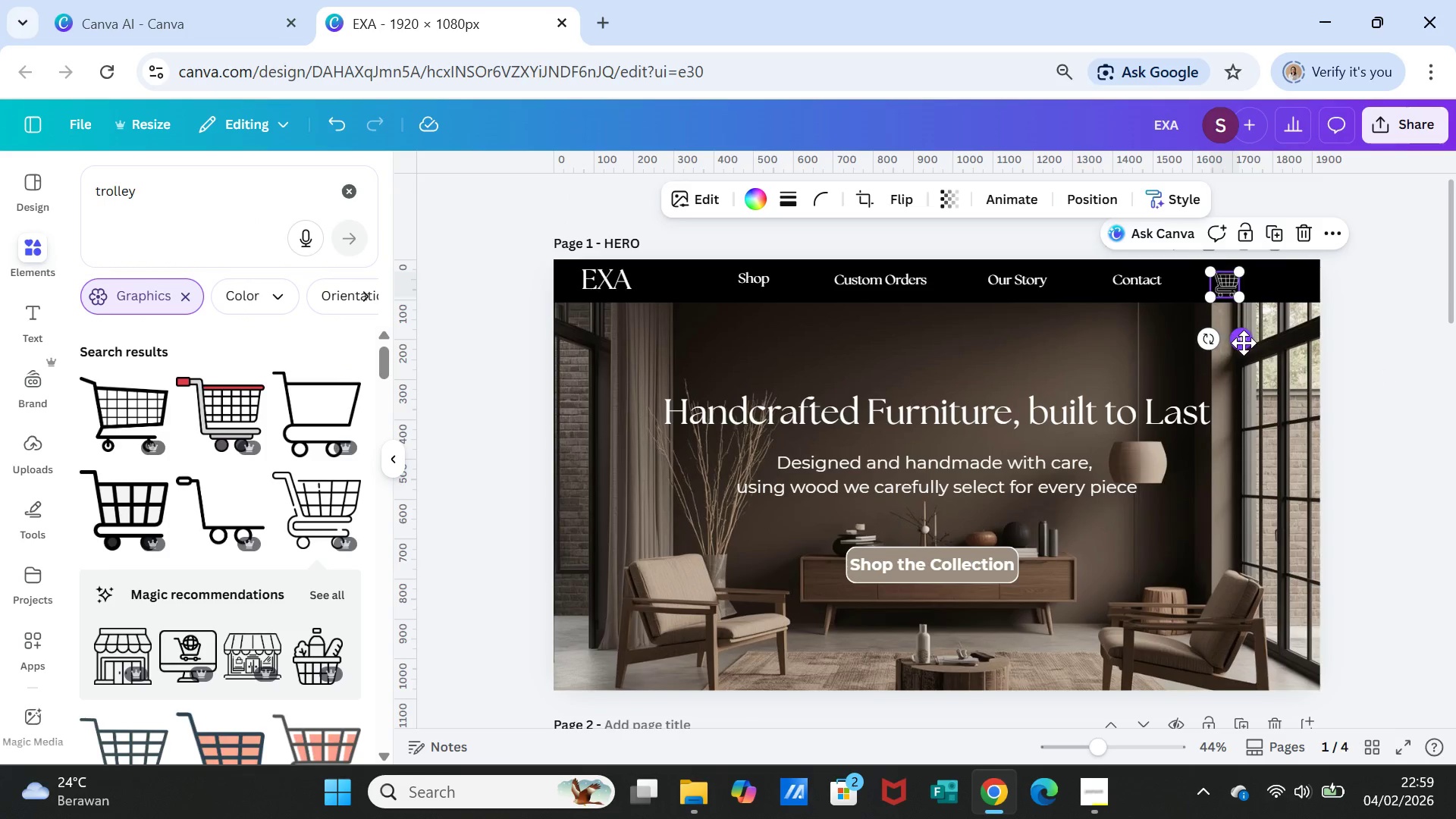 
left_click_drag(start_coordinate=[1244, 343], to_coordinate=[1249, 340])
 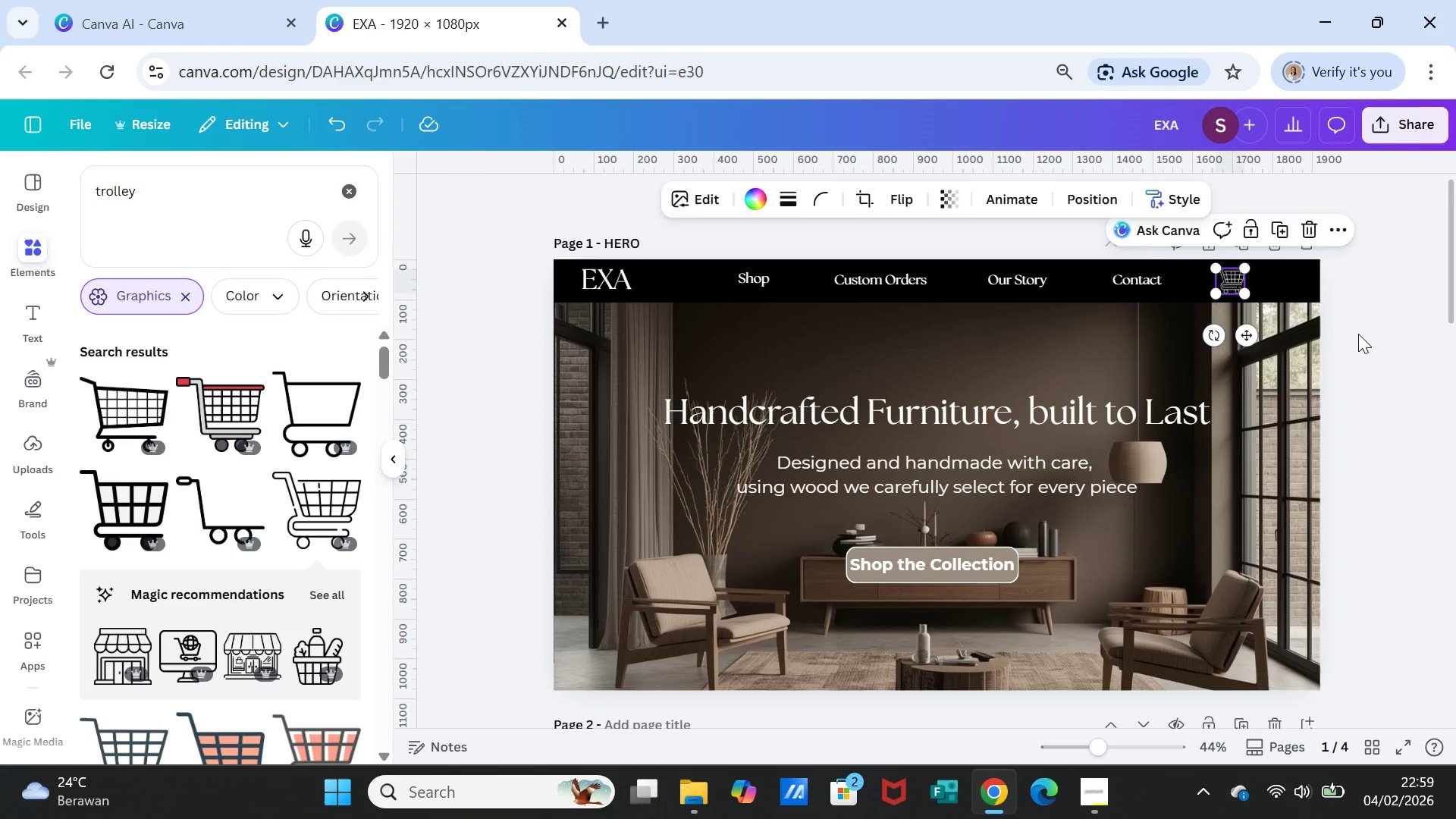 
left_click([1358, 334])
 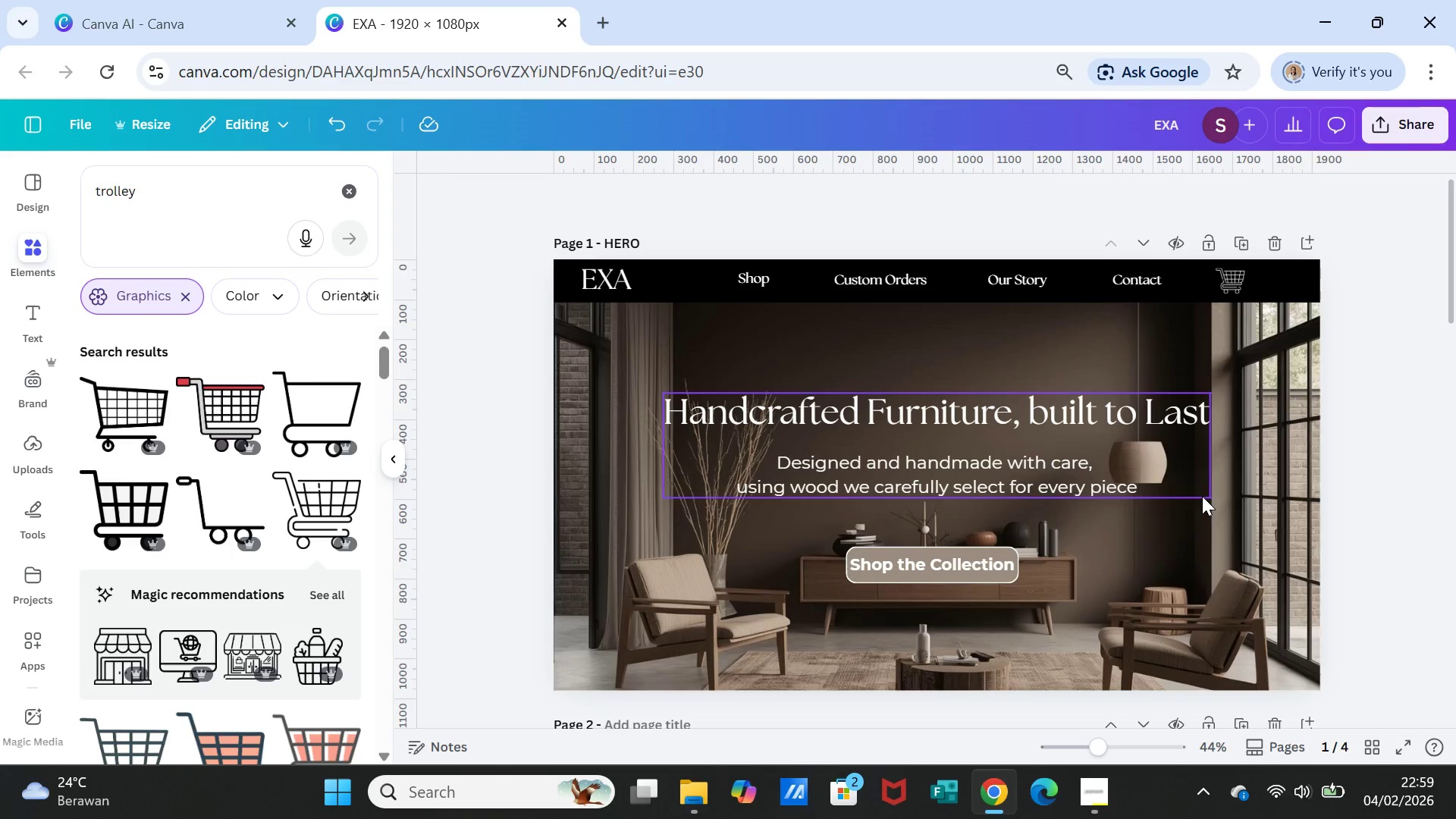 
scroll: coordinate [1215, 539], scroll_direction: down, amount: 5.0
 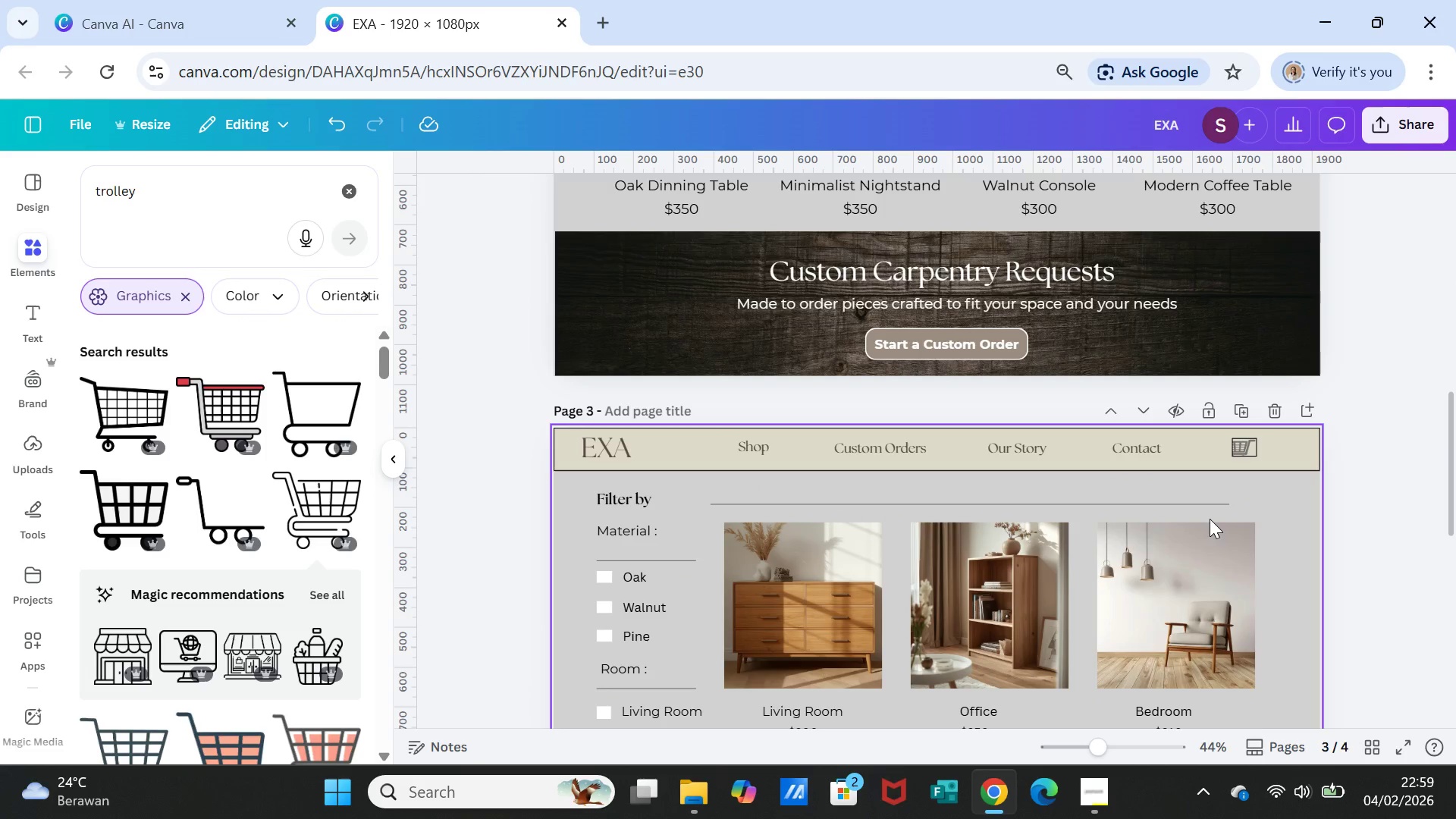 
scroll: coordinate [1173, 510], scroll_direction: up, amount: 9.0
 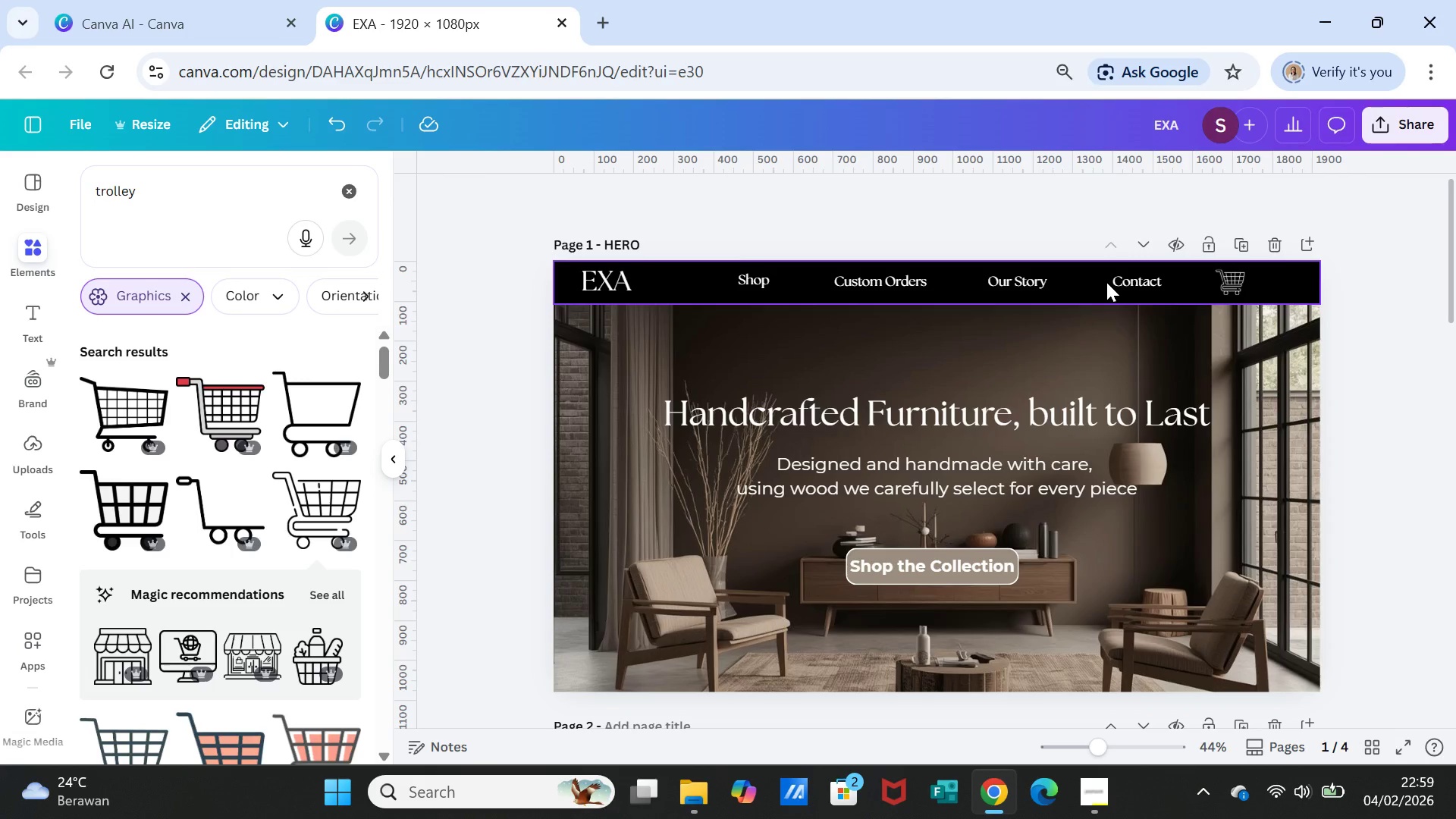 
left_click([1106, 282])
 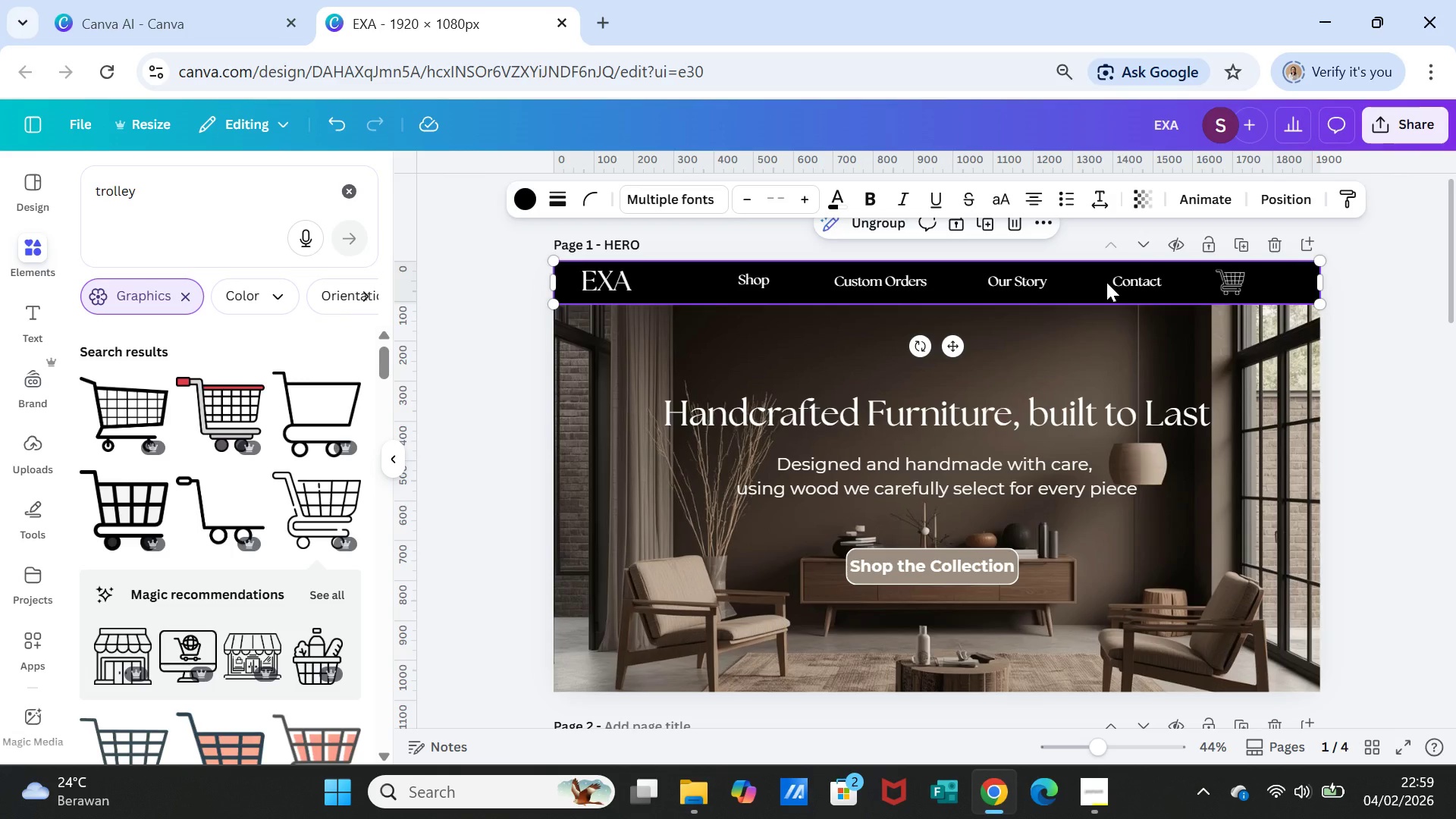 
key(Control+C)
 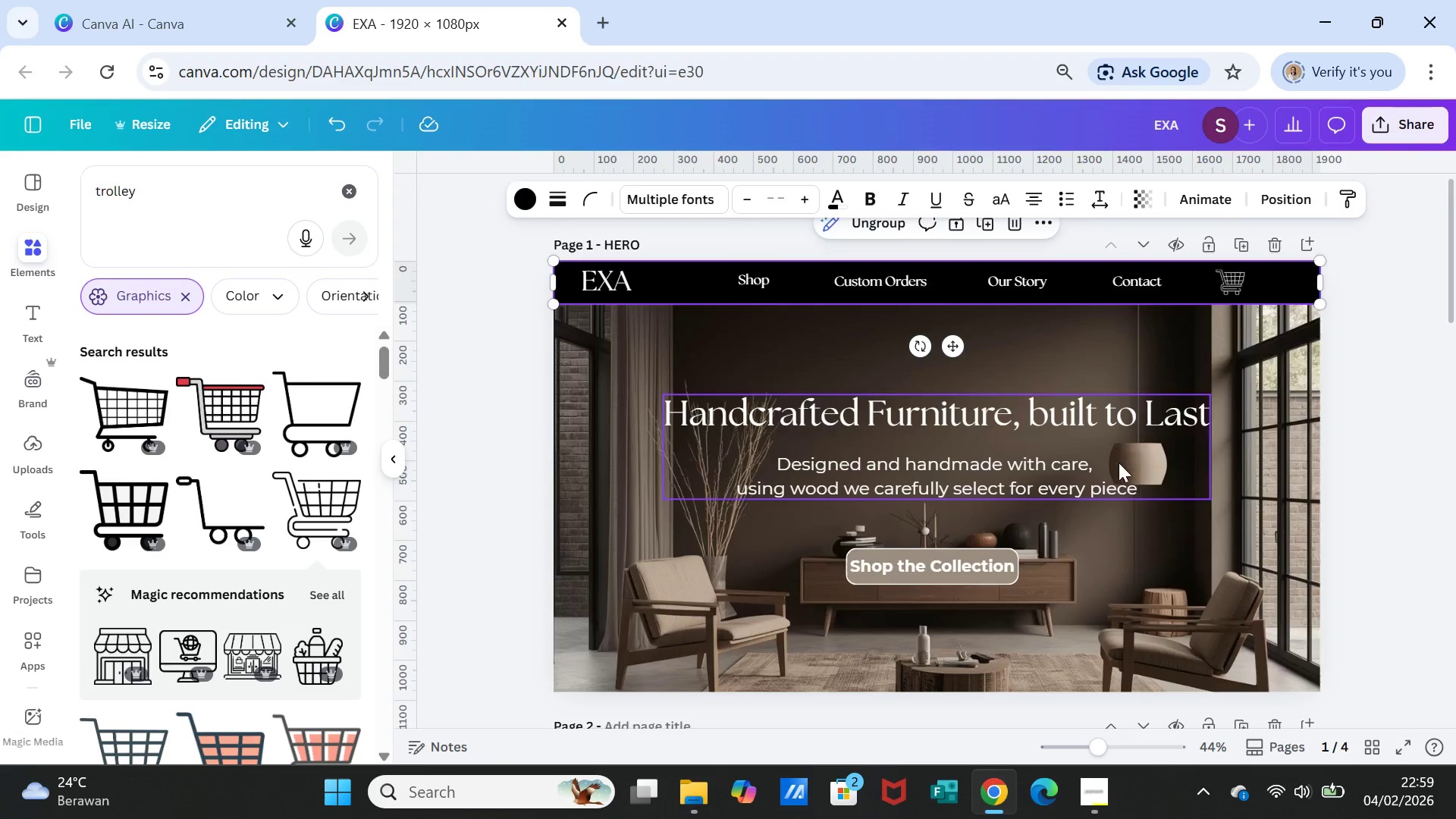 
scroll: coordinate [1119, 463], scroll_direction: down, amount: 5.0
 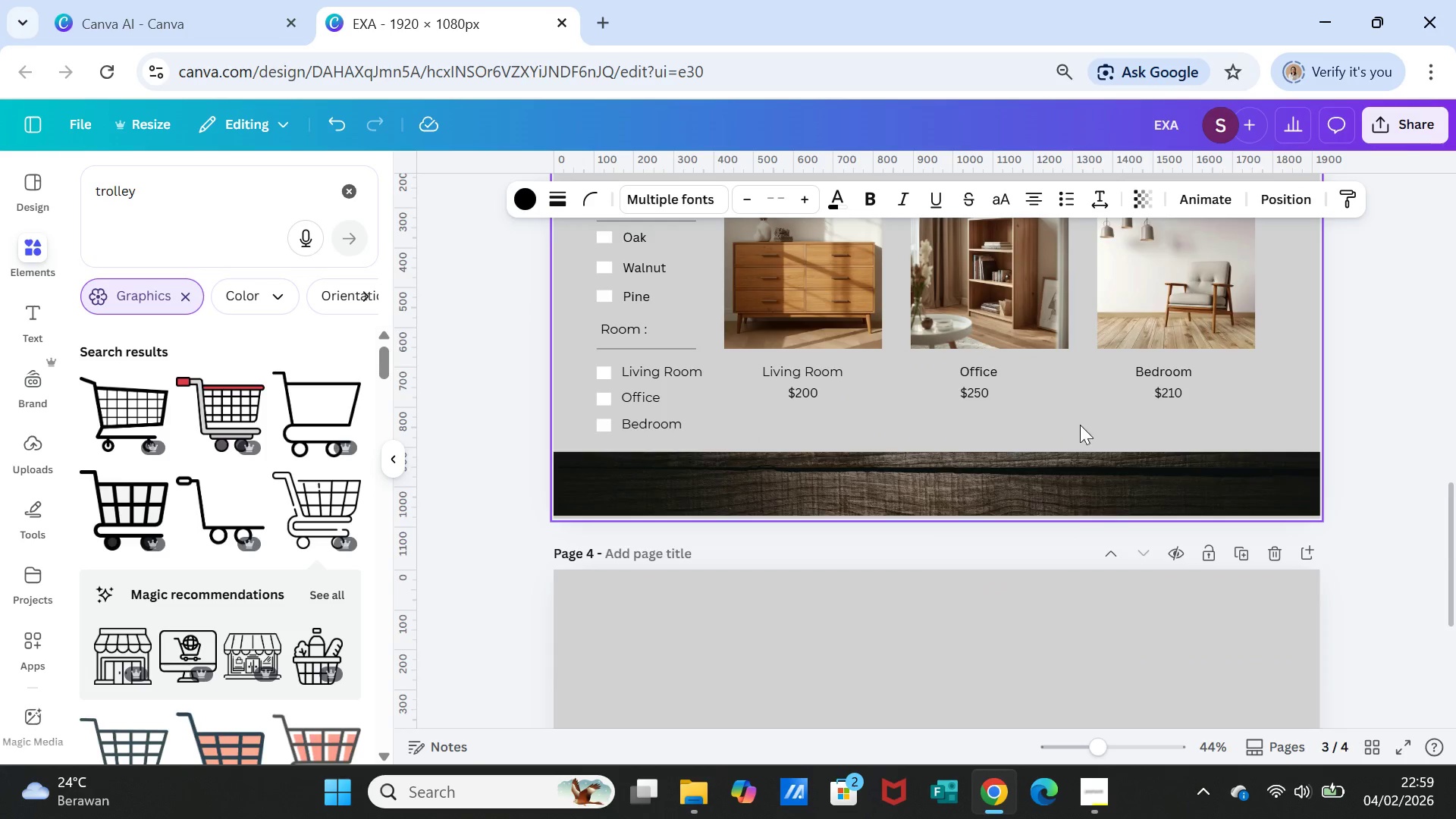 
scroll: coordinate [1080, 425], scroll_direction: up, amount: 2.0
 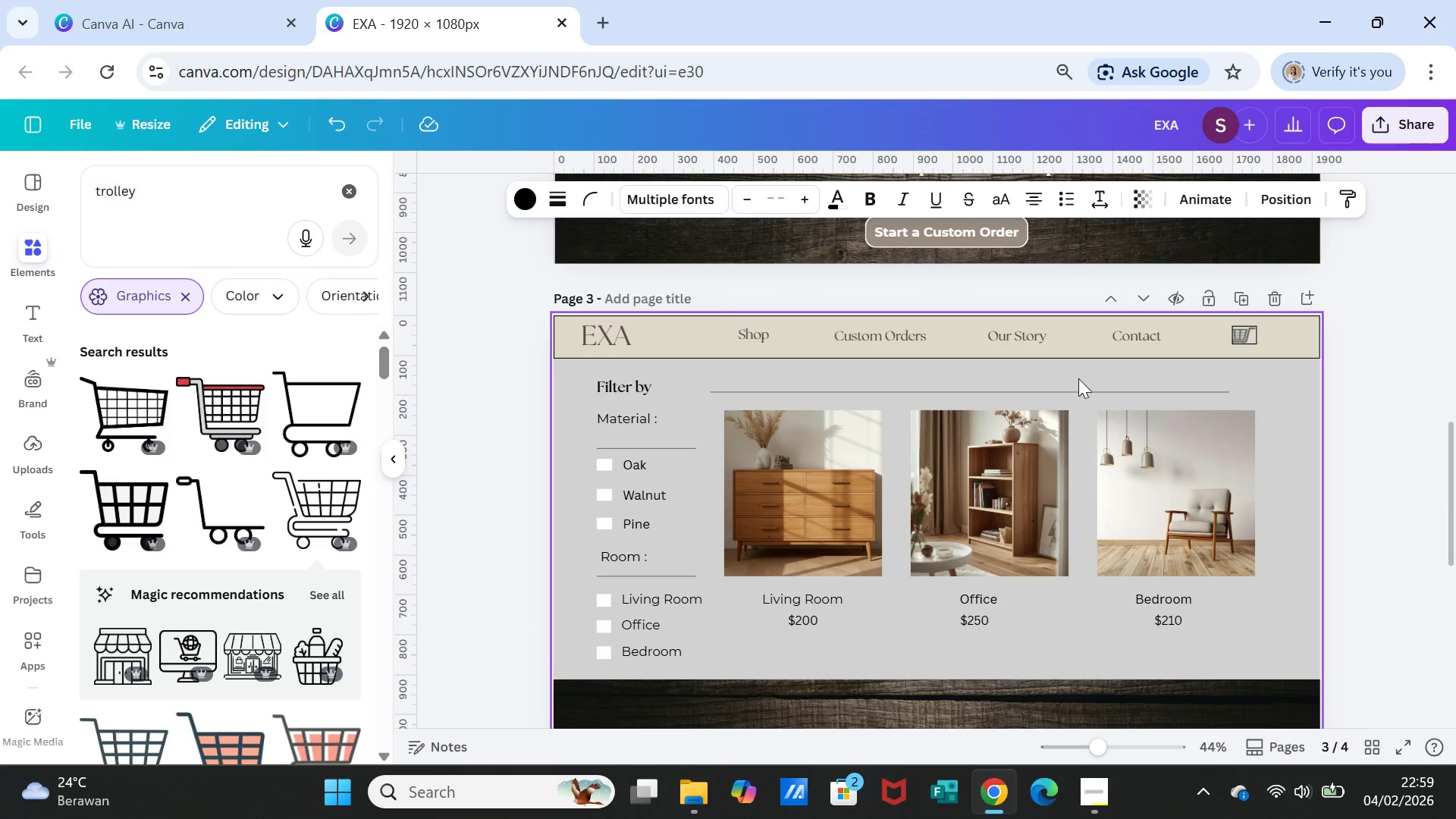 
left_click([1078, 378])
 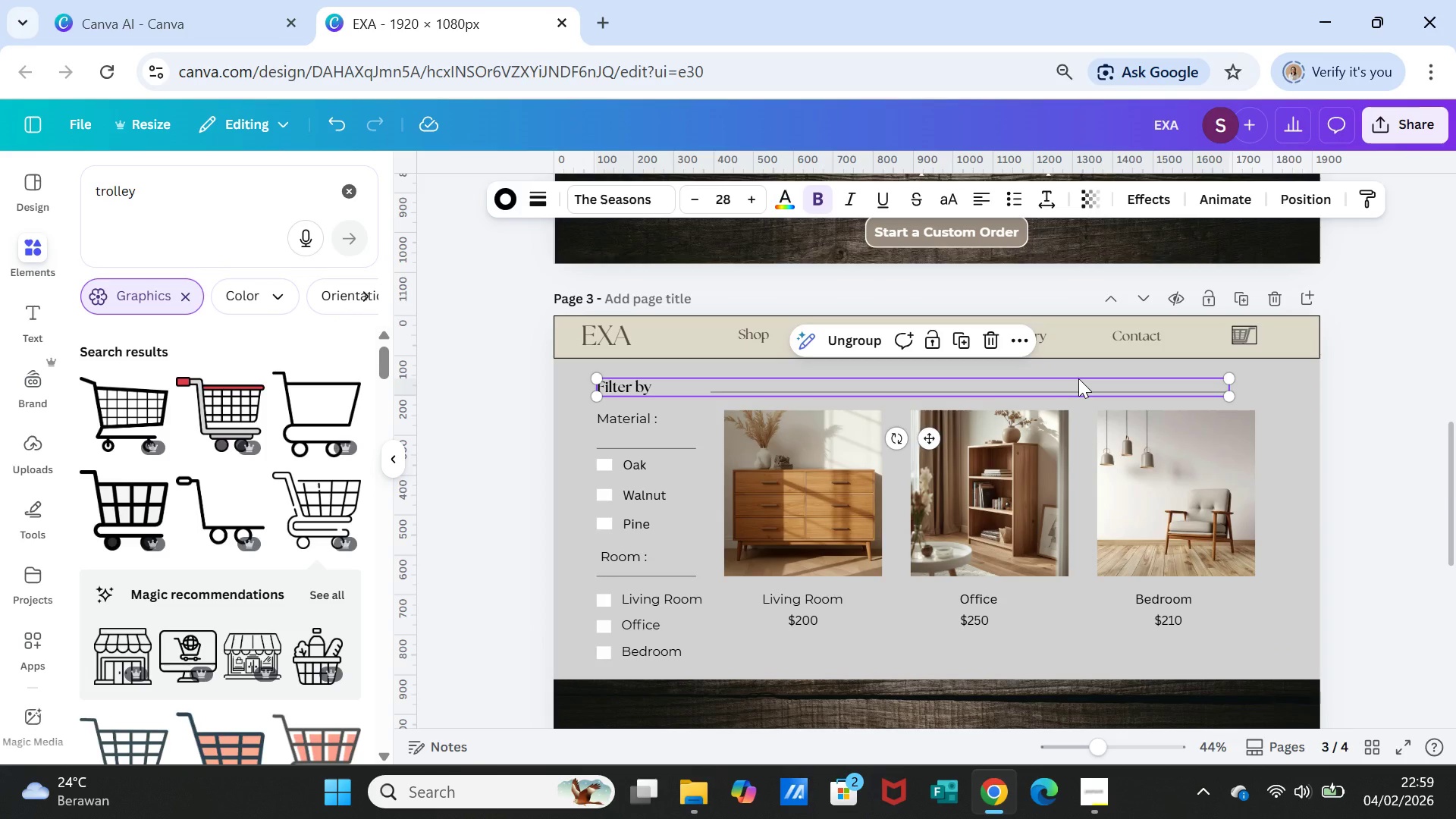 
key(Control+V)
 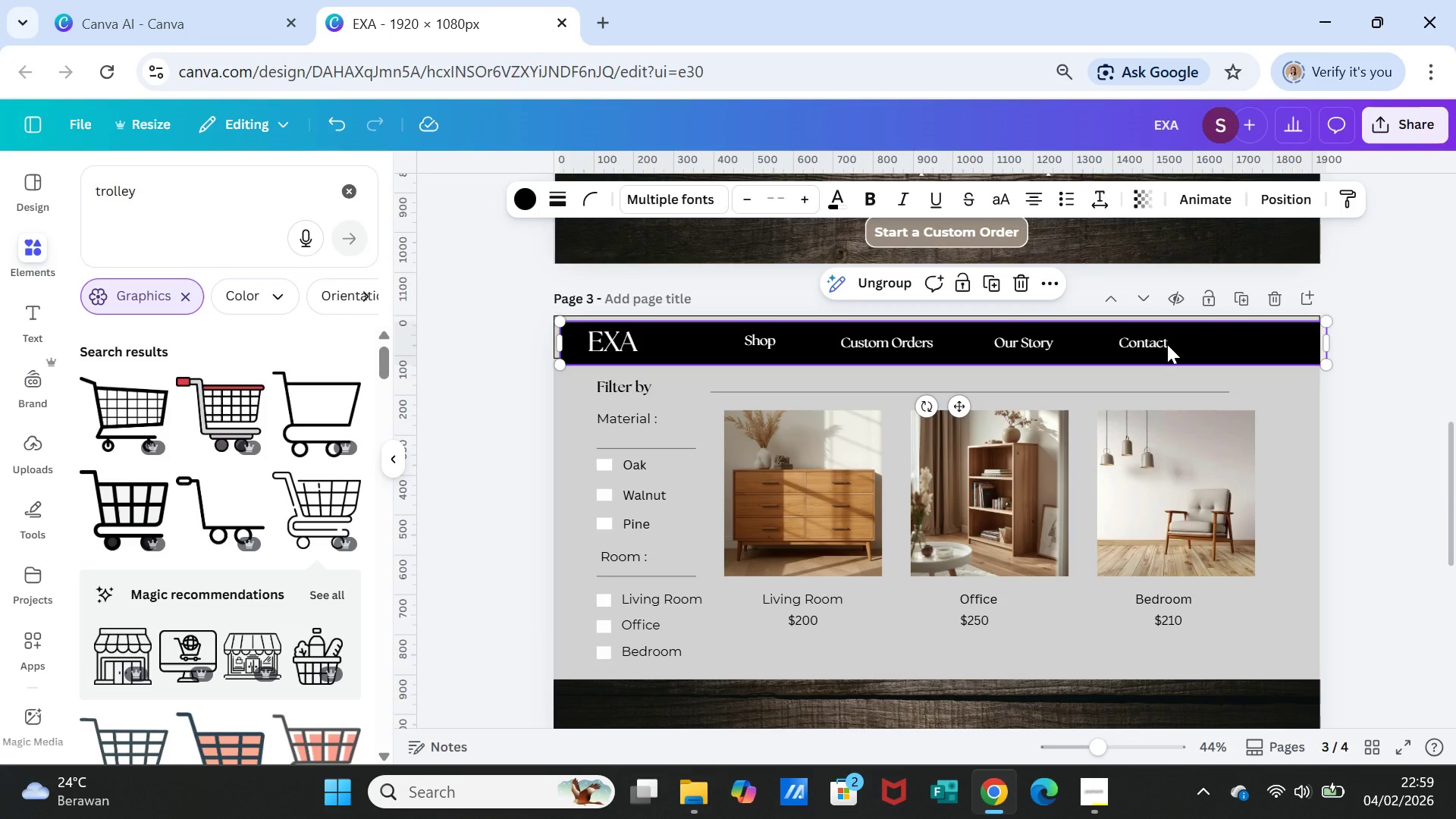 
left_click_drag(start_coordinate=[1167, 344], to_coordinate=[1169, 387])
 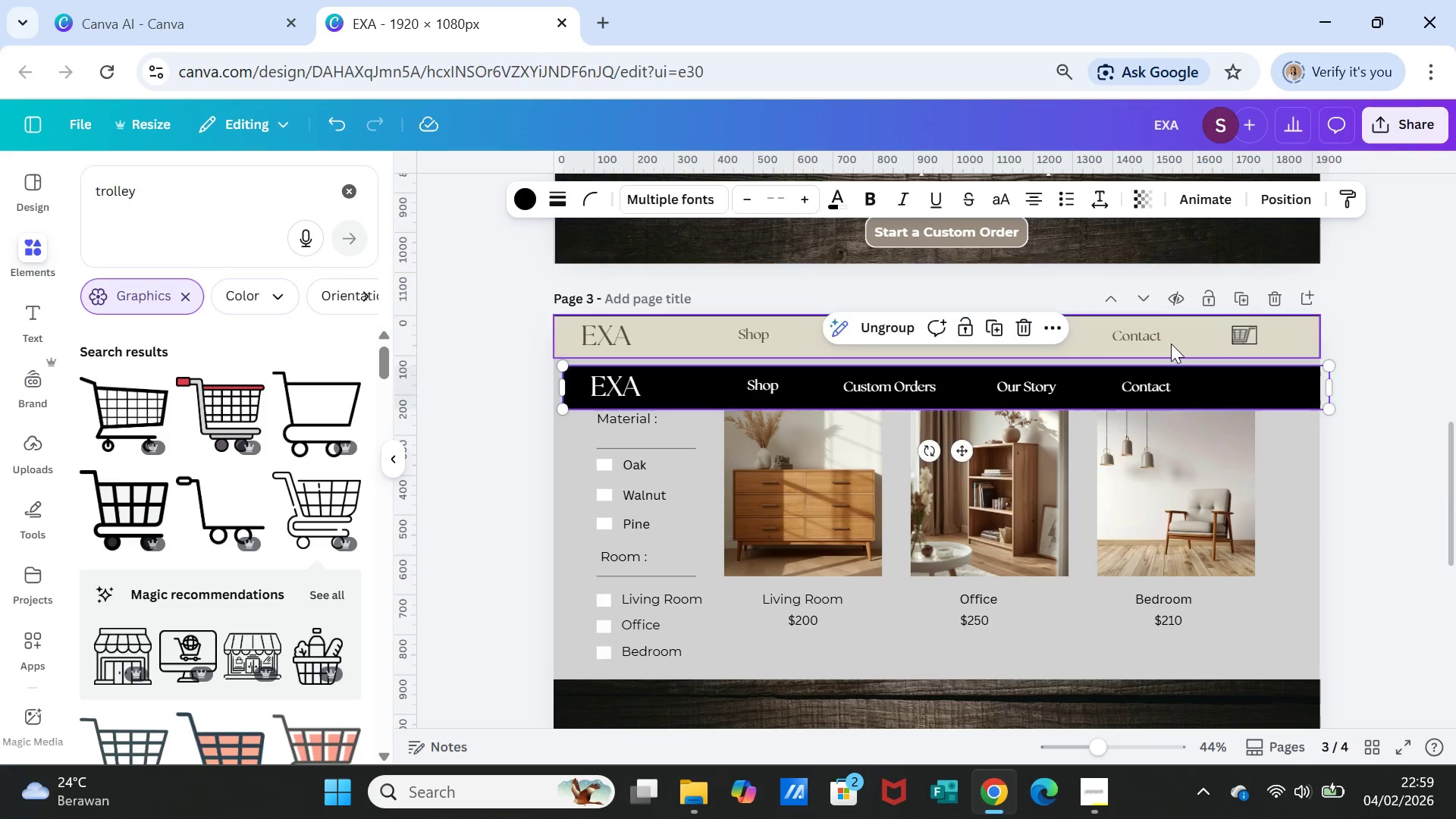 
left_click([1171, 344])
 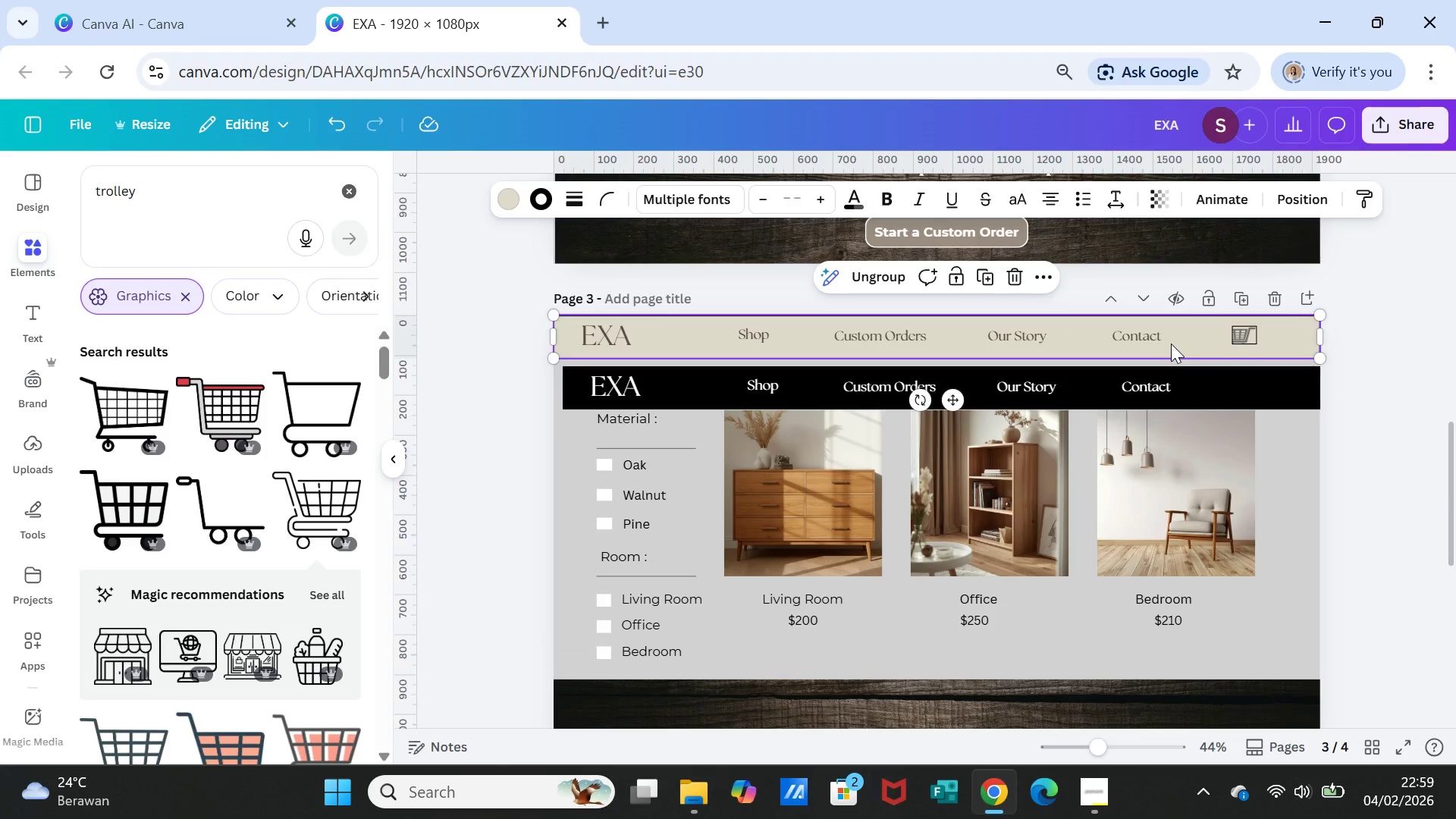 
key(Delete)
 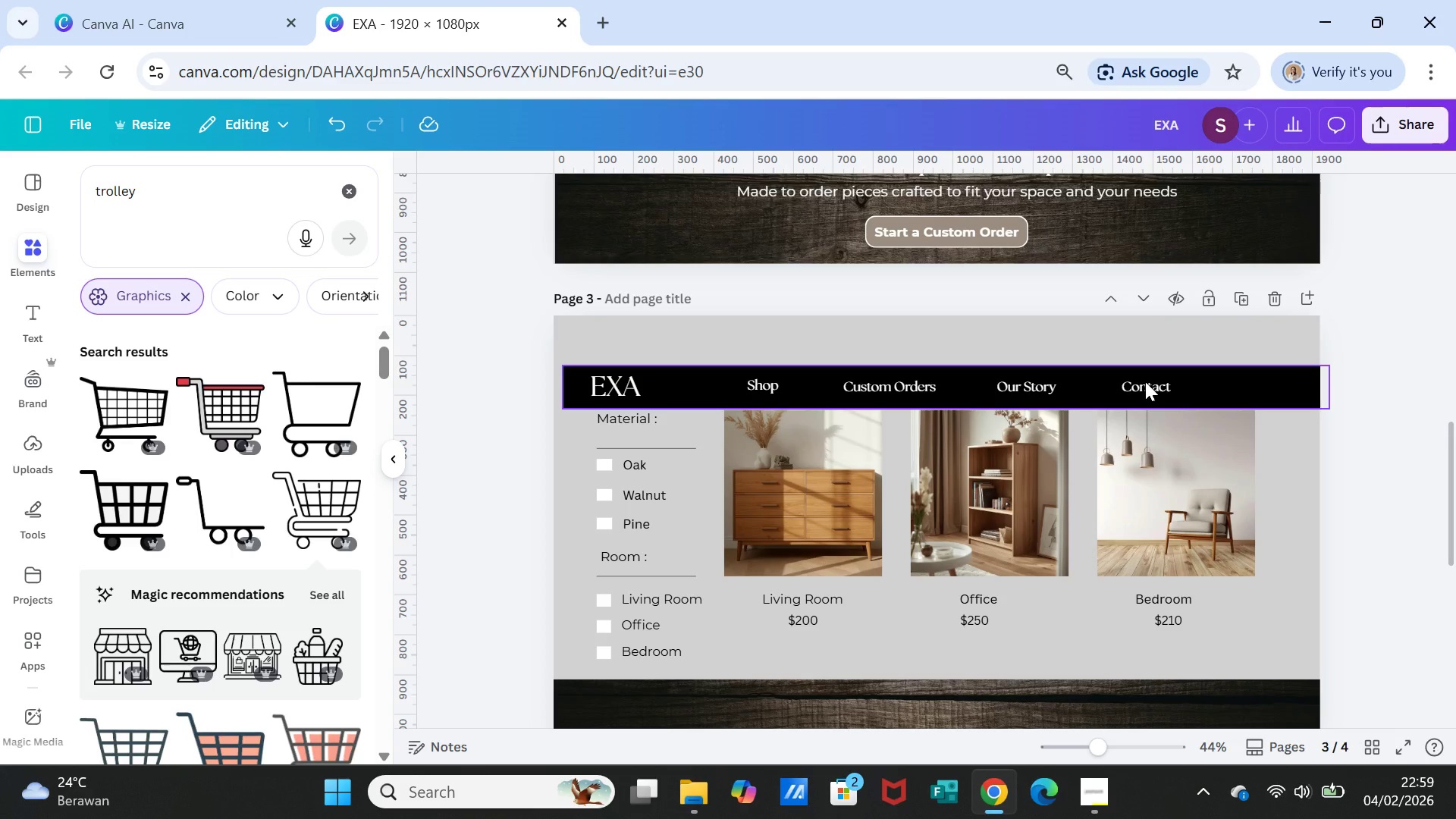 
left_click_drag(start_coordinate=[1145, 381], to_coordinate=[1137, 332])
 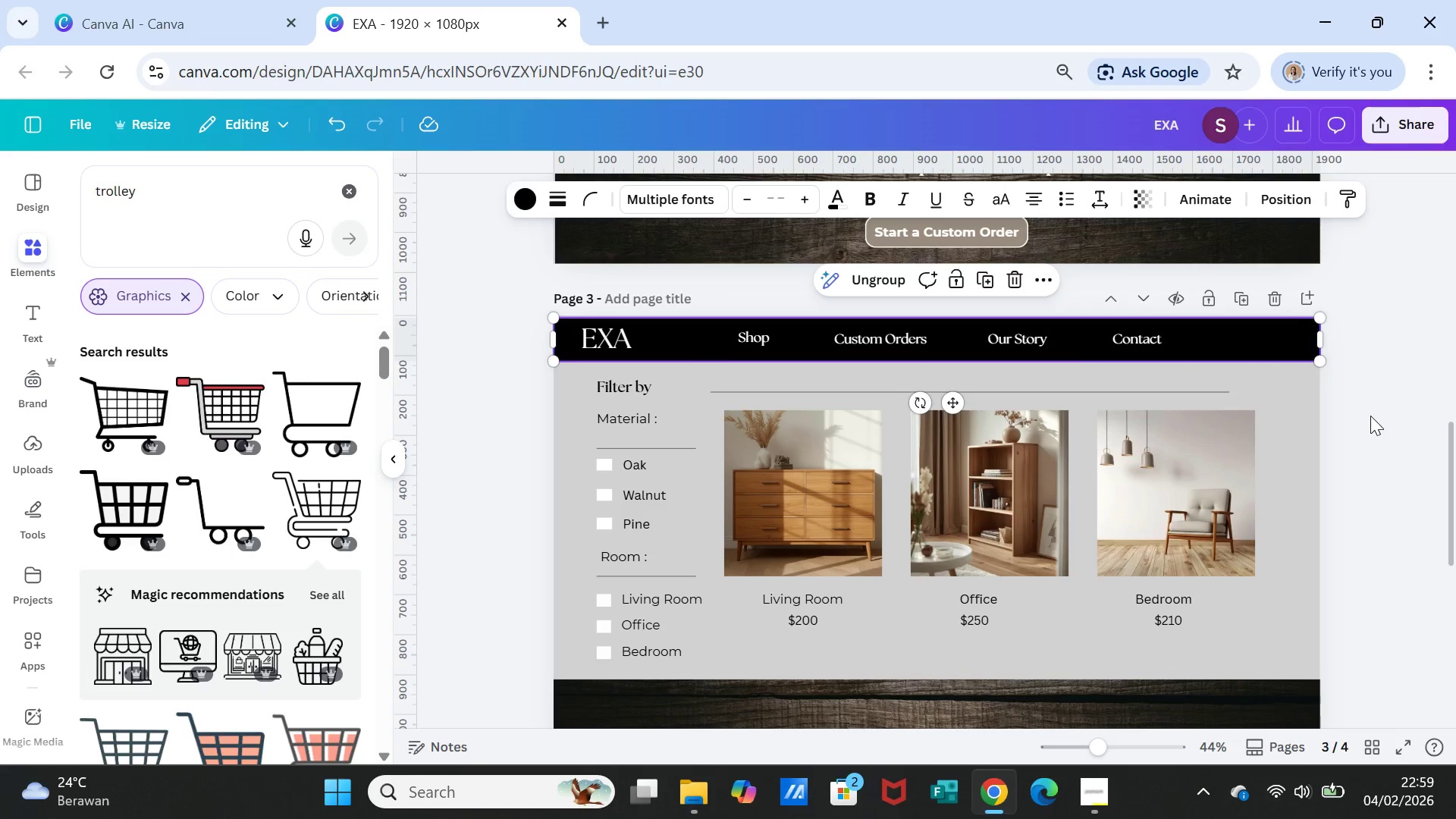 
left_click([1370, 416])
 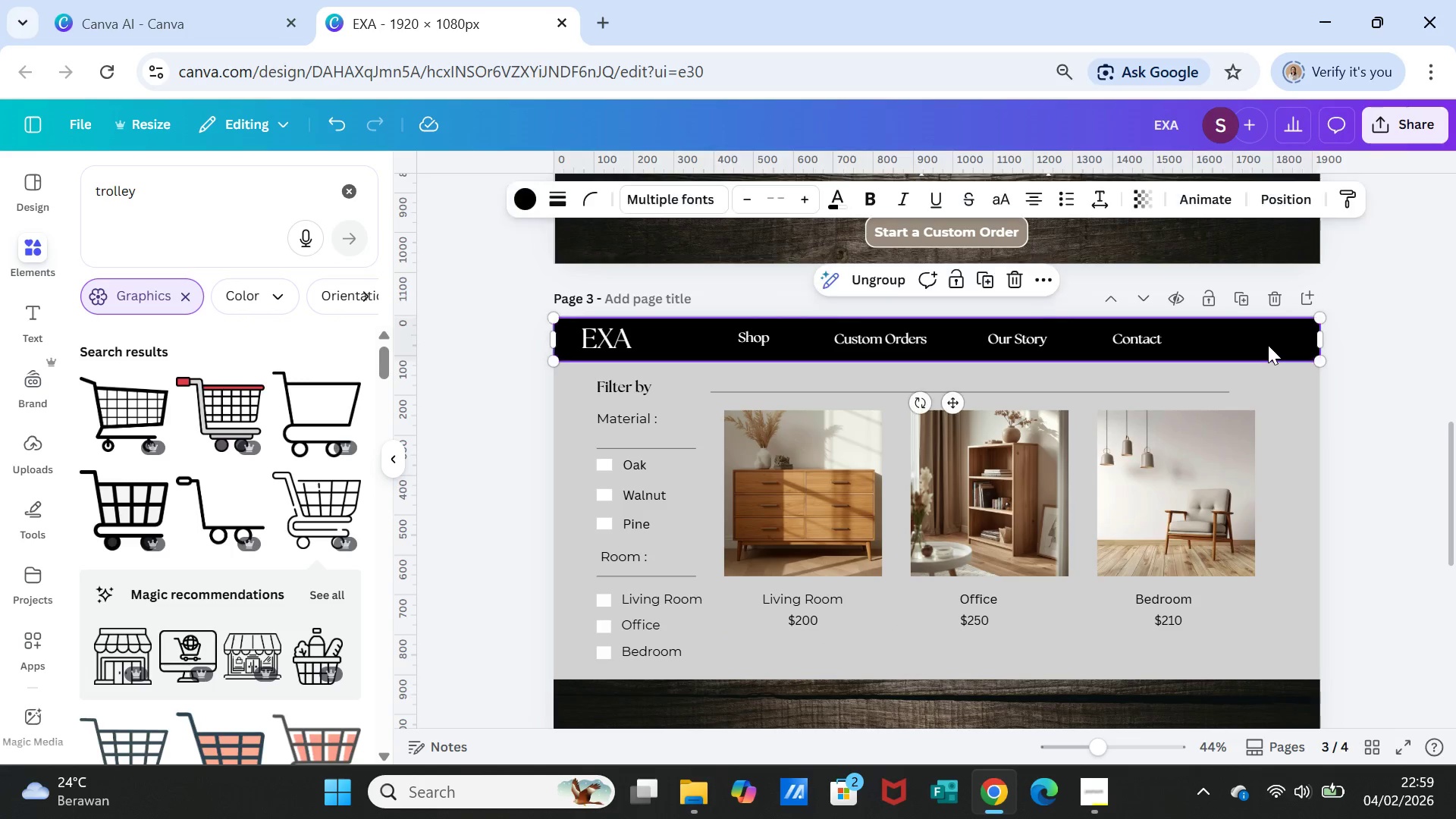 
double_click([1268, 345])
 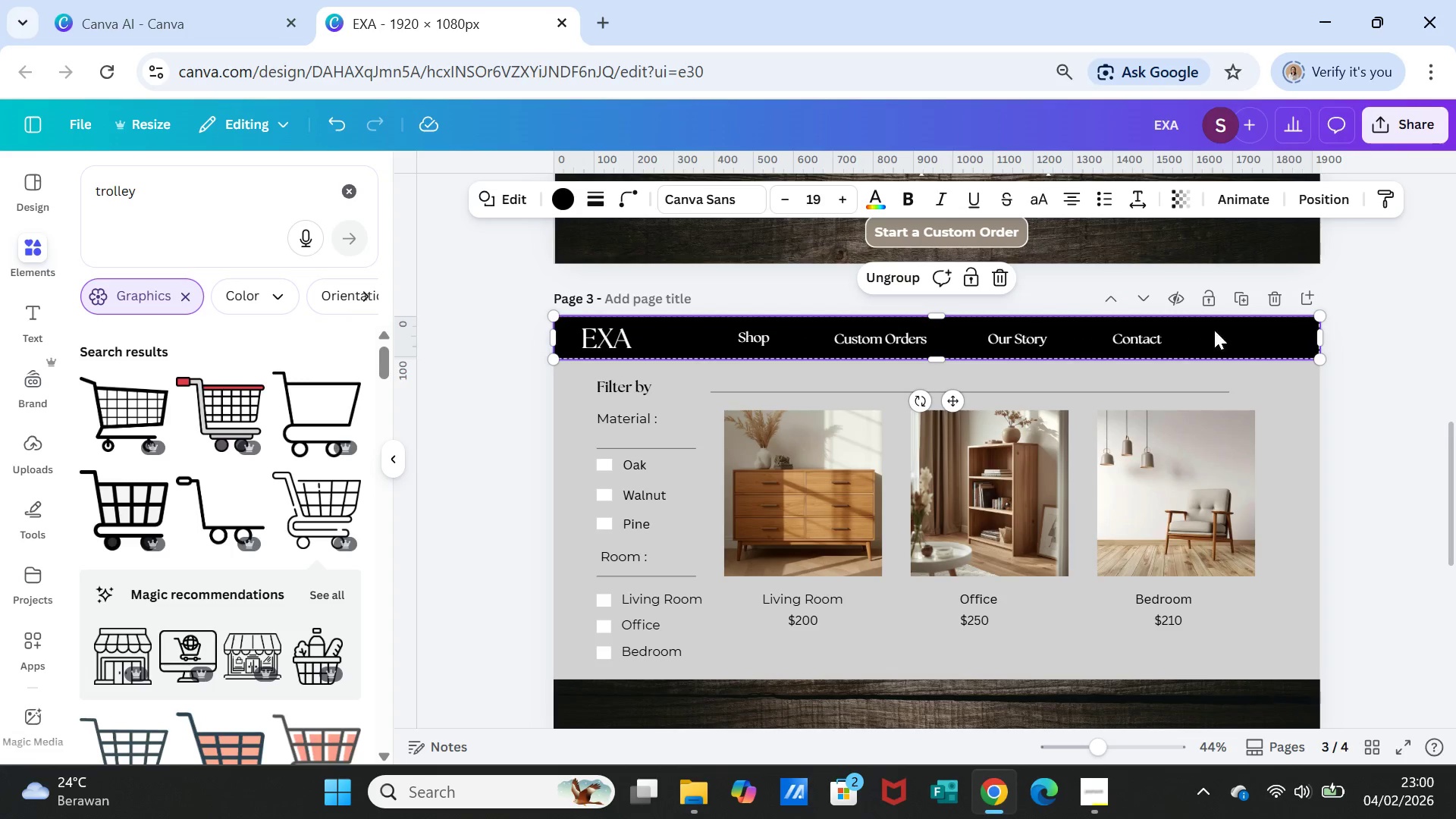 
wait(6.41)
 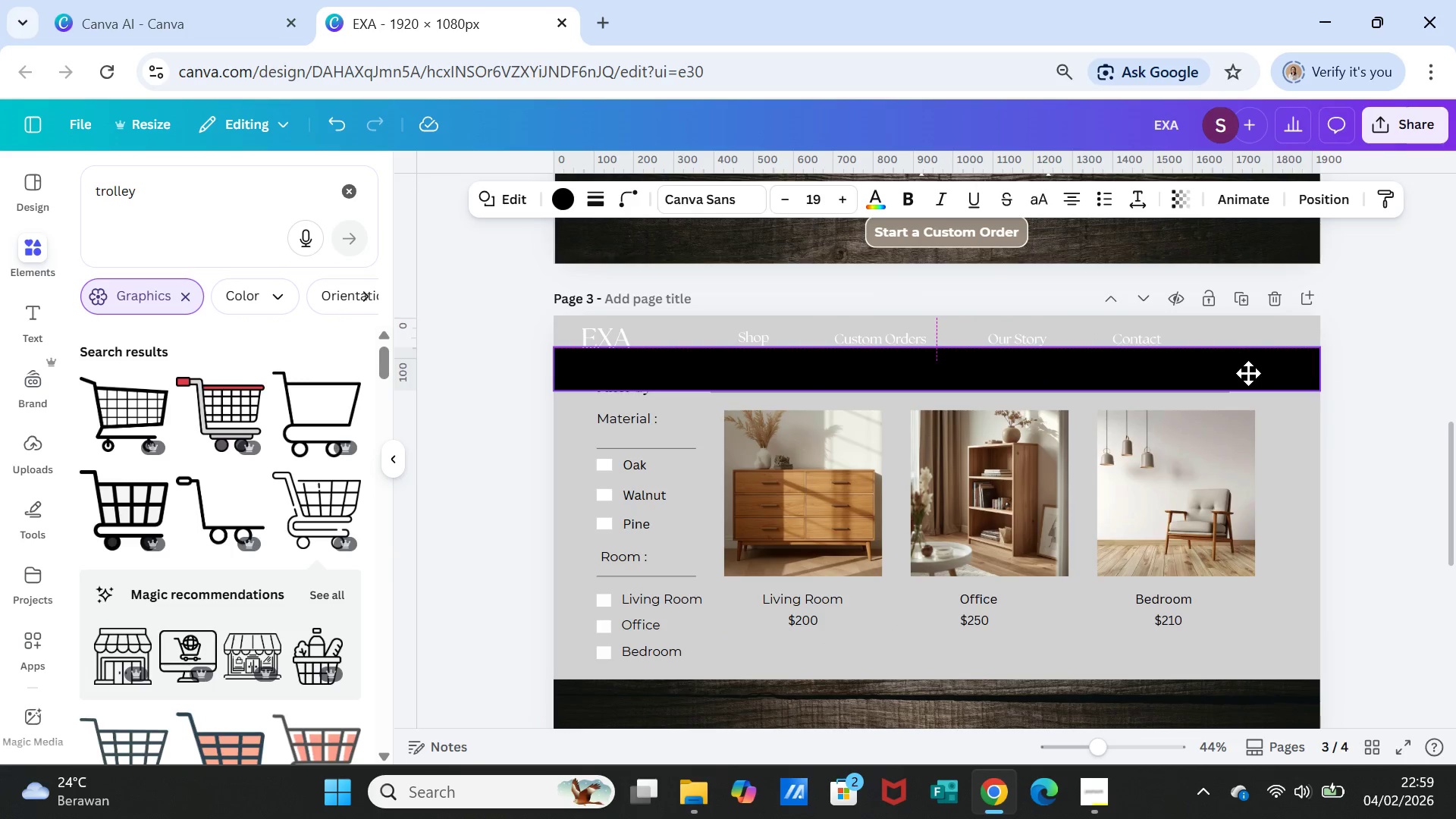 
left_click([340, 121])
 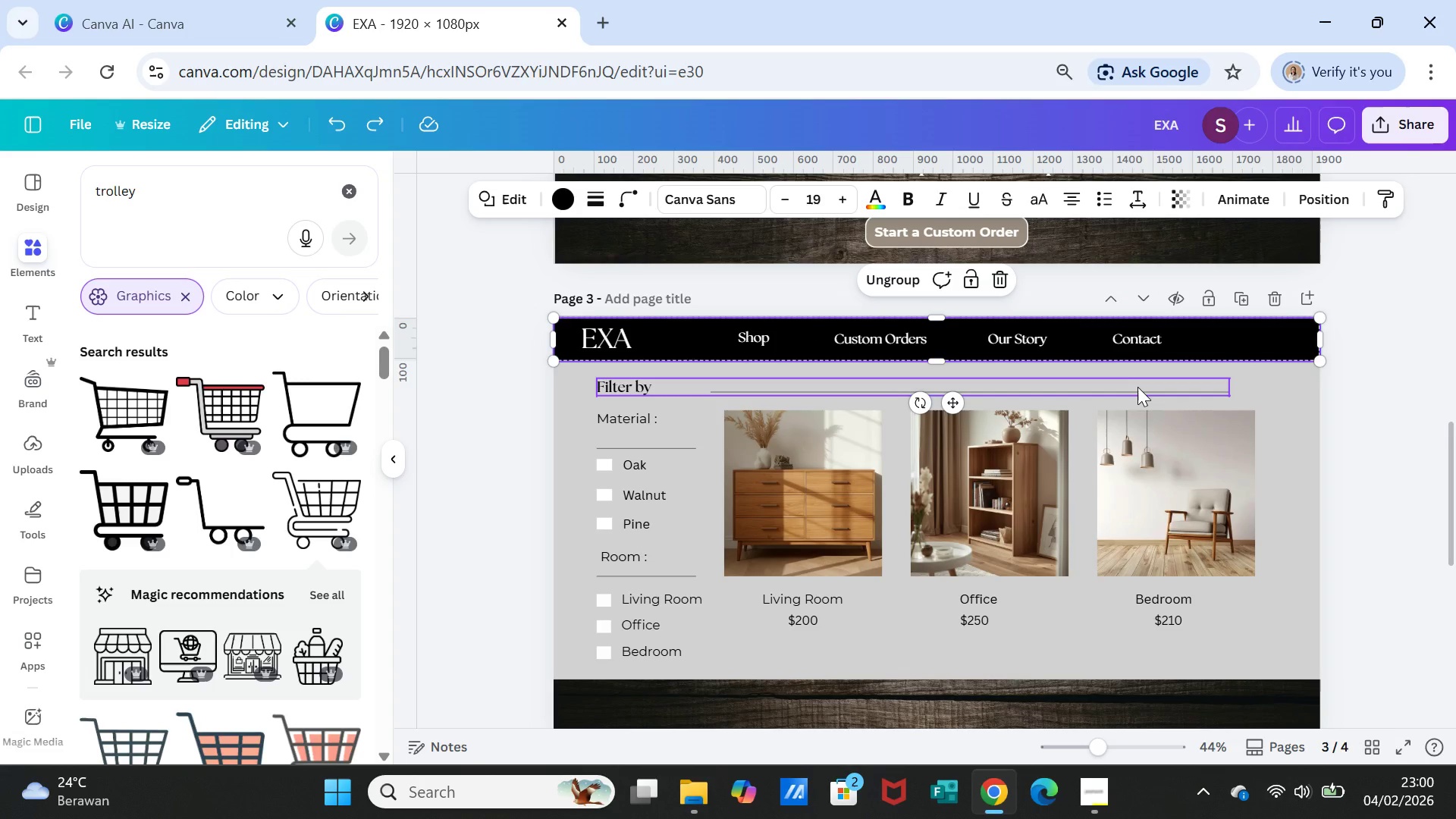 
key(Delete)
 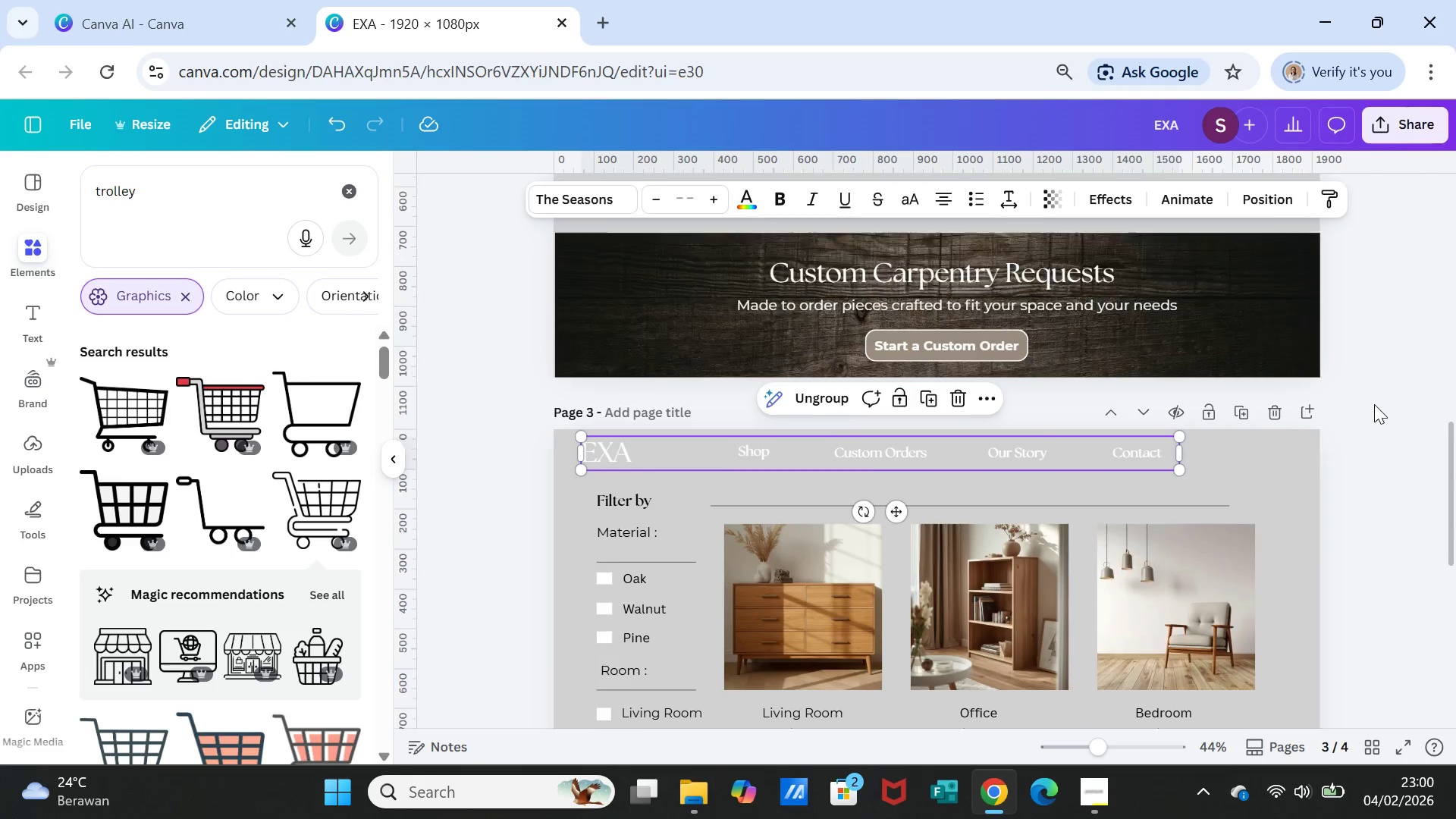 
scroll: coordinate [1374, 405], scroll_direction: none, amount: 0.0
 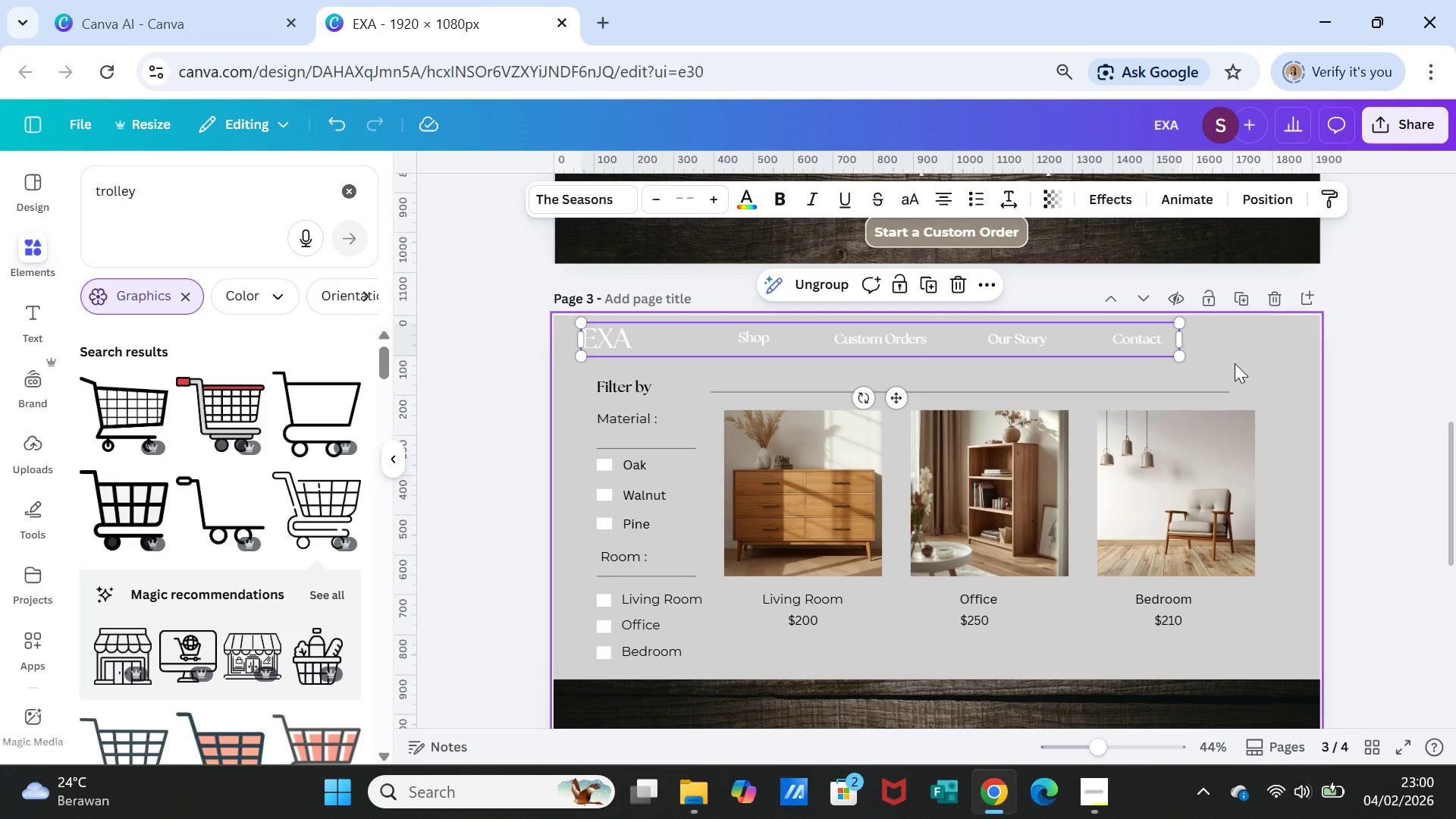 
left_click([1235, 363])
 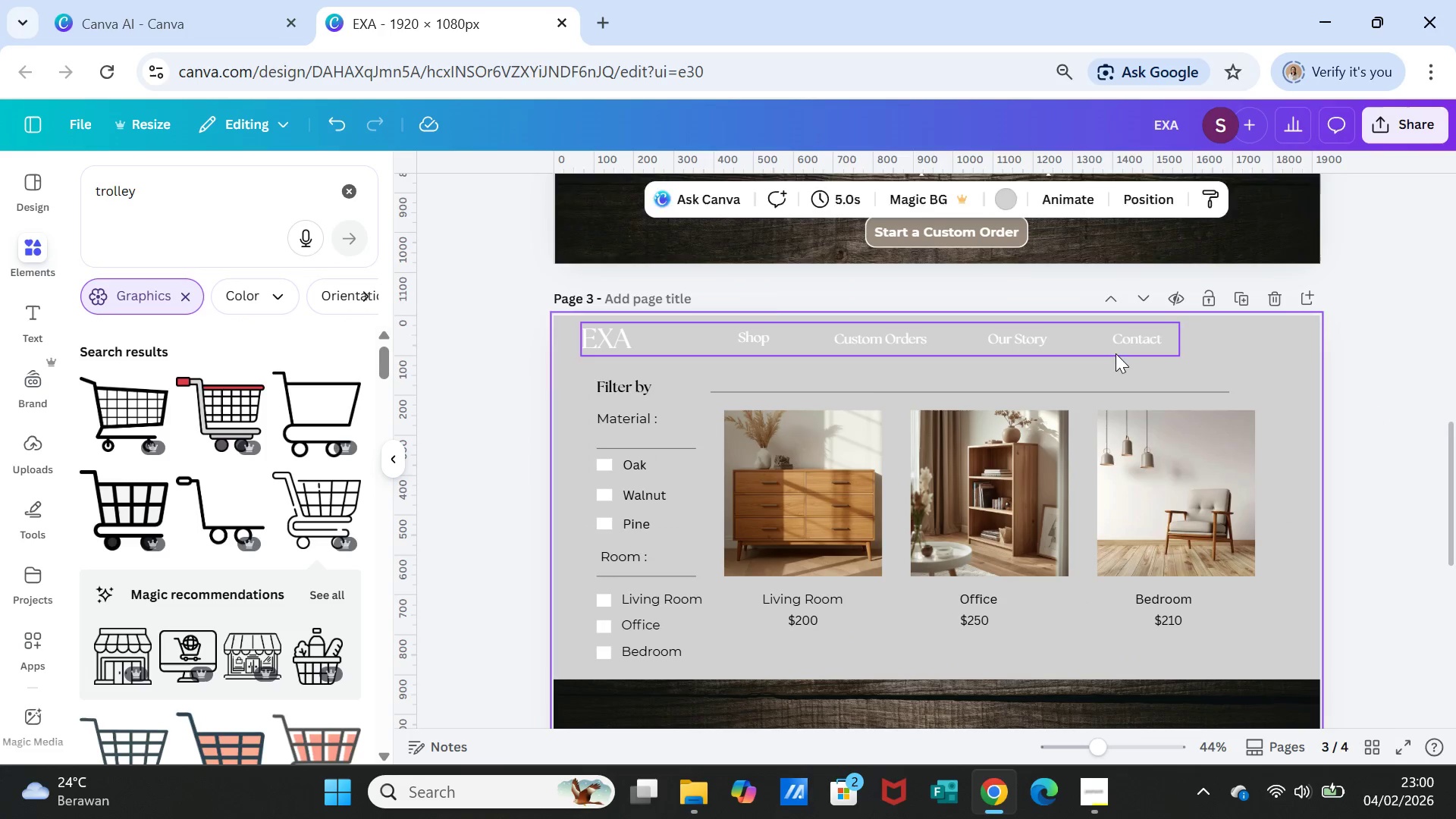 
left_click([1116, 353])
 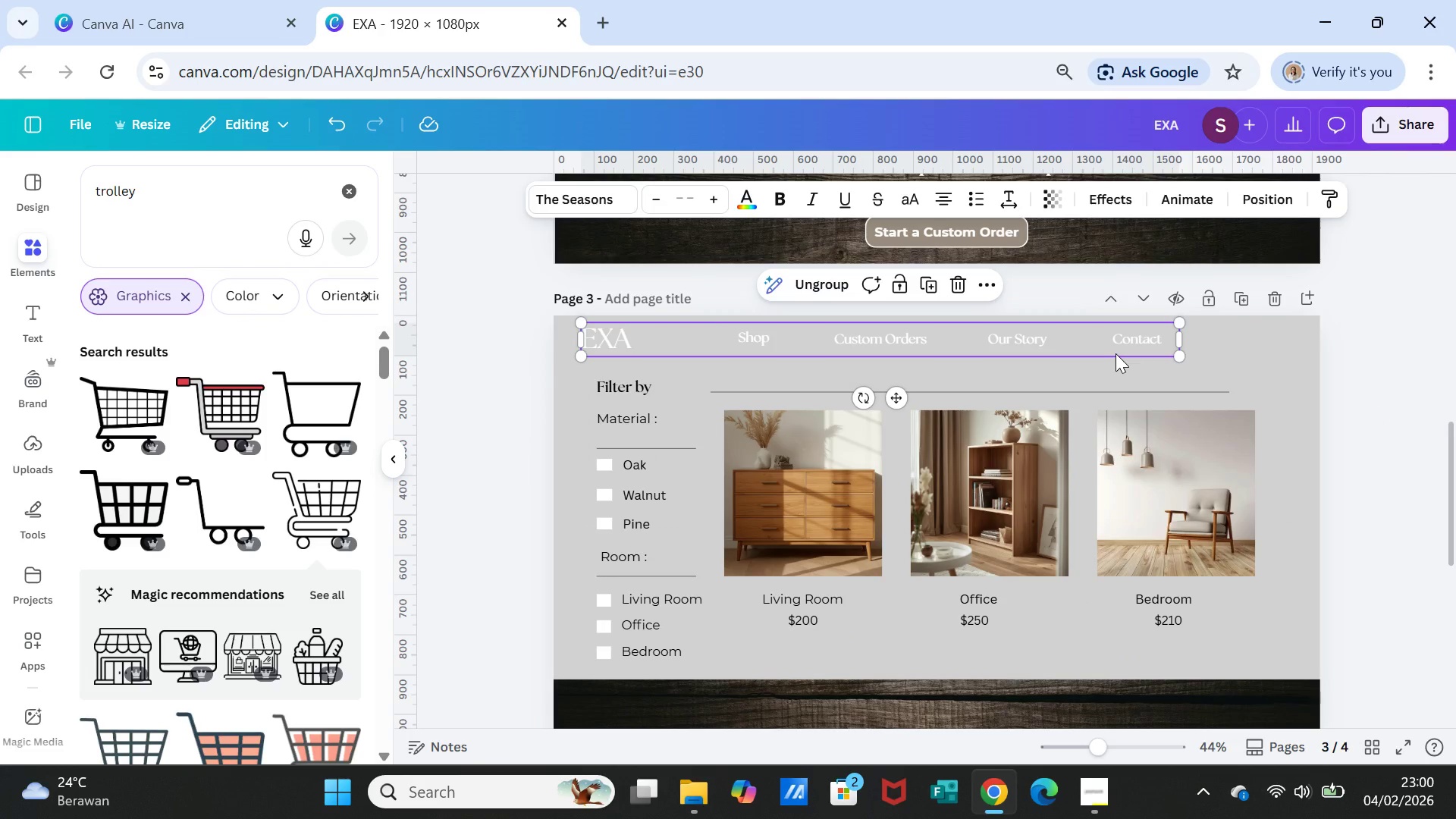 
key(Delete)
 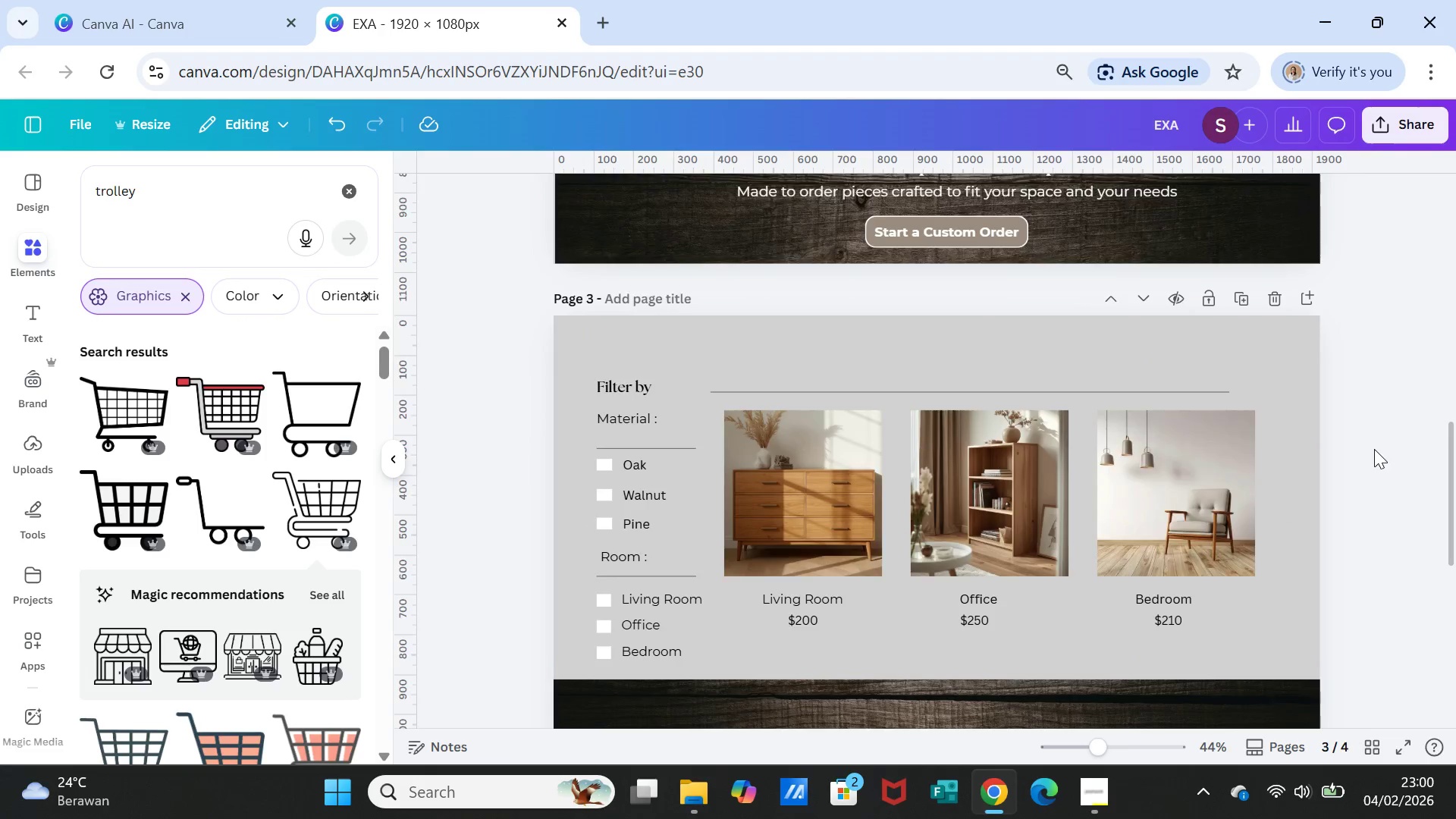 
scroll: coordinate [1374, 449], scroll_direction: up, amount: 11.0
 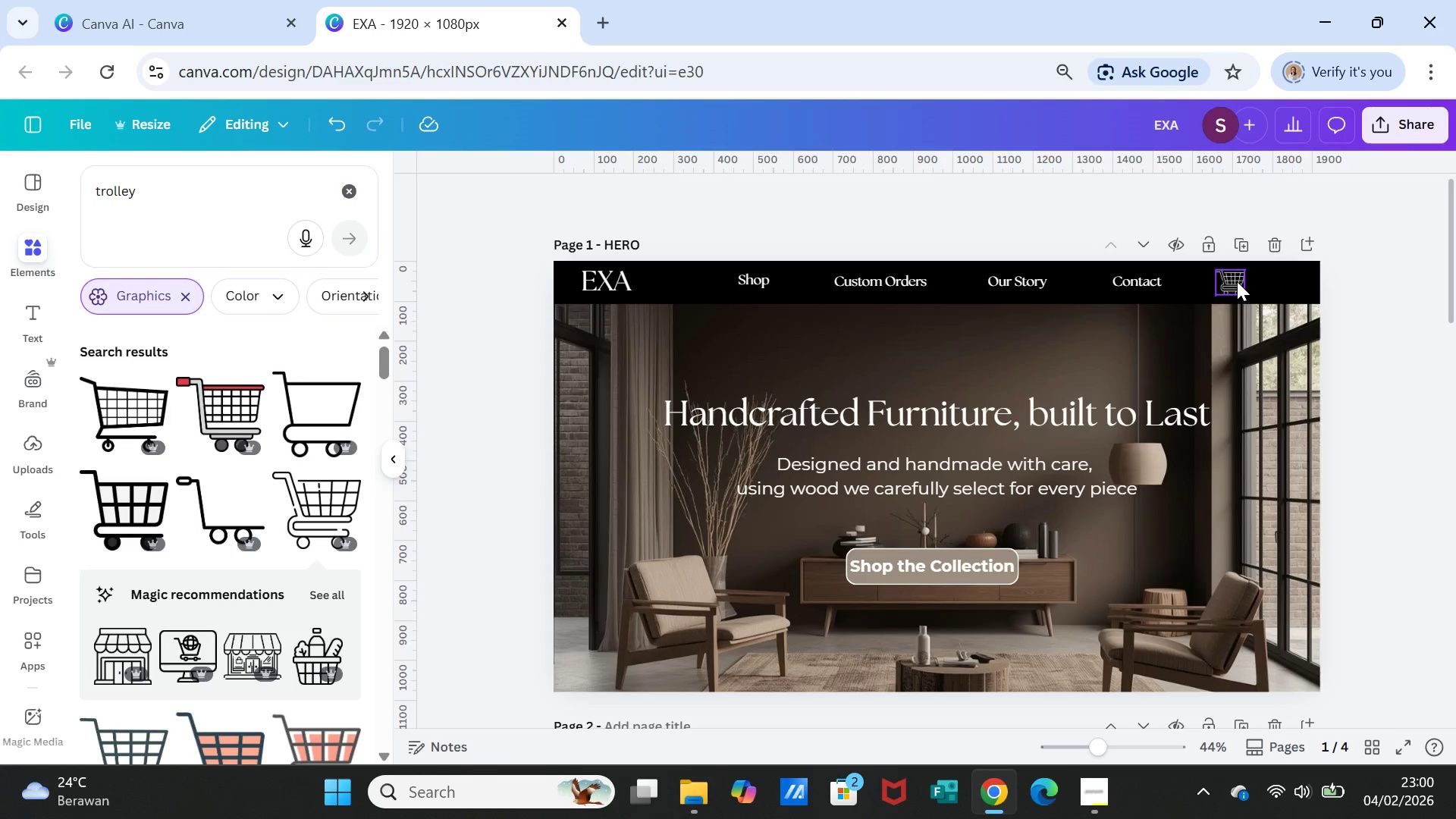 
left_click([1237, 281])
 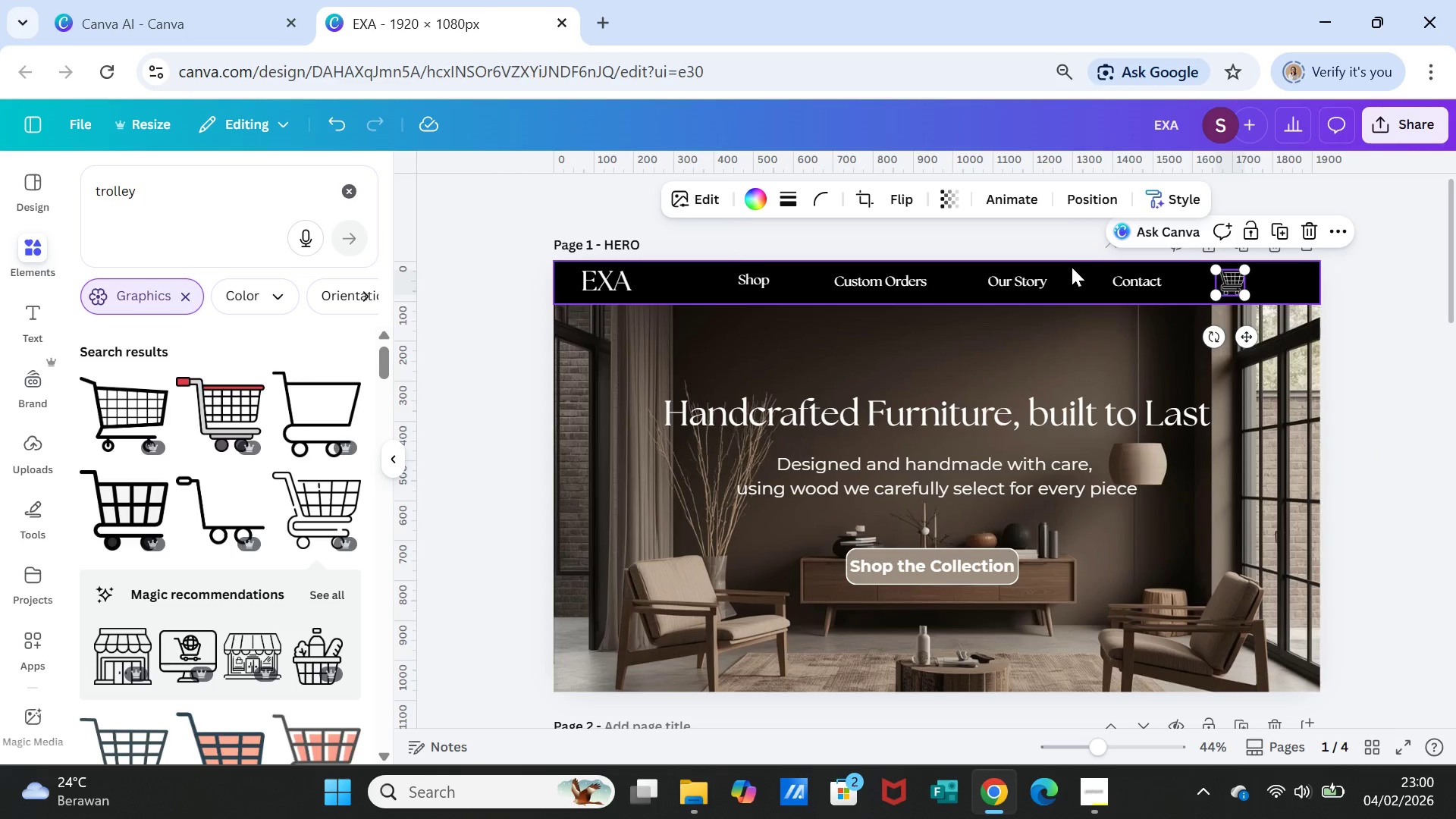 
left_click_drag(start_coordinate=[1072, 267], to_coordinate=[890, 224])
 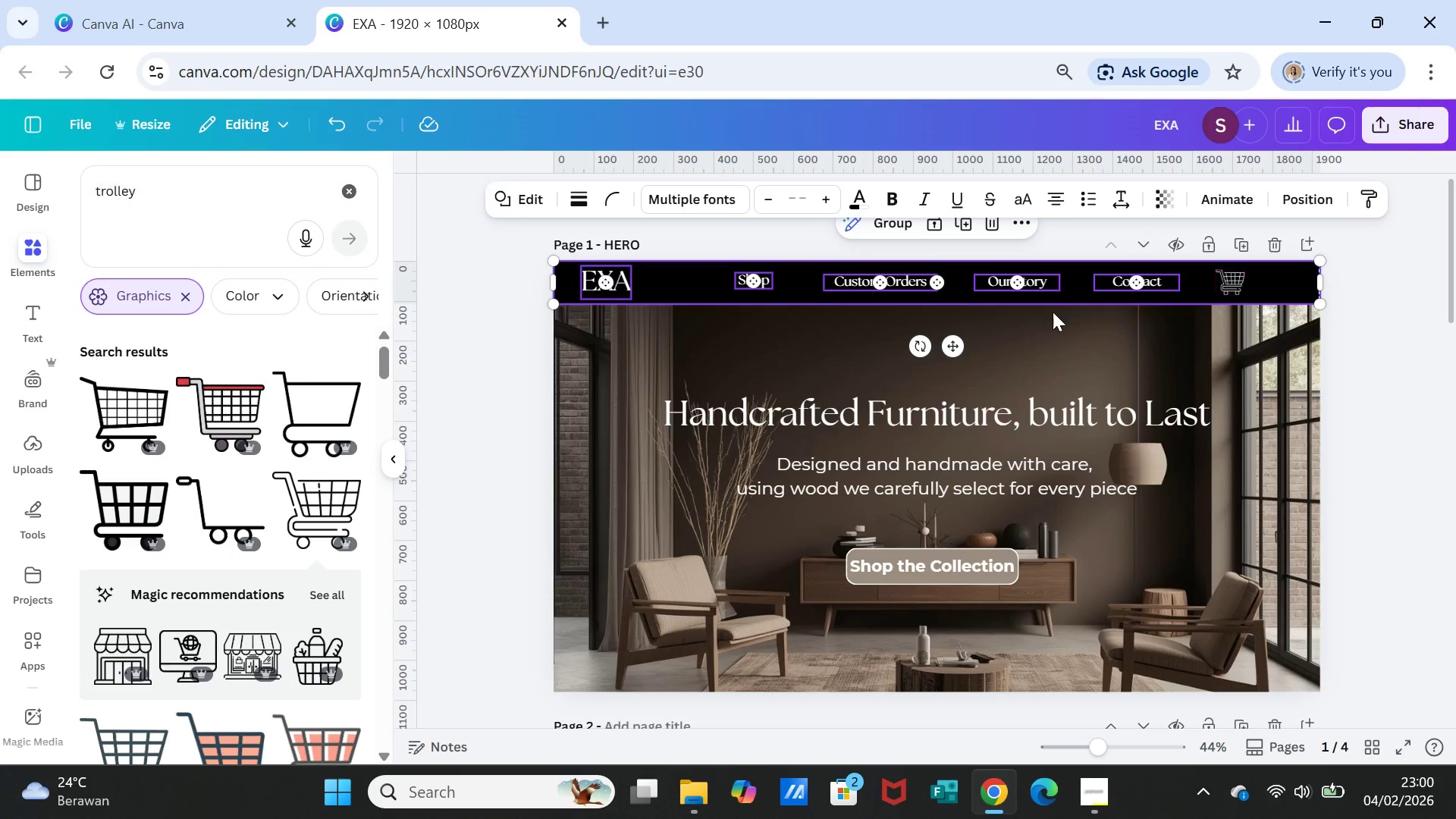 
left_click([890, 224])
 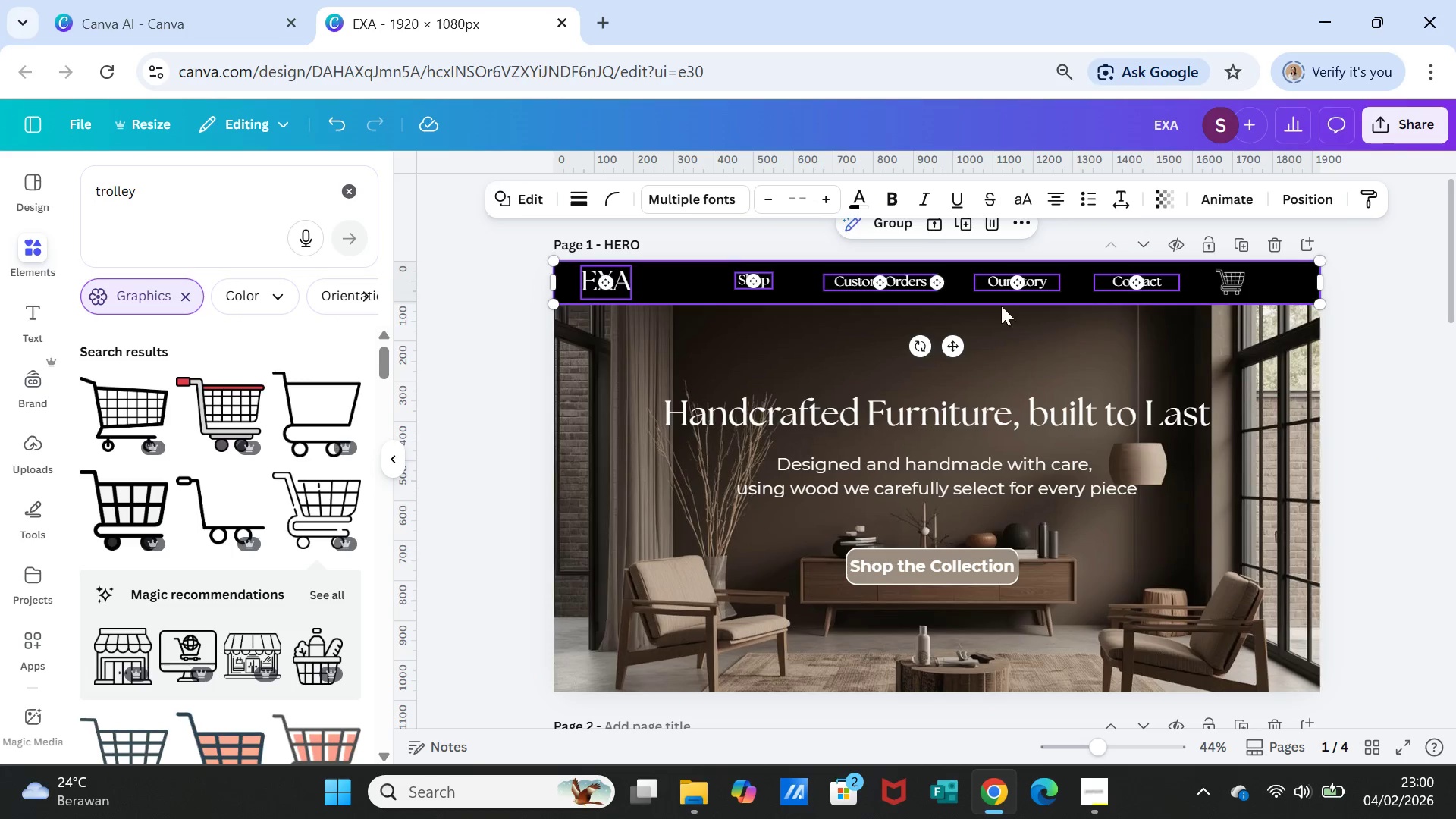 
left_click([1276, 291])
 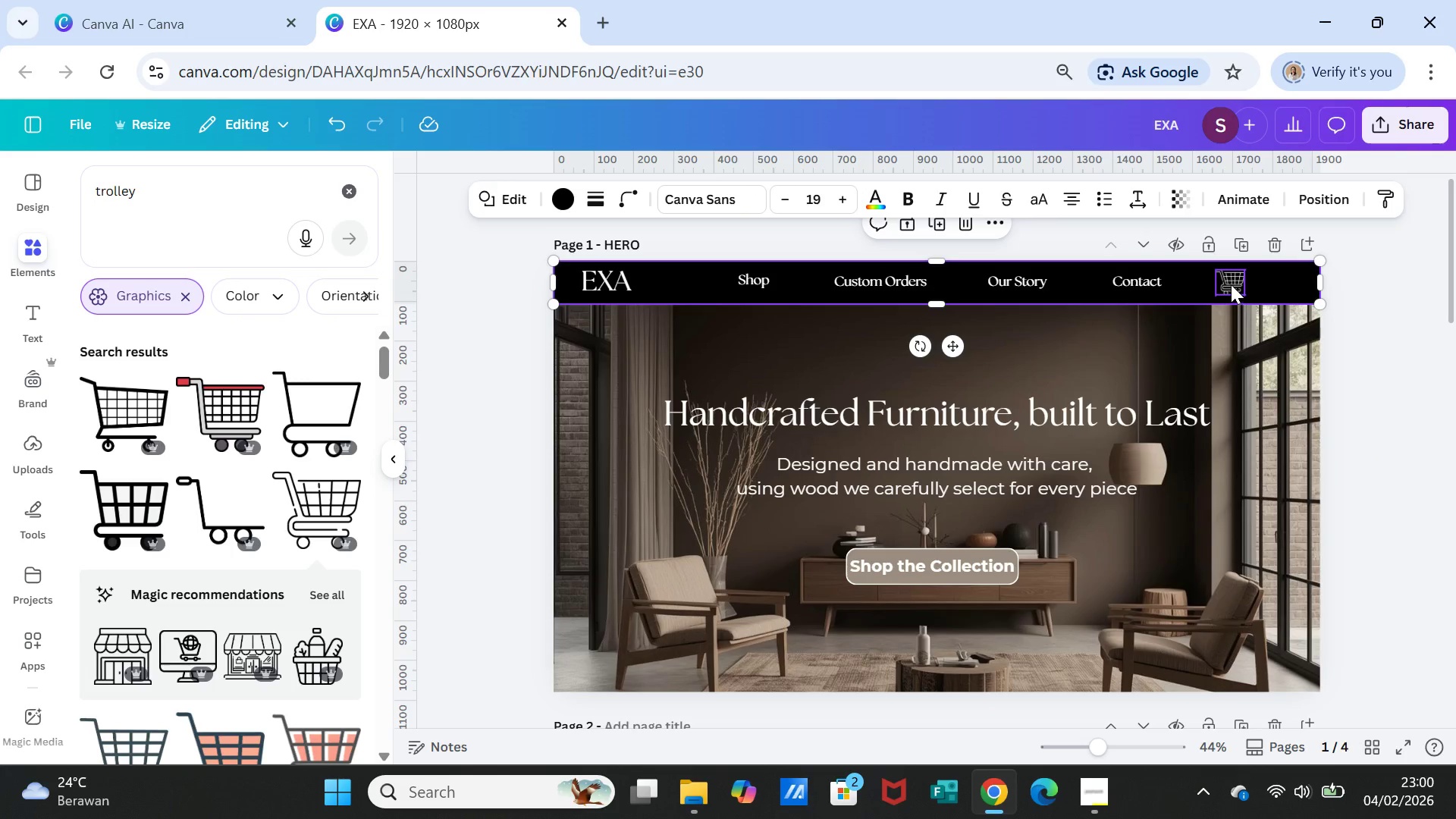 
hold_key(key=ShiftLeft, duration=5.34)
left_click([1231, 284])
 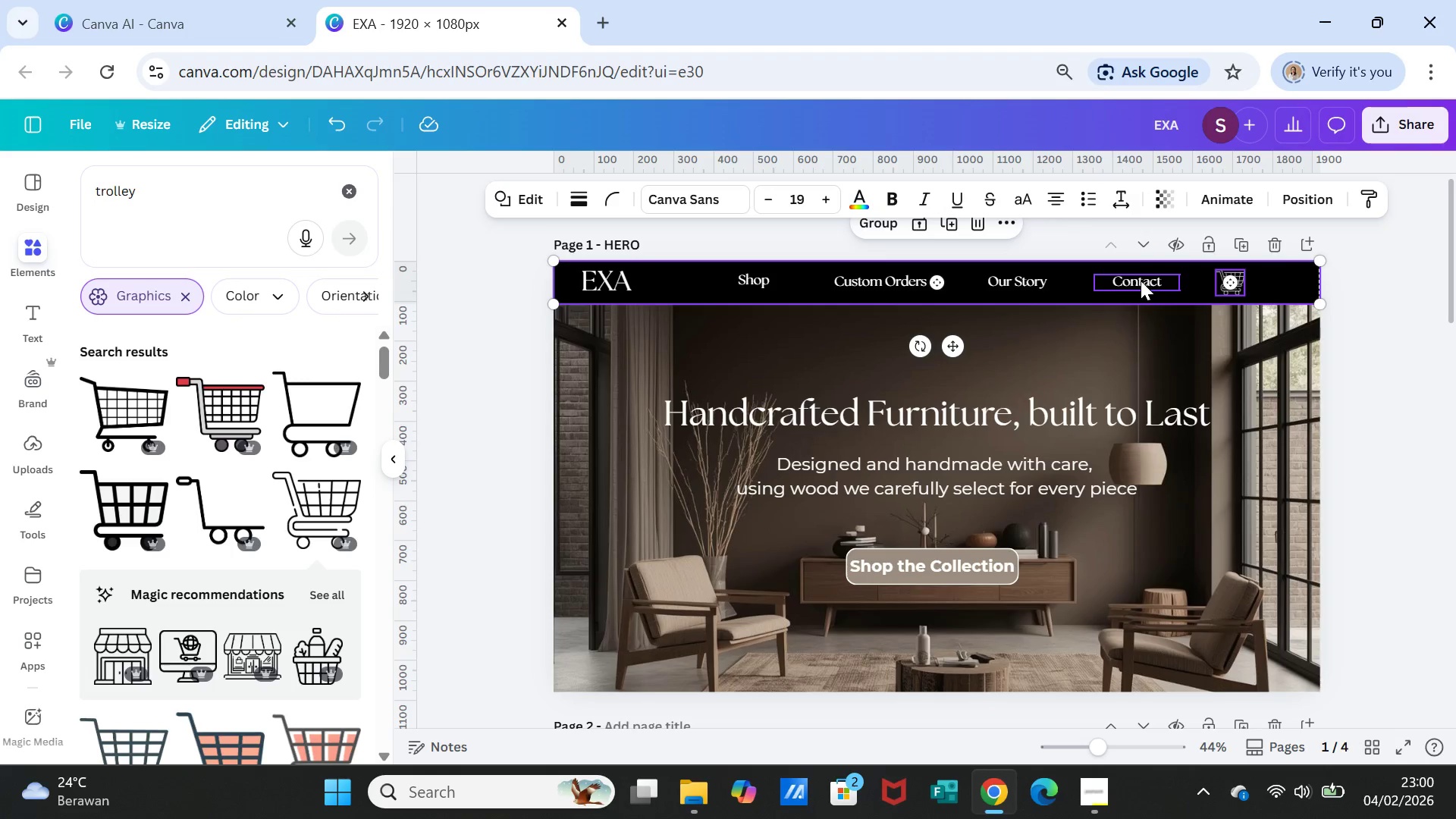 
left_click([1141, 281])
 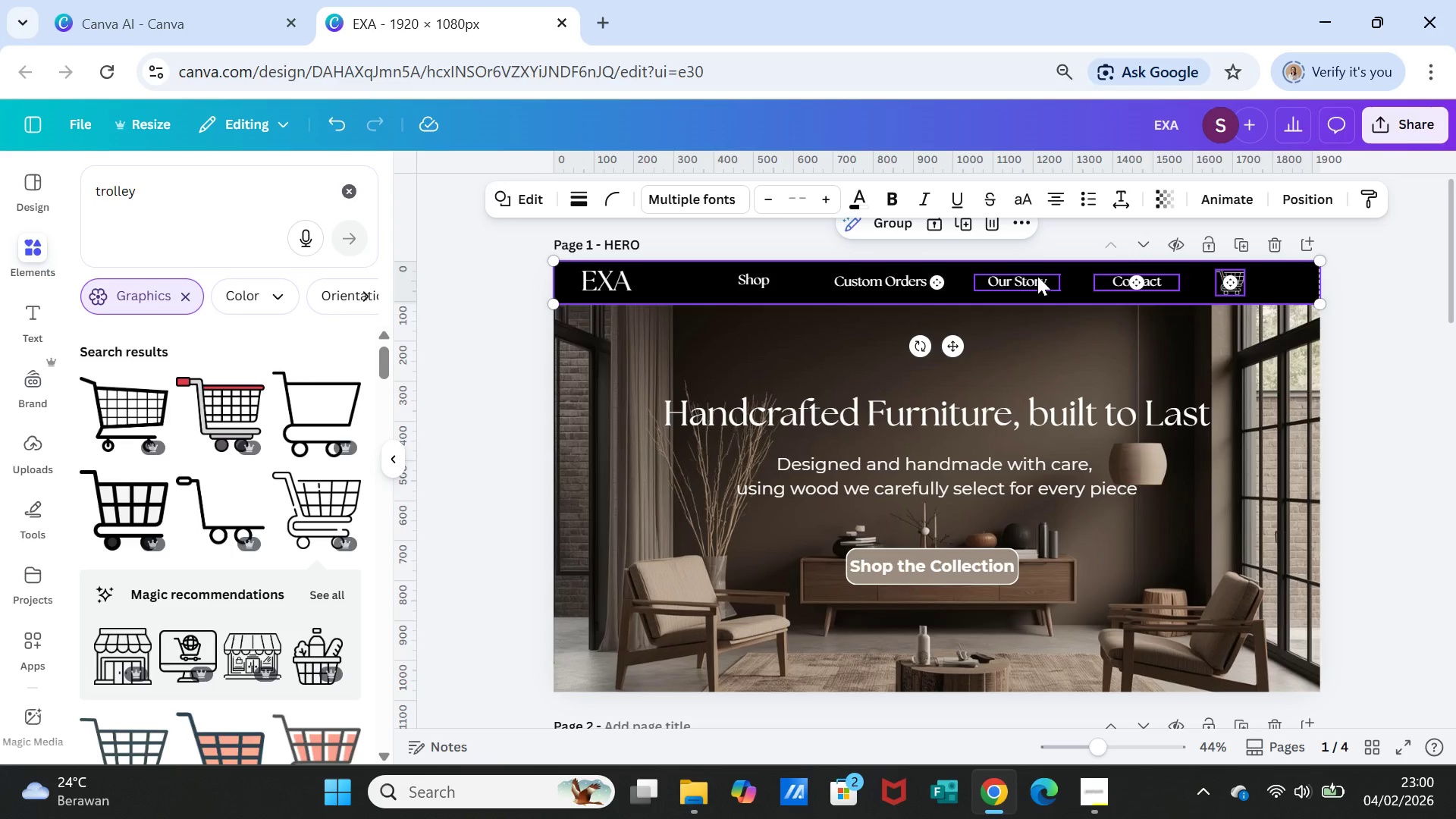 
left_click([1037, 276])
 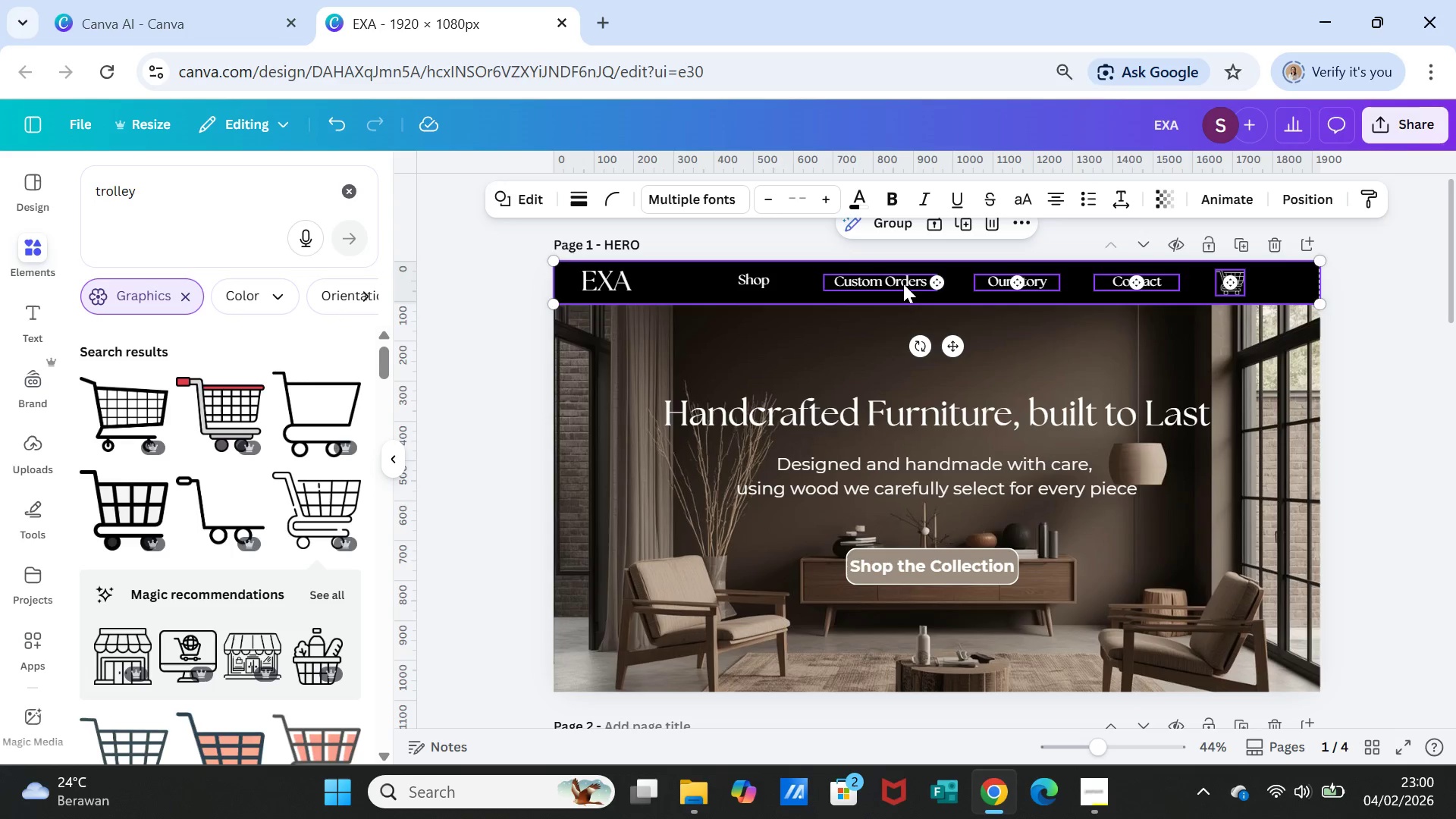 
left_click([903, 284])
 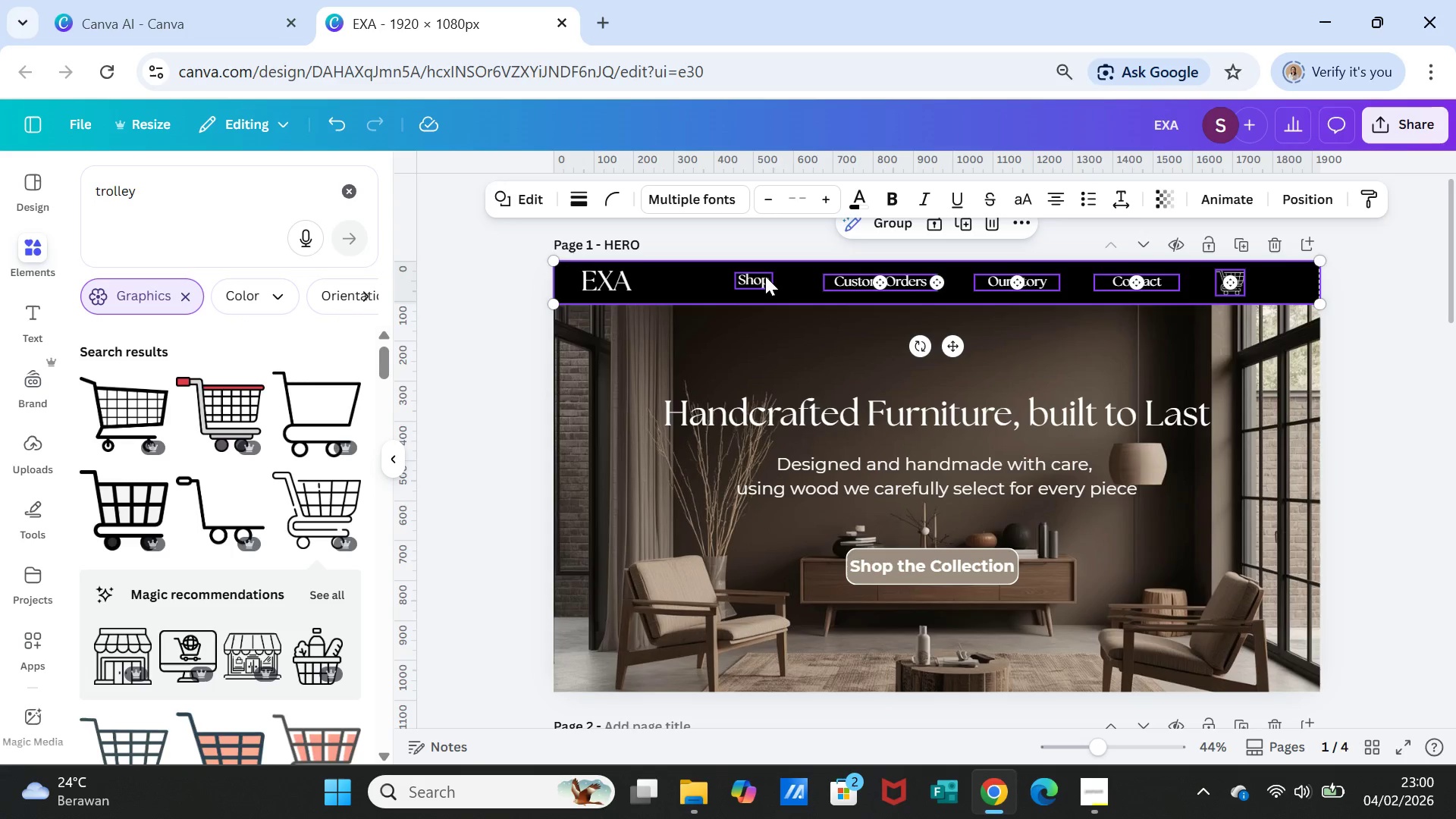 
left_click([765, 276])
 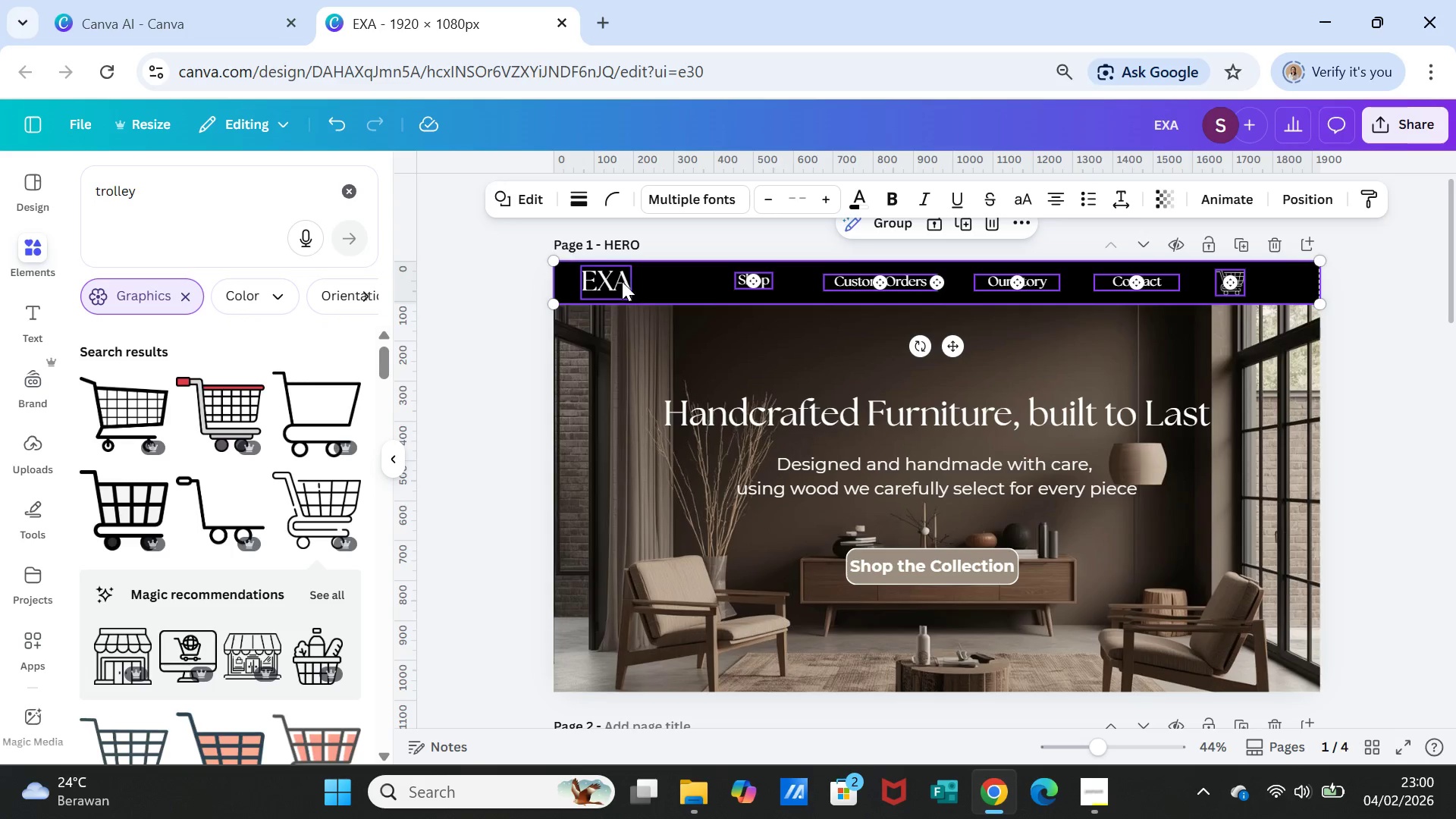 
left_click([620, 282])
 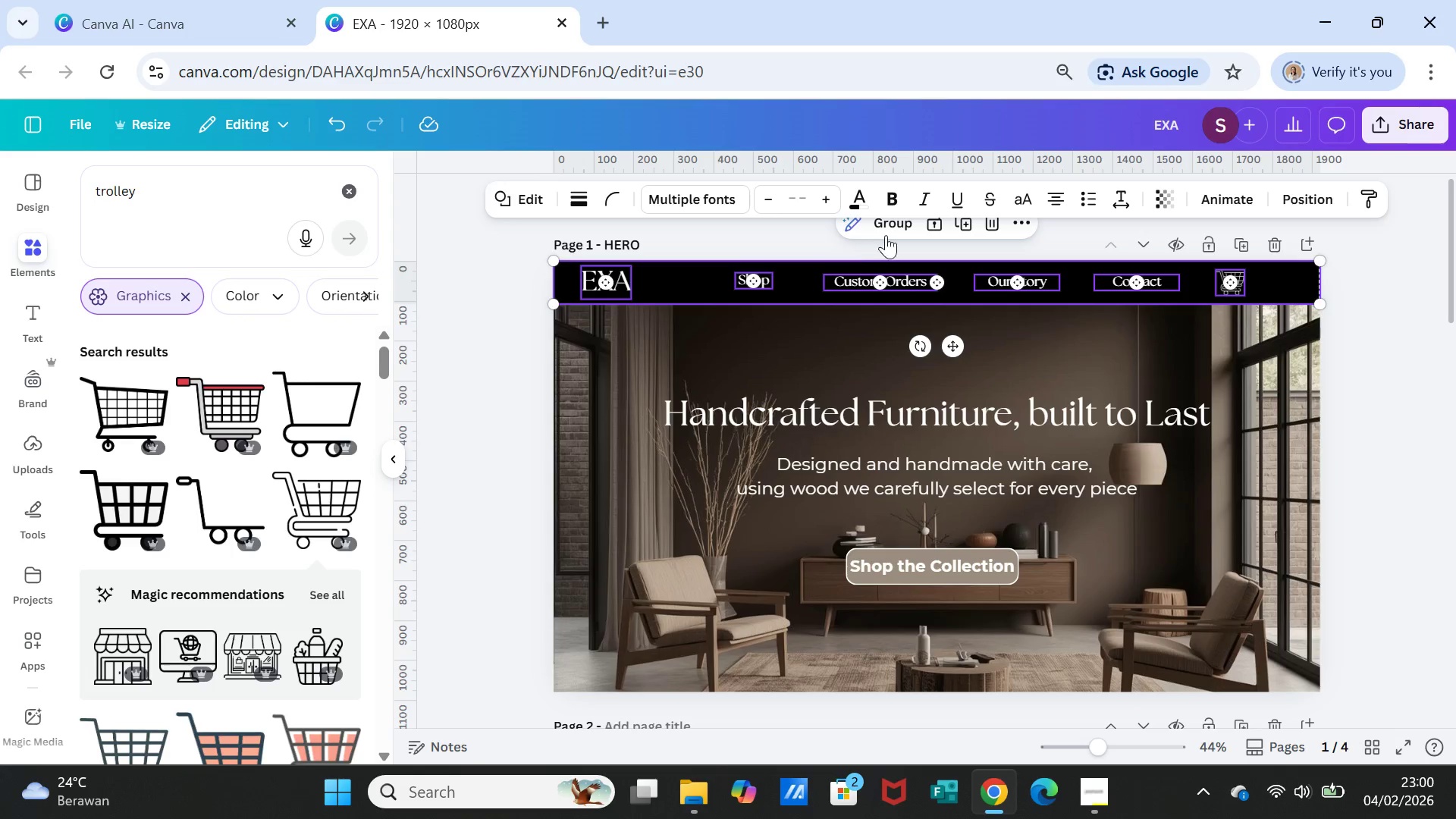 
left_click([893, 227])
 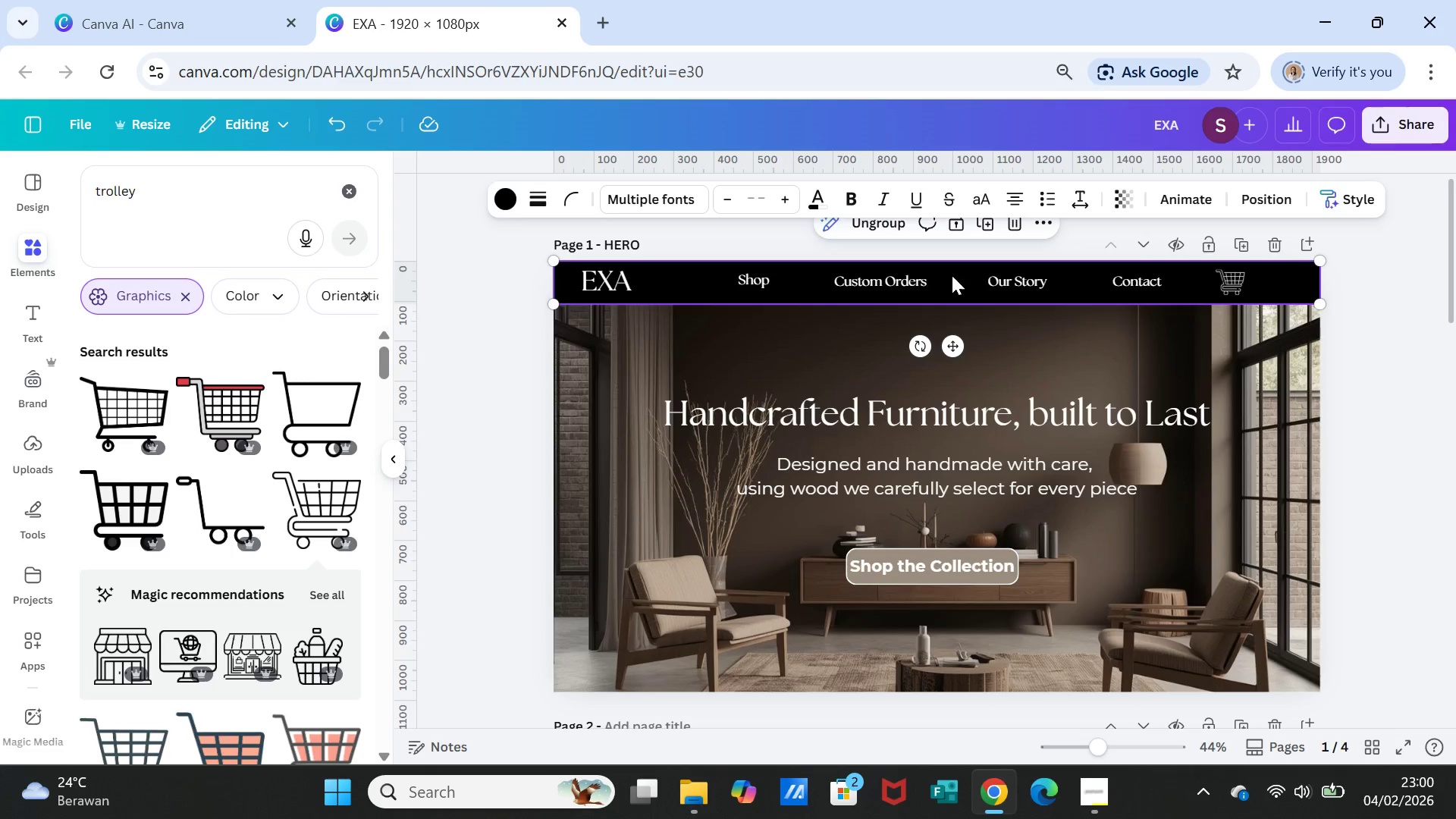 
left_click([954, 277])
 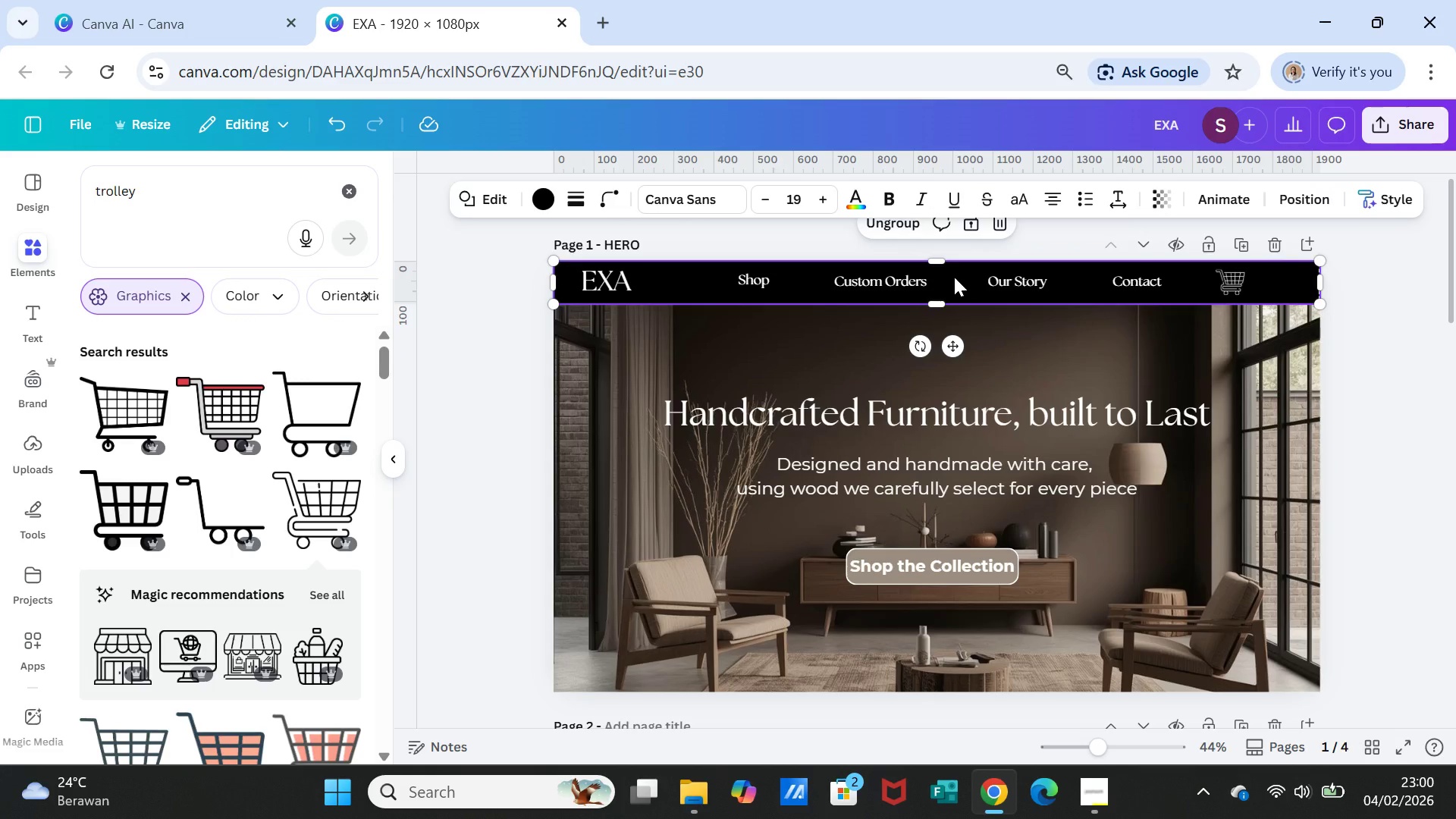 
key(Control+C)
 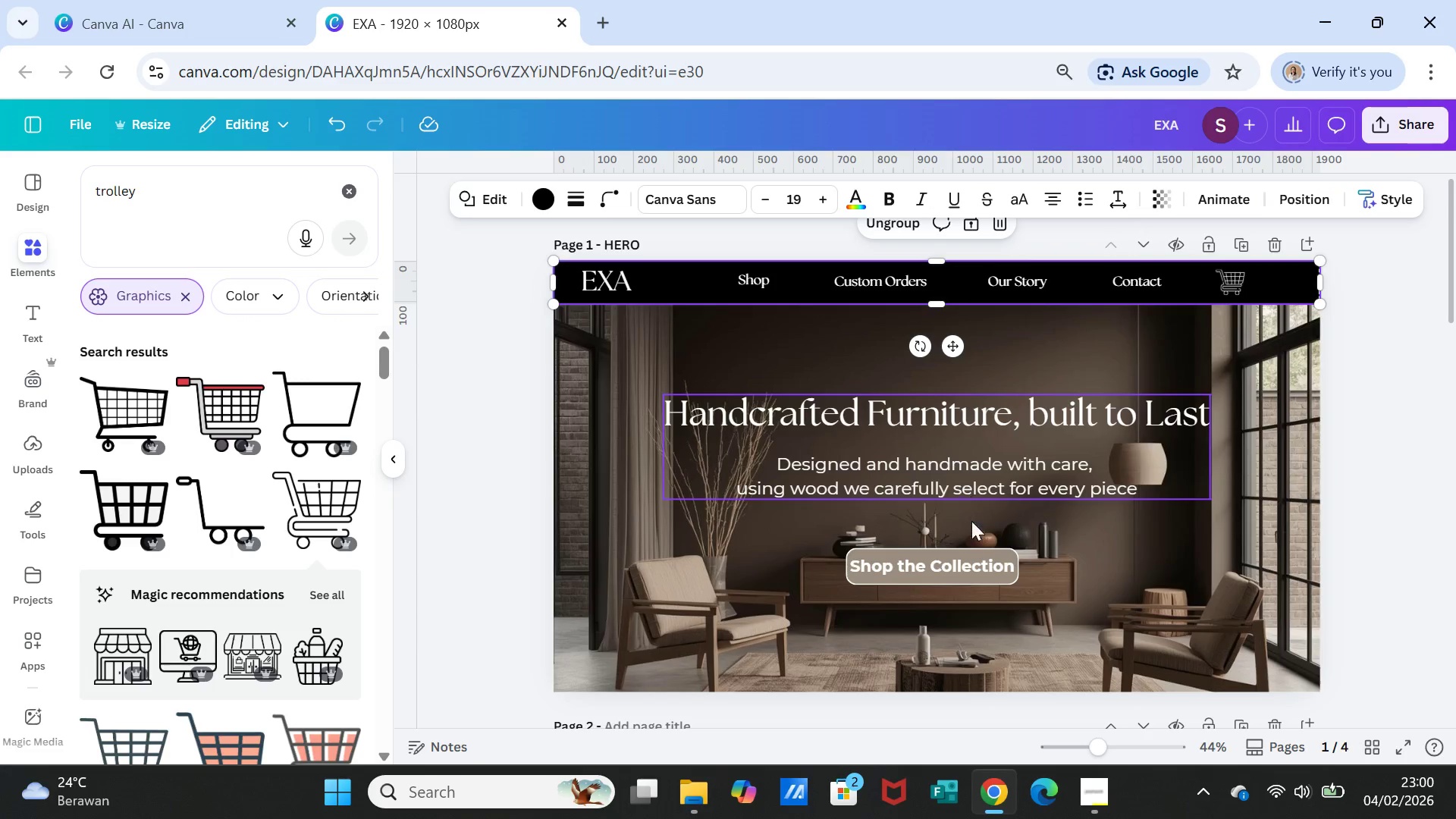 
scroll: coordinate [972, 524], scroll_direction: down, amount: 7.0
 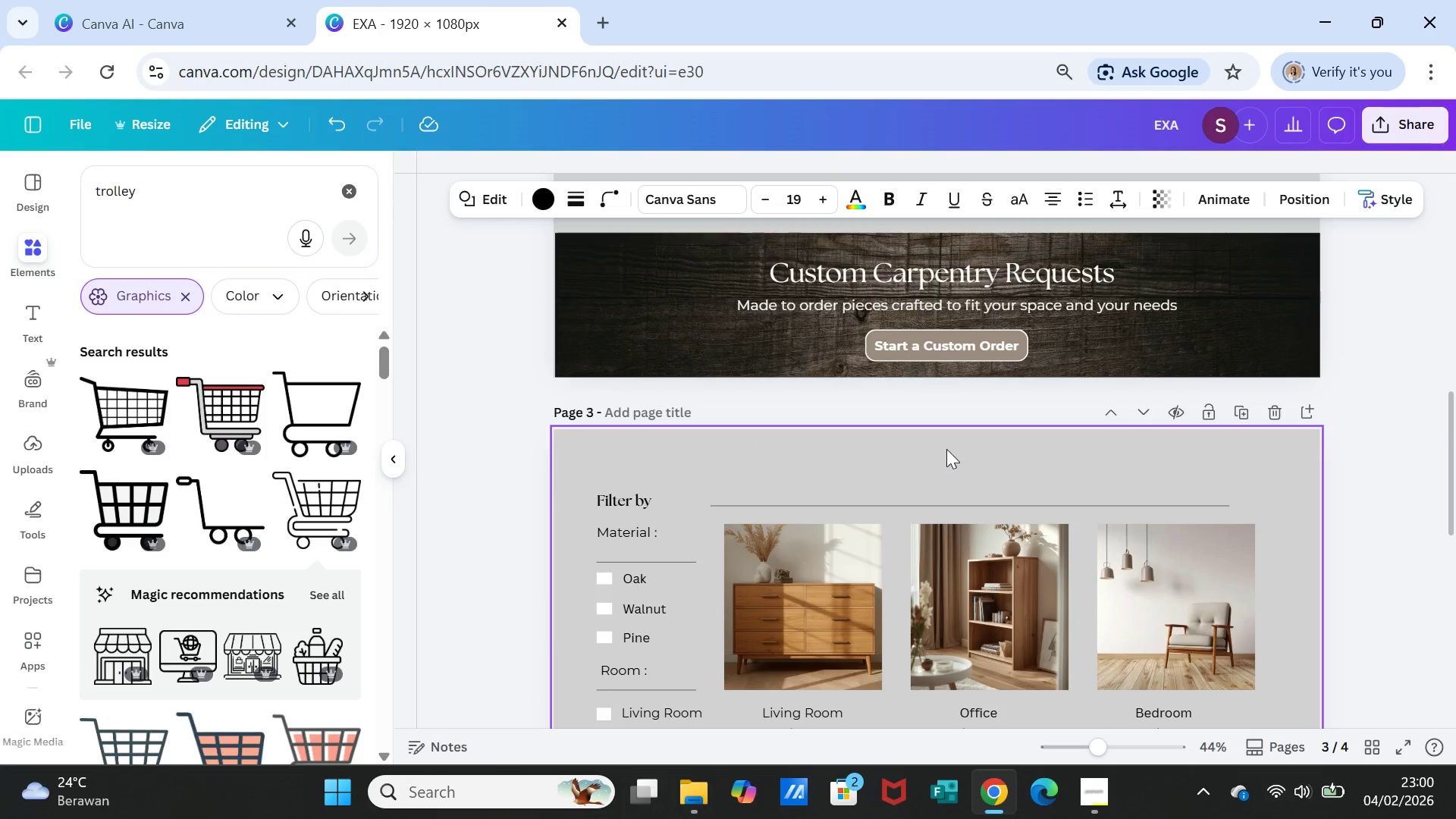 
left_click([946, 449])
 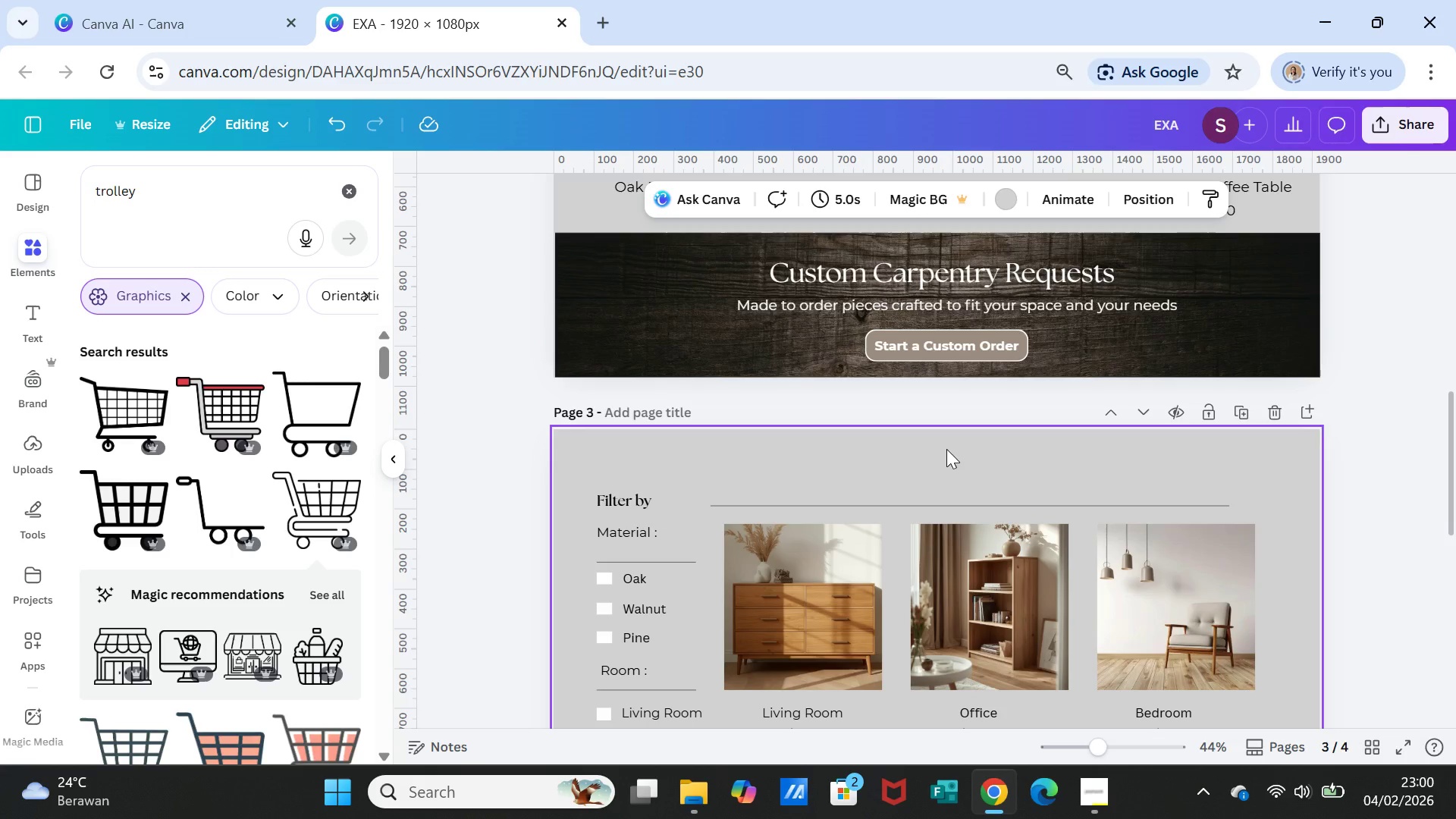 
key(Control+V)
 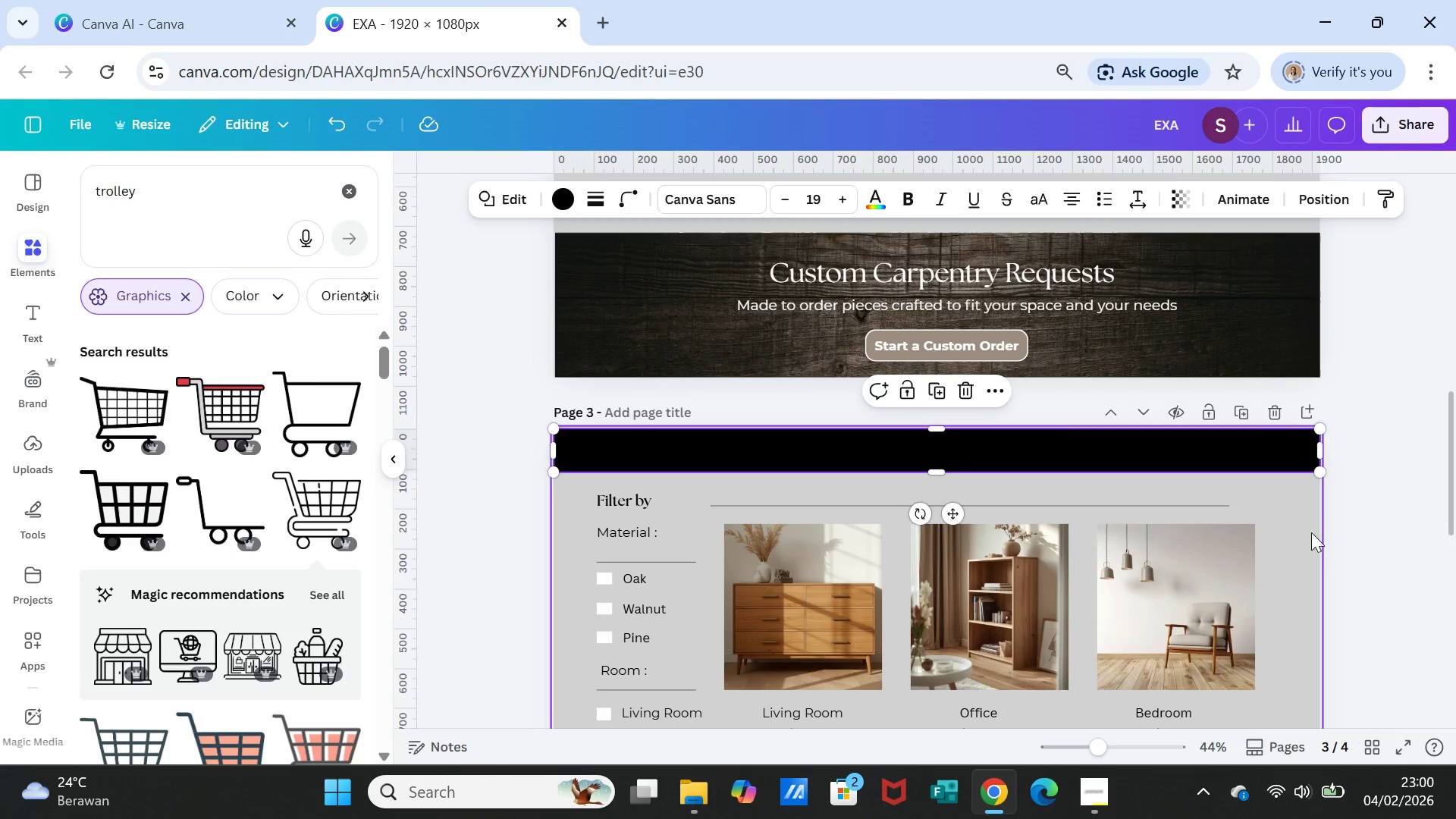 
scroll: coordinate [1201, 507], scroll_direction: up, amount: 8.0
 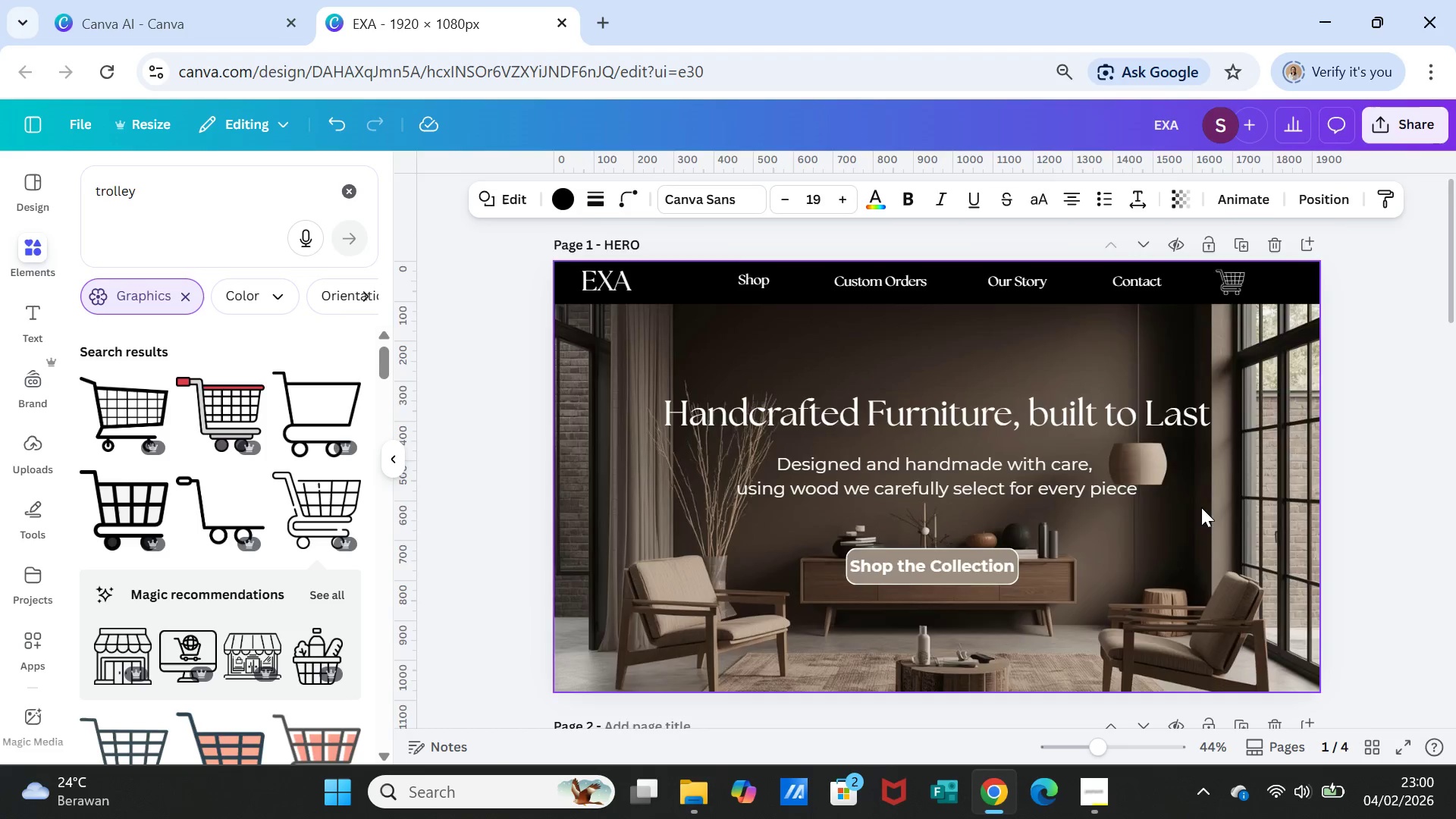 
scroll: coordinate [1197, 482], scroll_direction: down, amount: 7.0
 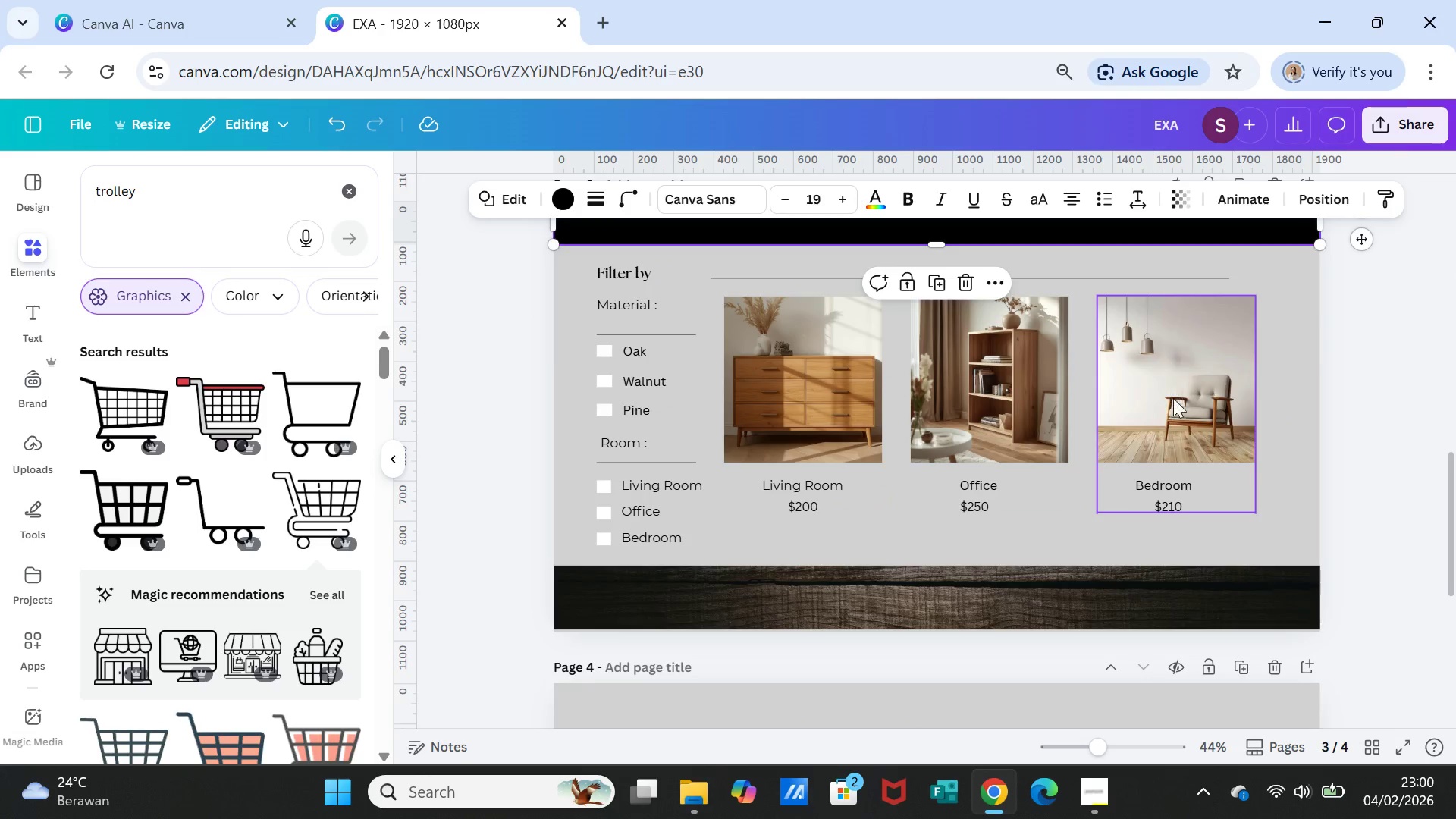 
scroll: coordinate [1173, 398], scroll_direction: up, amount: 1.0
 